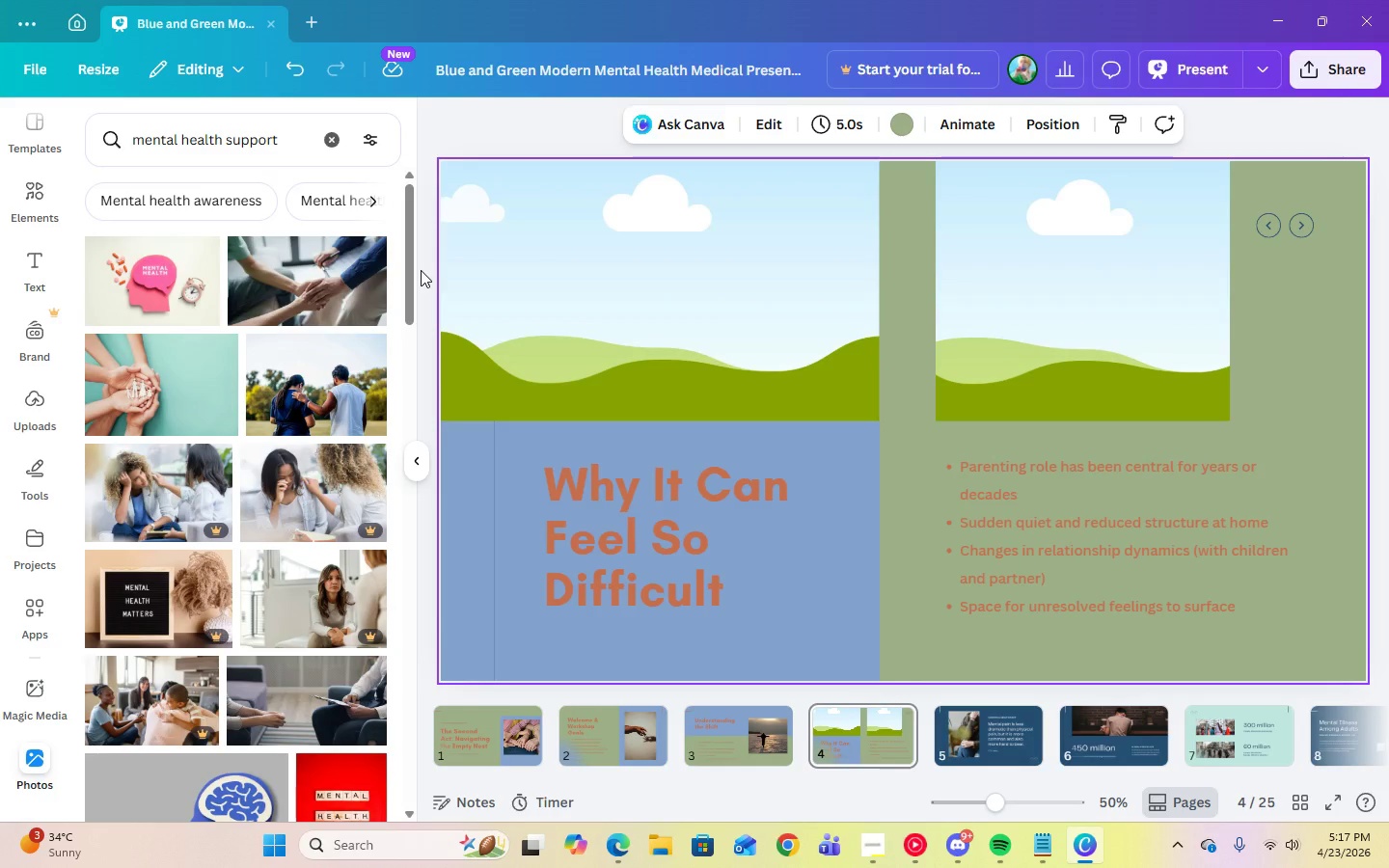 
mouse_move([175, 560])
 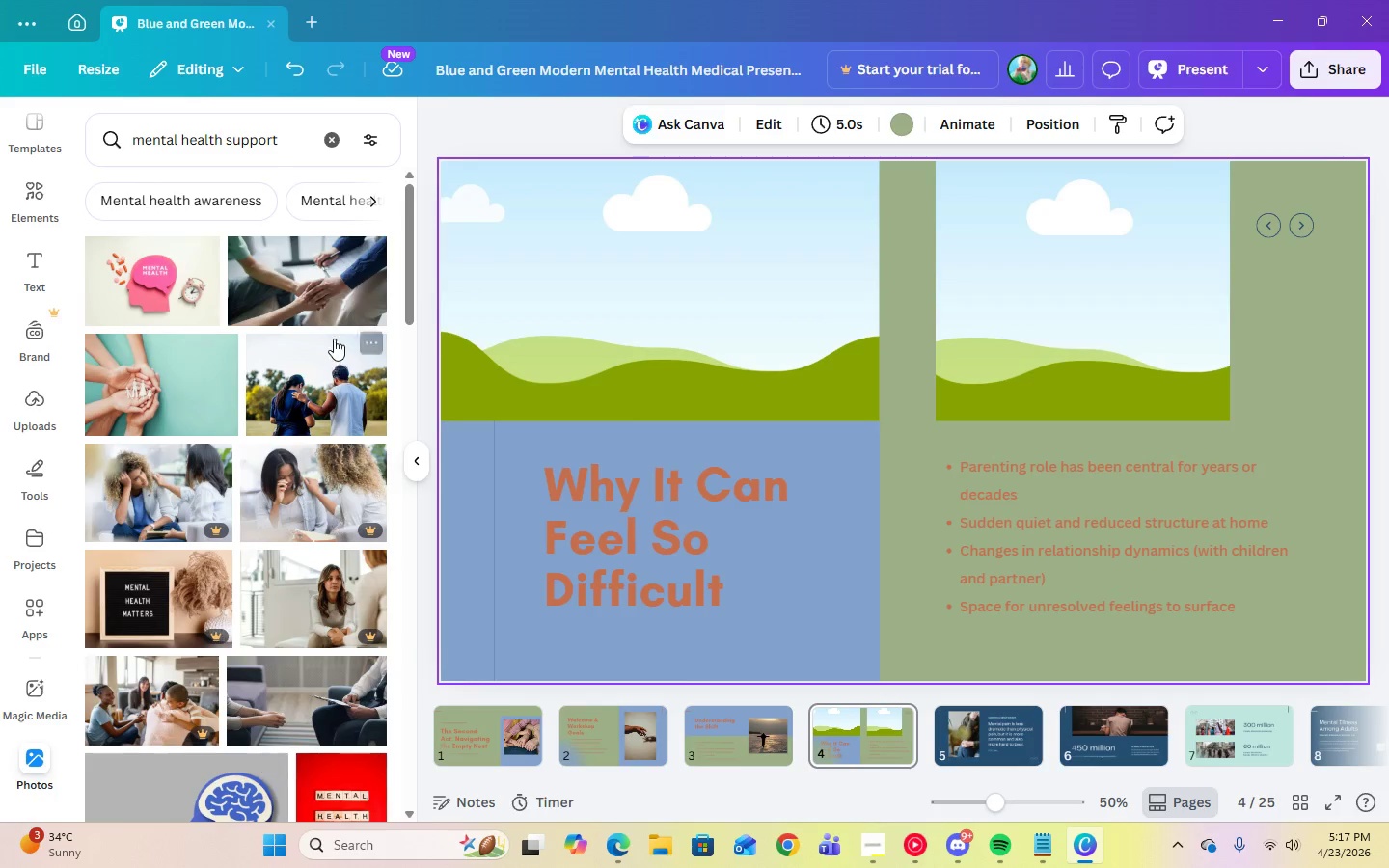 
left_click([318, 288])
 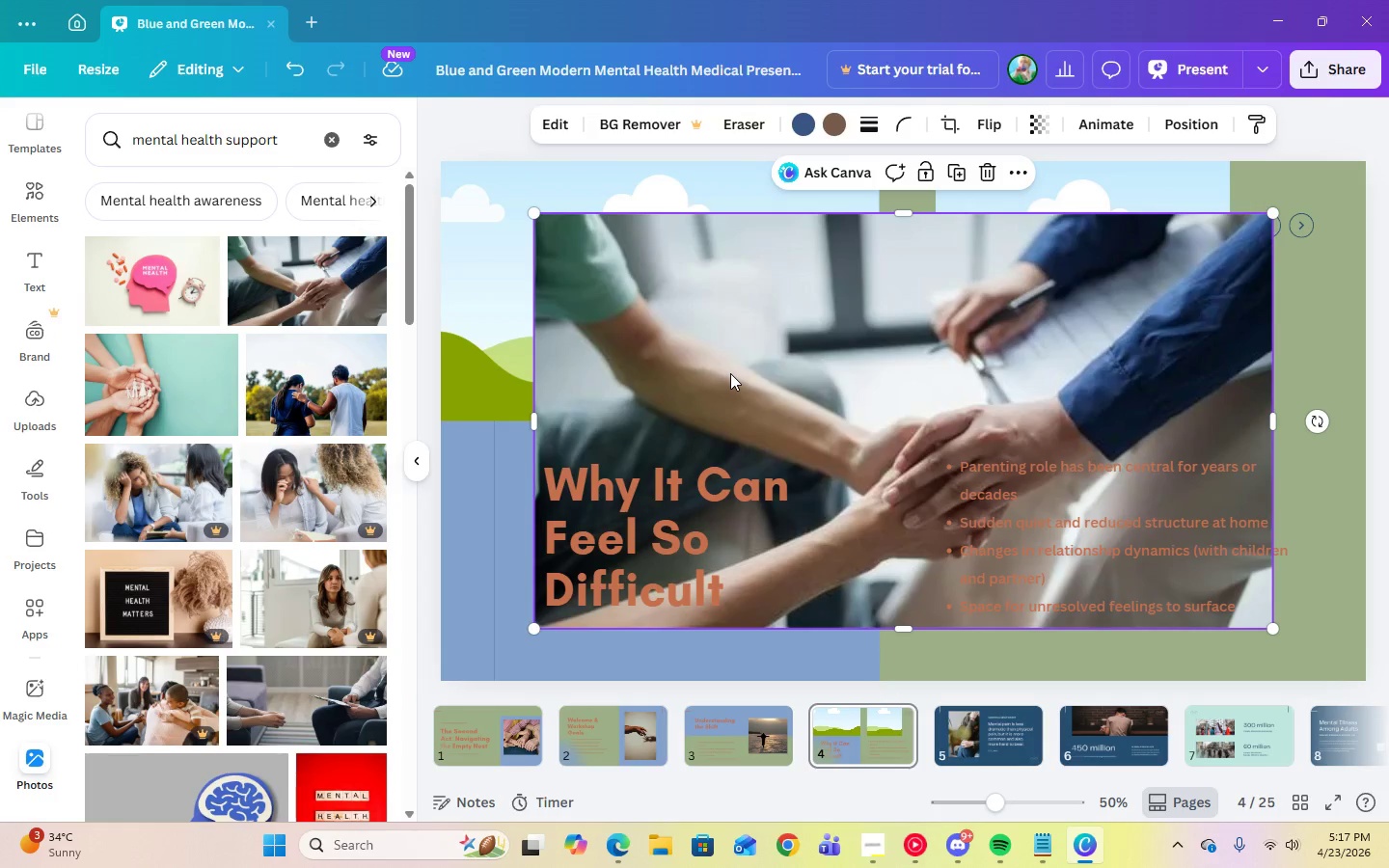 
left_click_drag(start_coordinate=[730, 373], to_coordinate=[669, 301])
 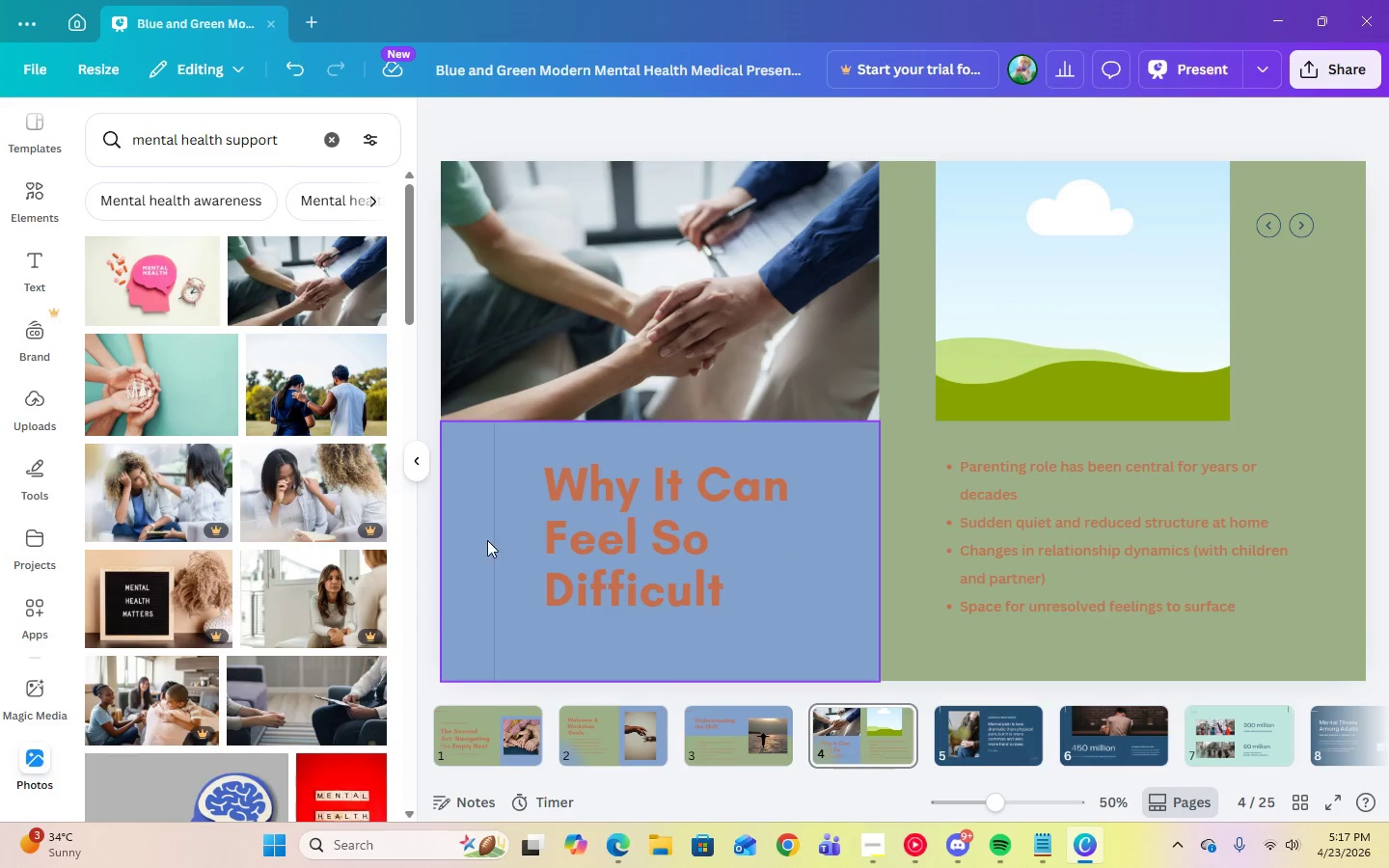 
left_click([496, 519])
 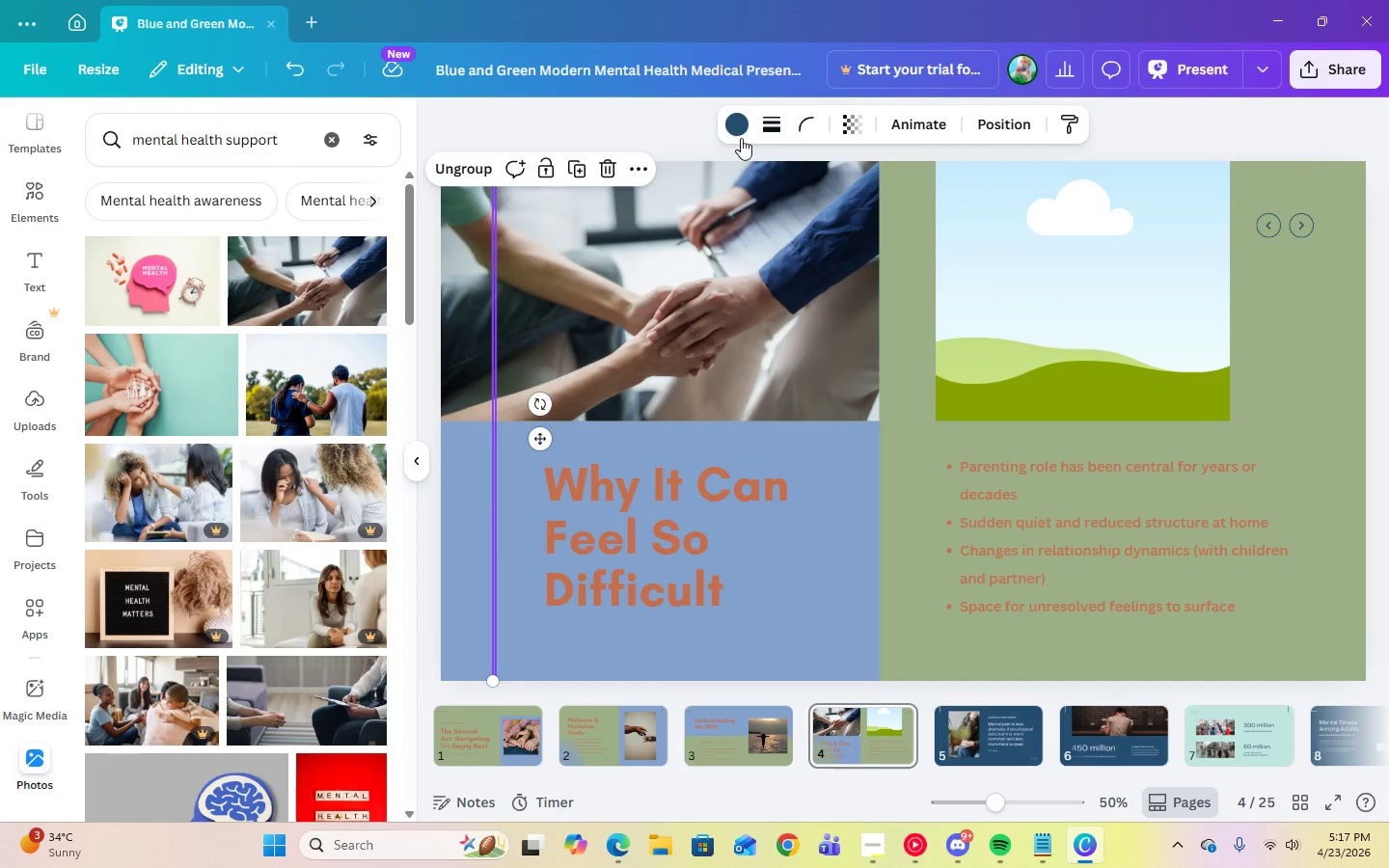 
left_click([742, 136])
 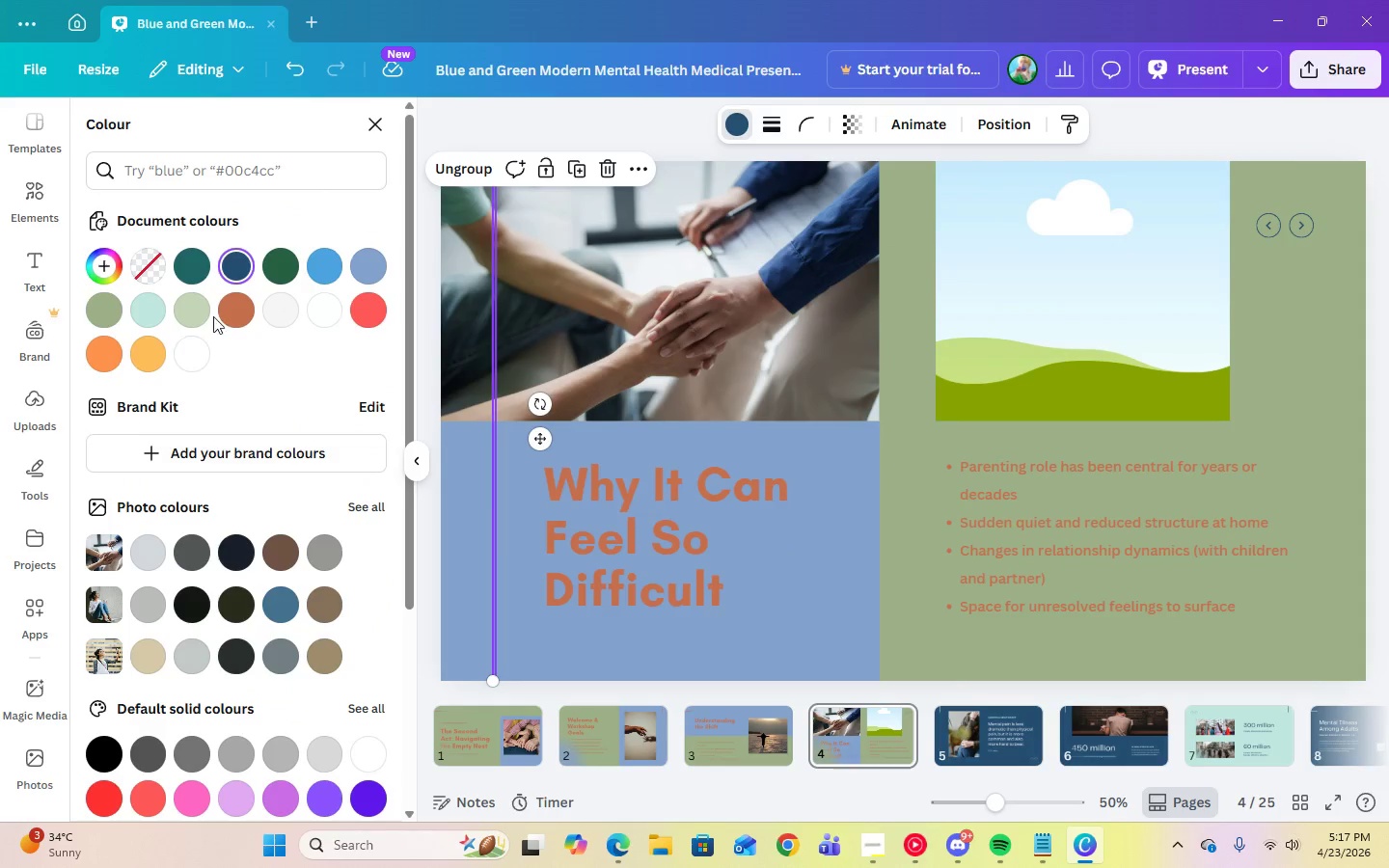 
left_click([227, 310])
 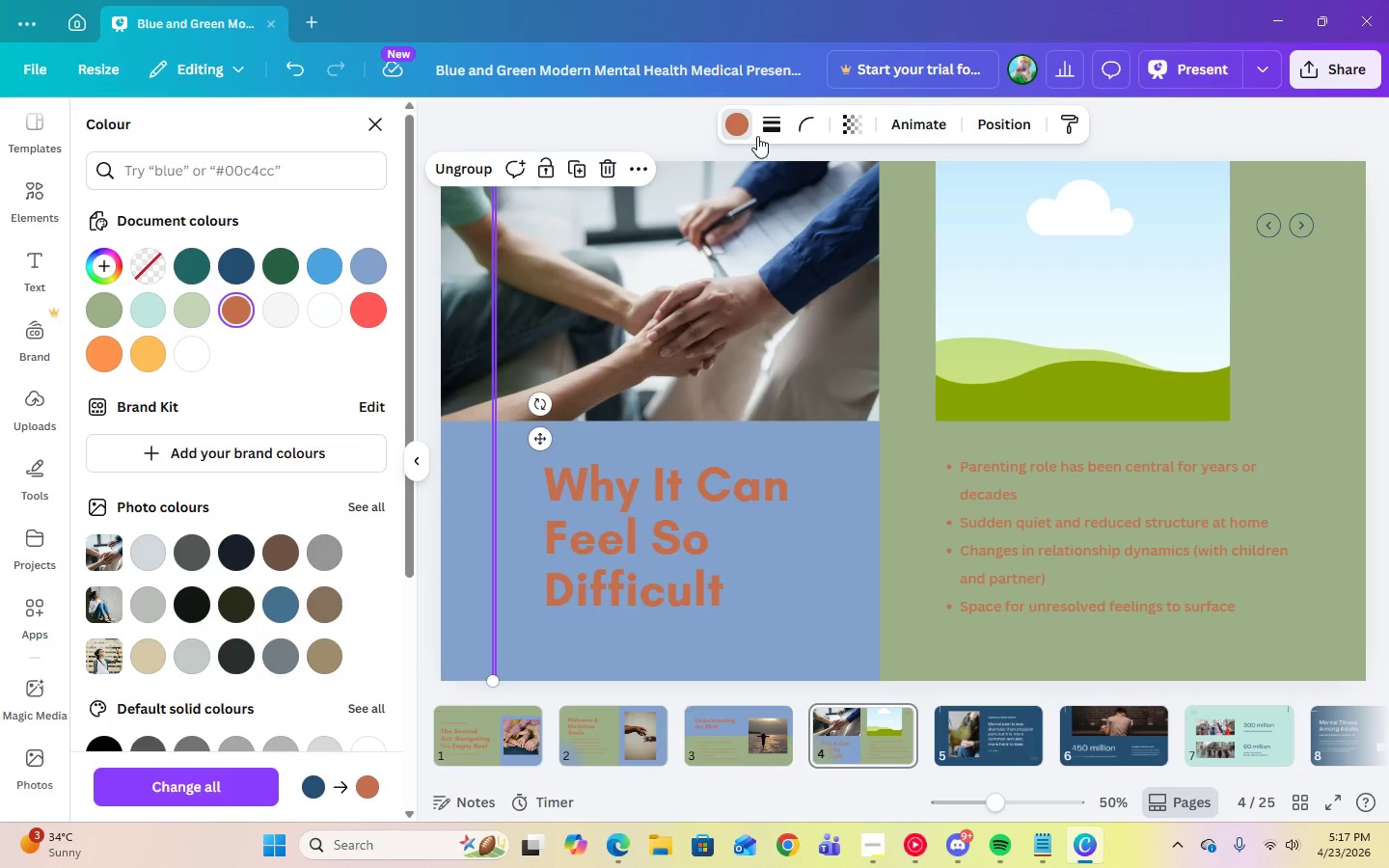 
left_click([760, 134])
 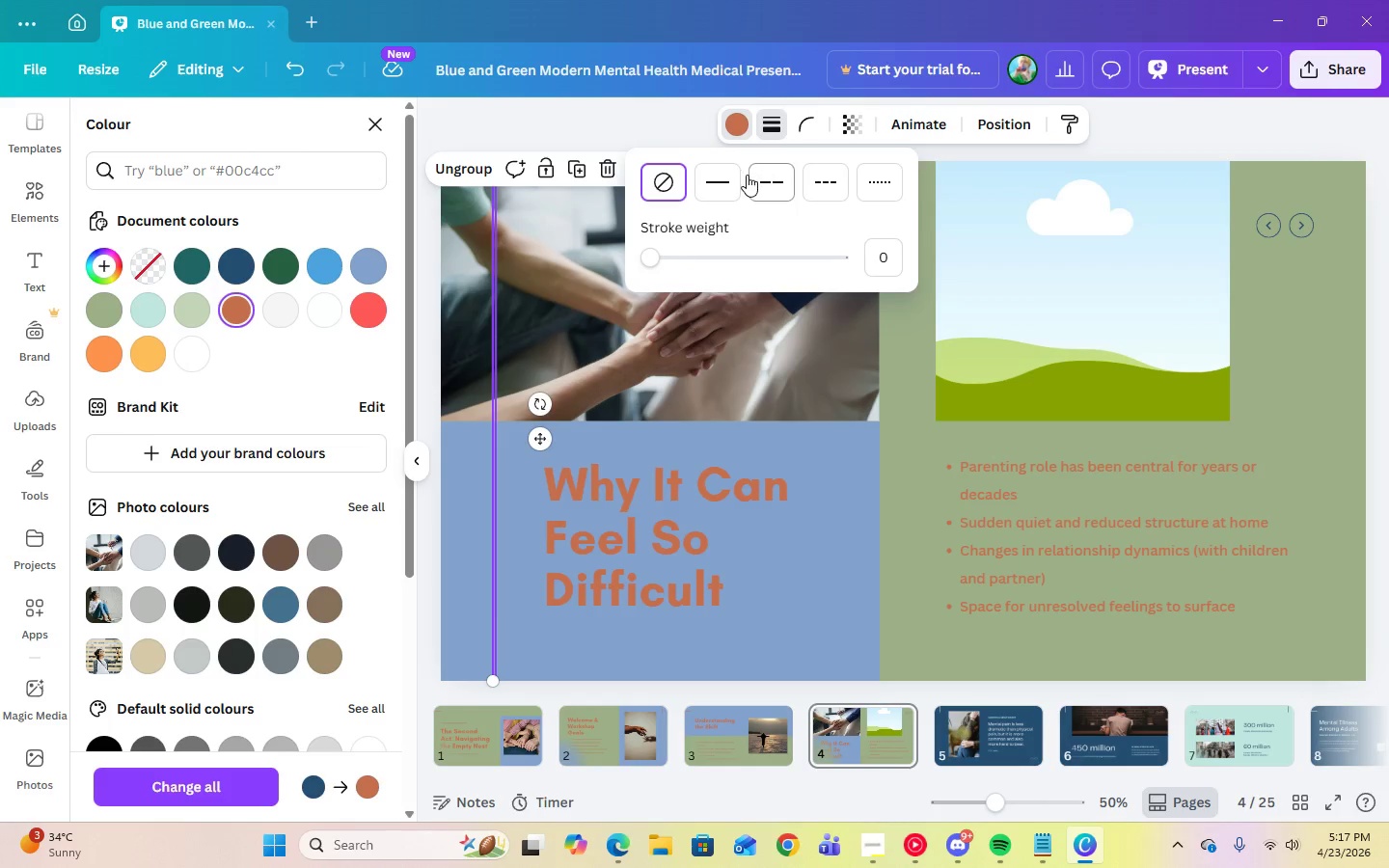 
left_click([726, 178])
 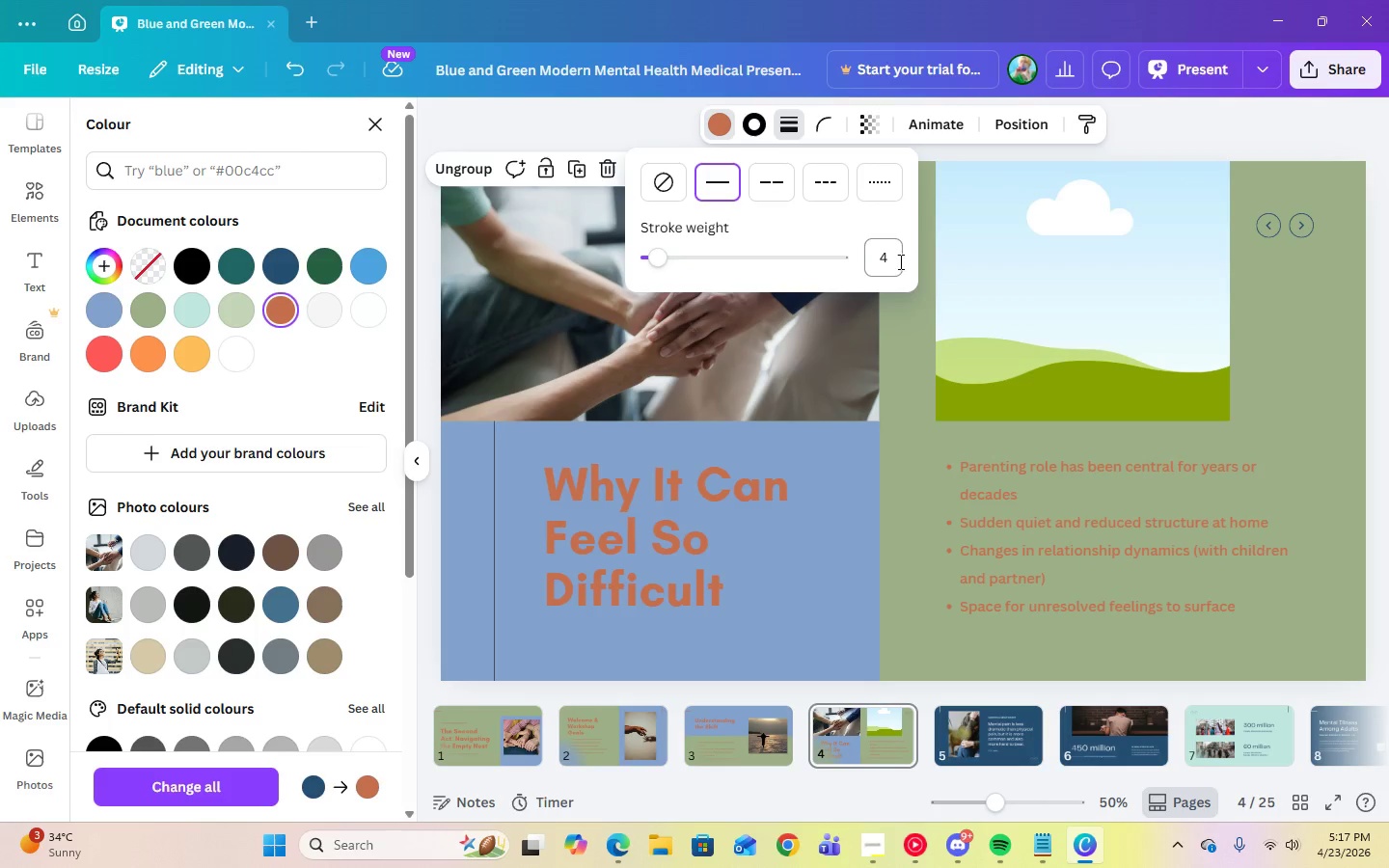 
left_click([887, 261])
 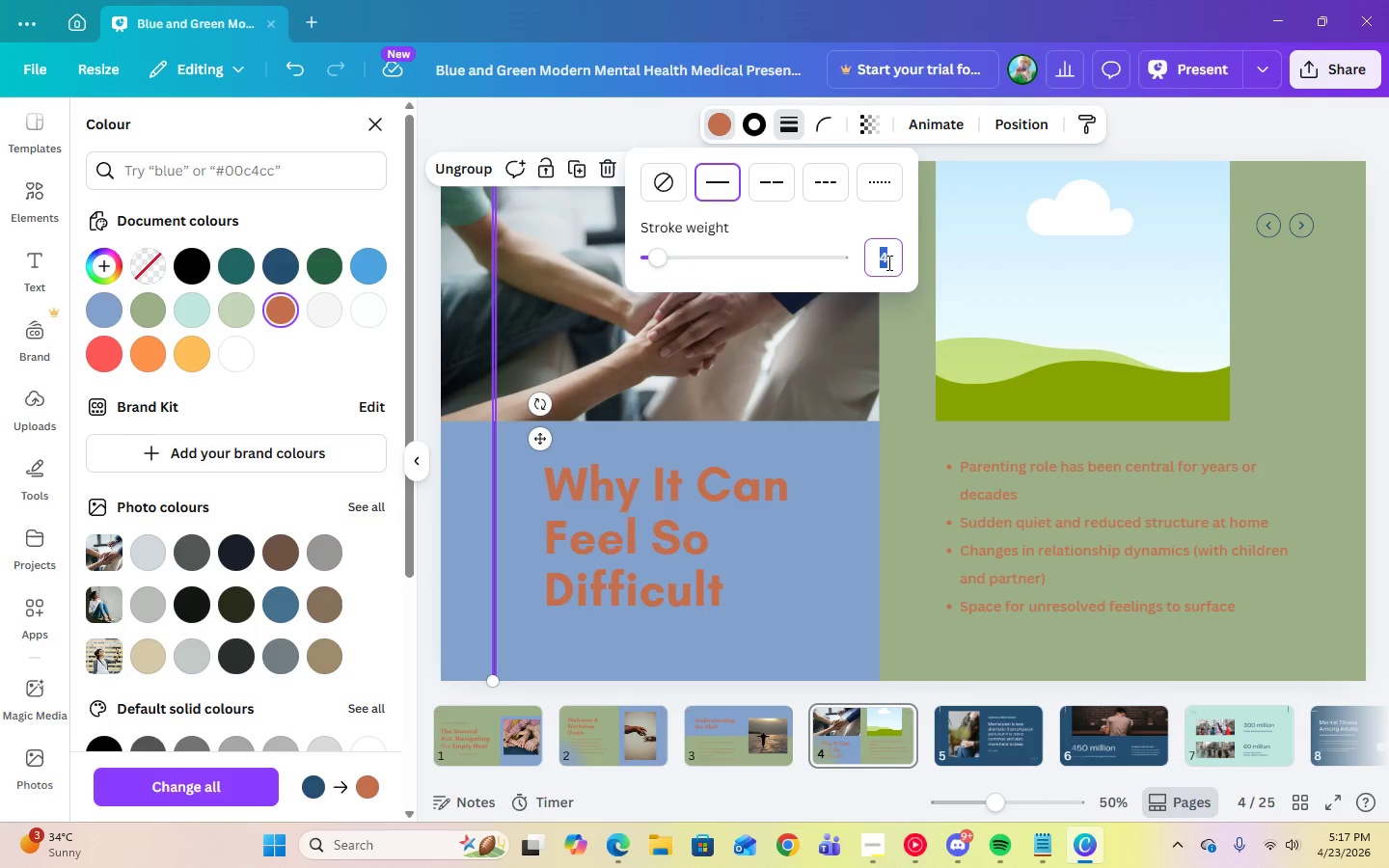 
key(Numpad6)
 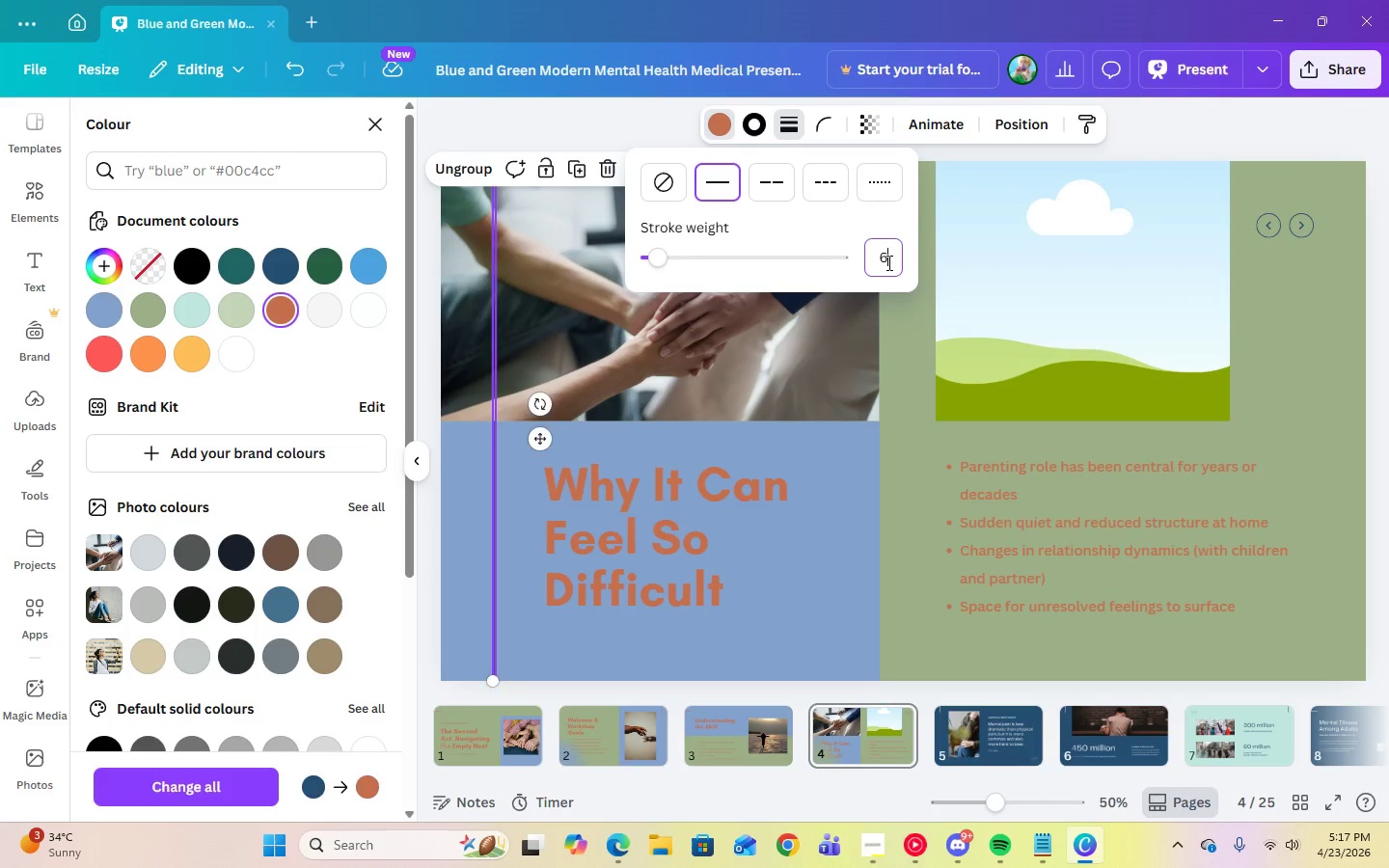 
key(Enter)
 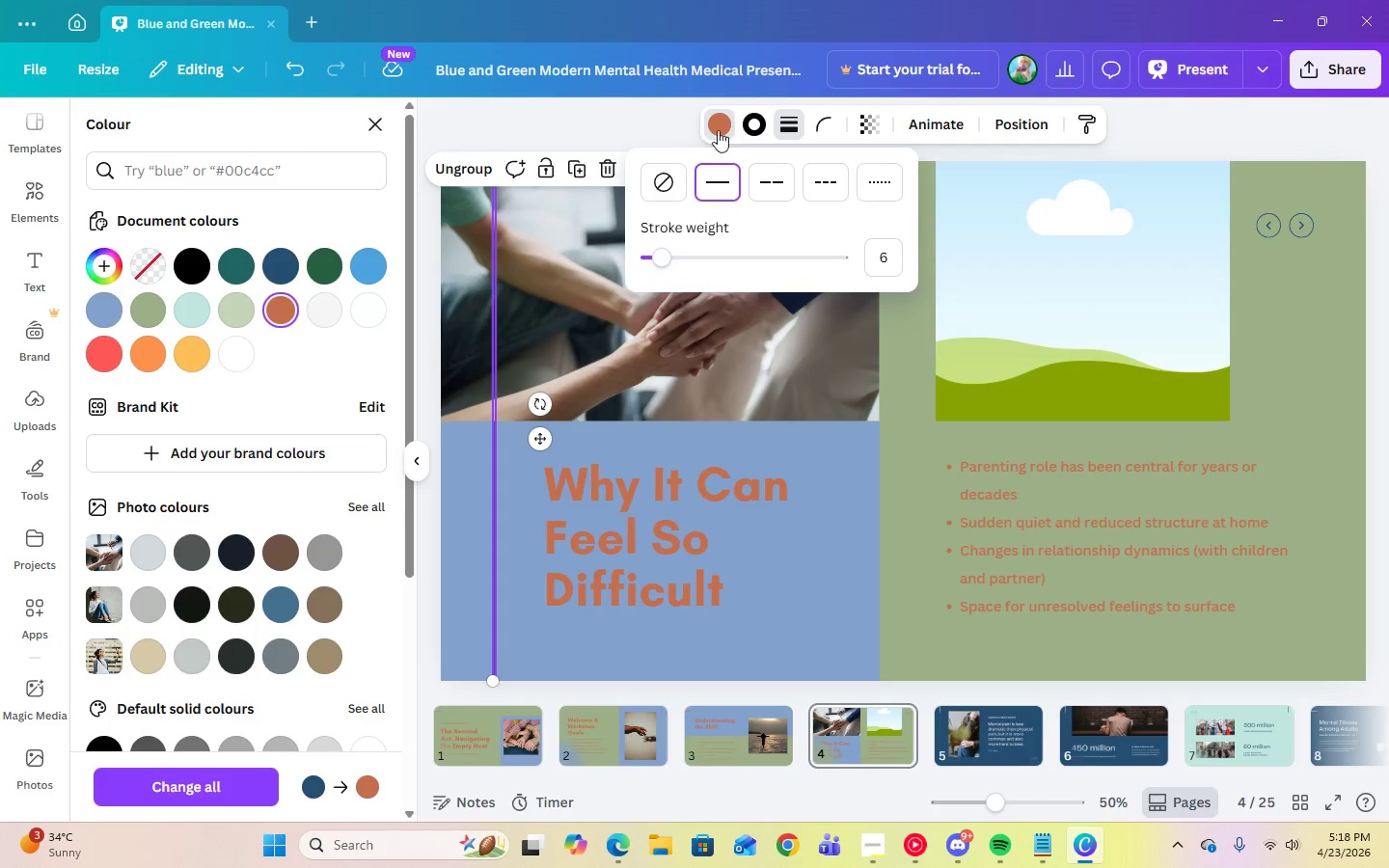 
left_click([723, 122])
 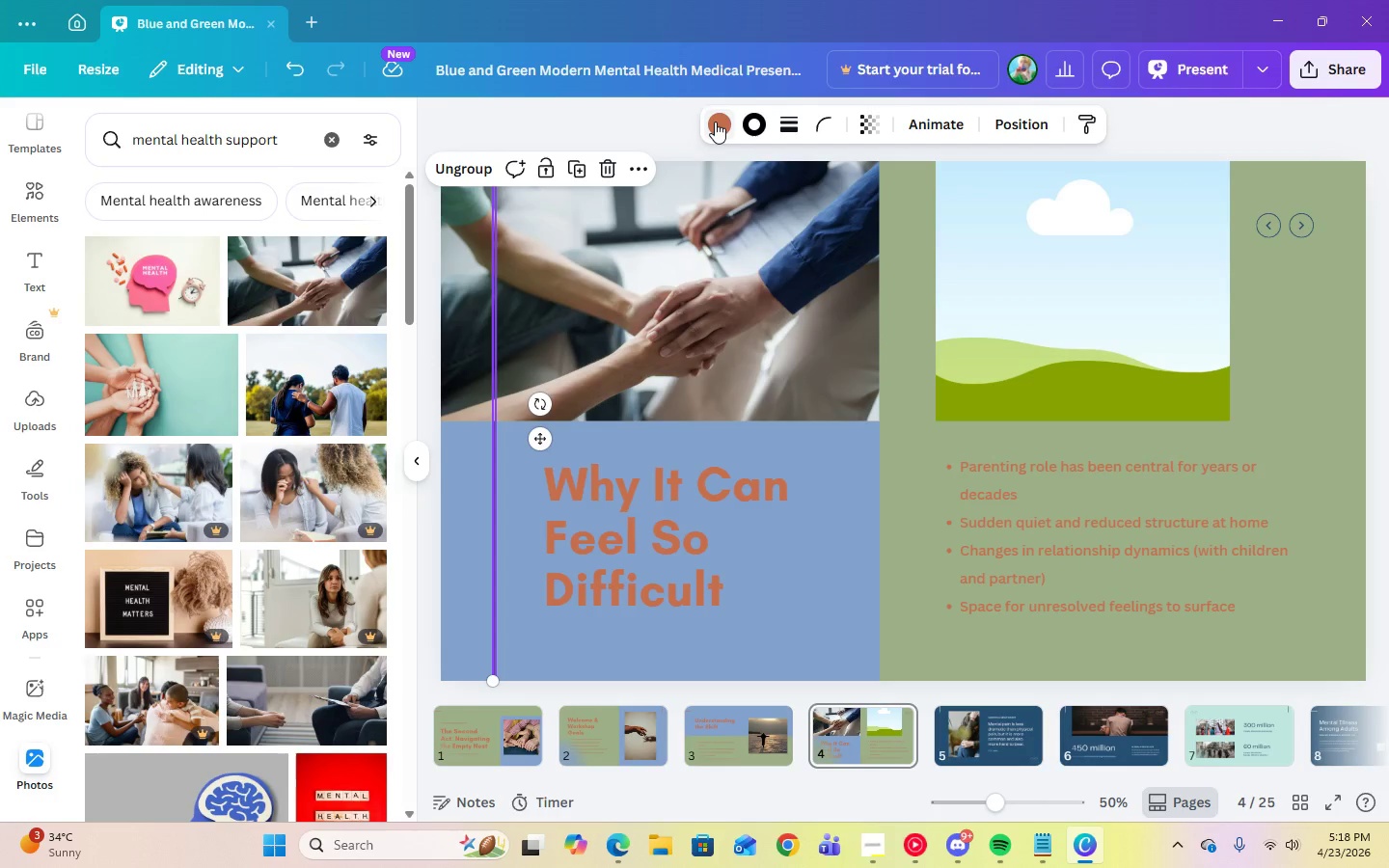 
left_click([715, 122])
 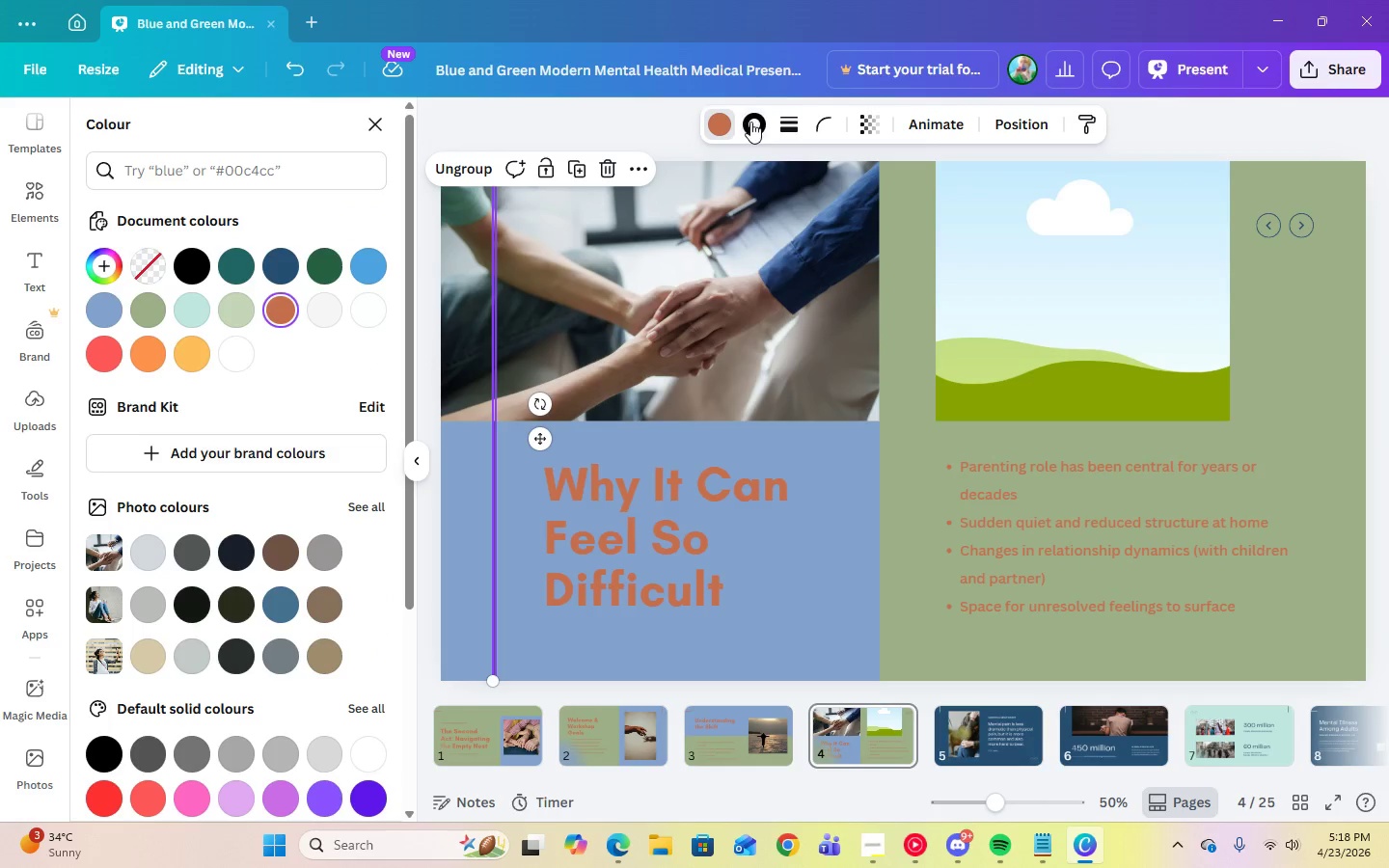 
left_click([750, 122])
 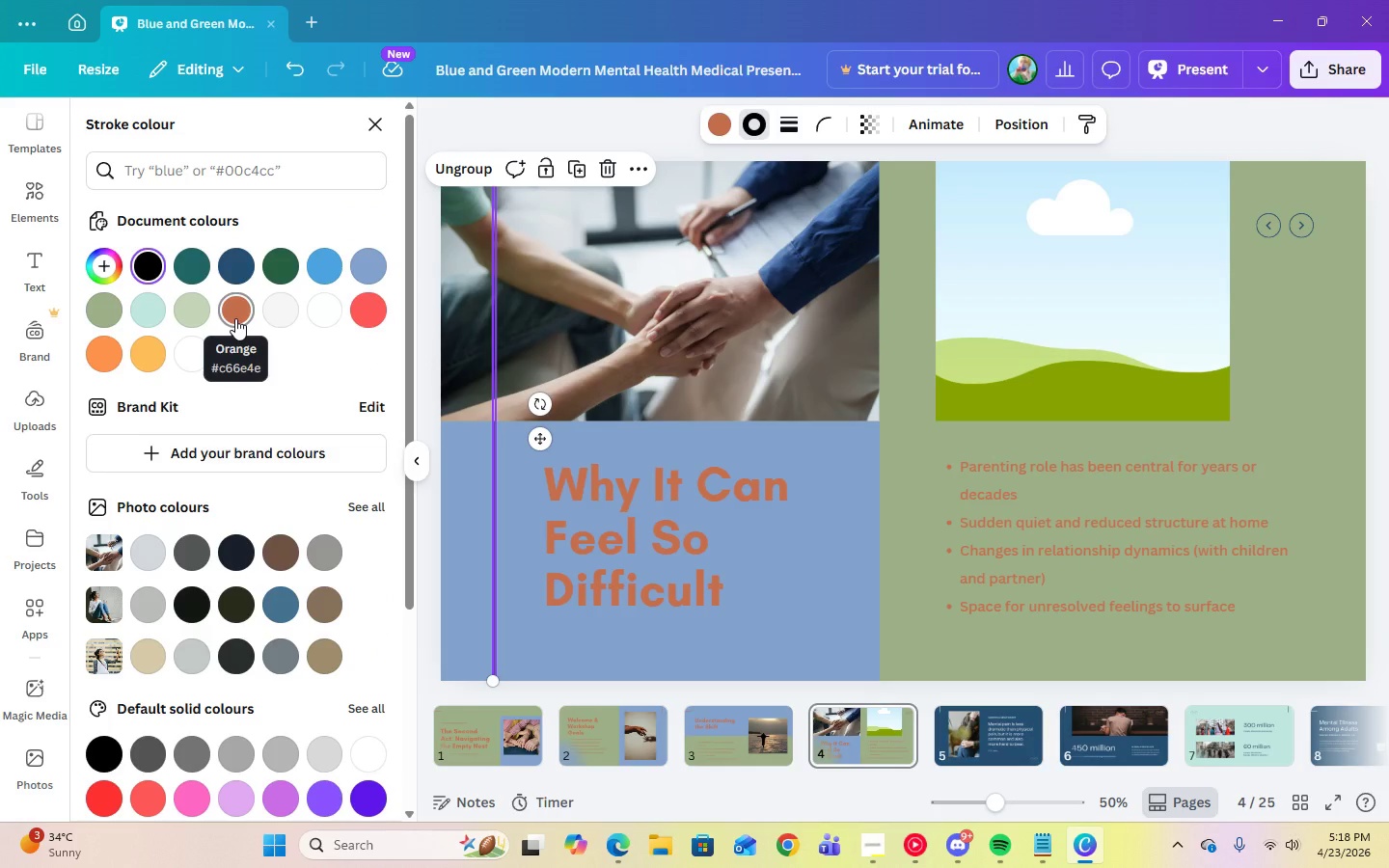 
left_click([235, 318])
 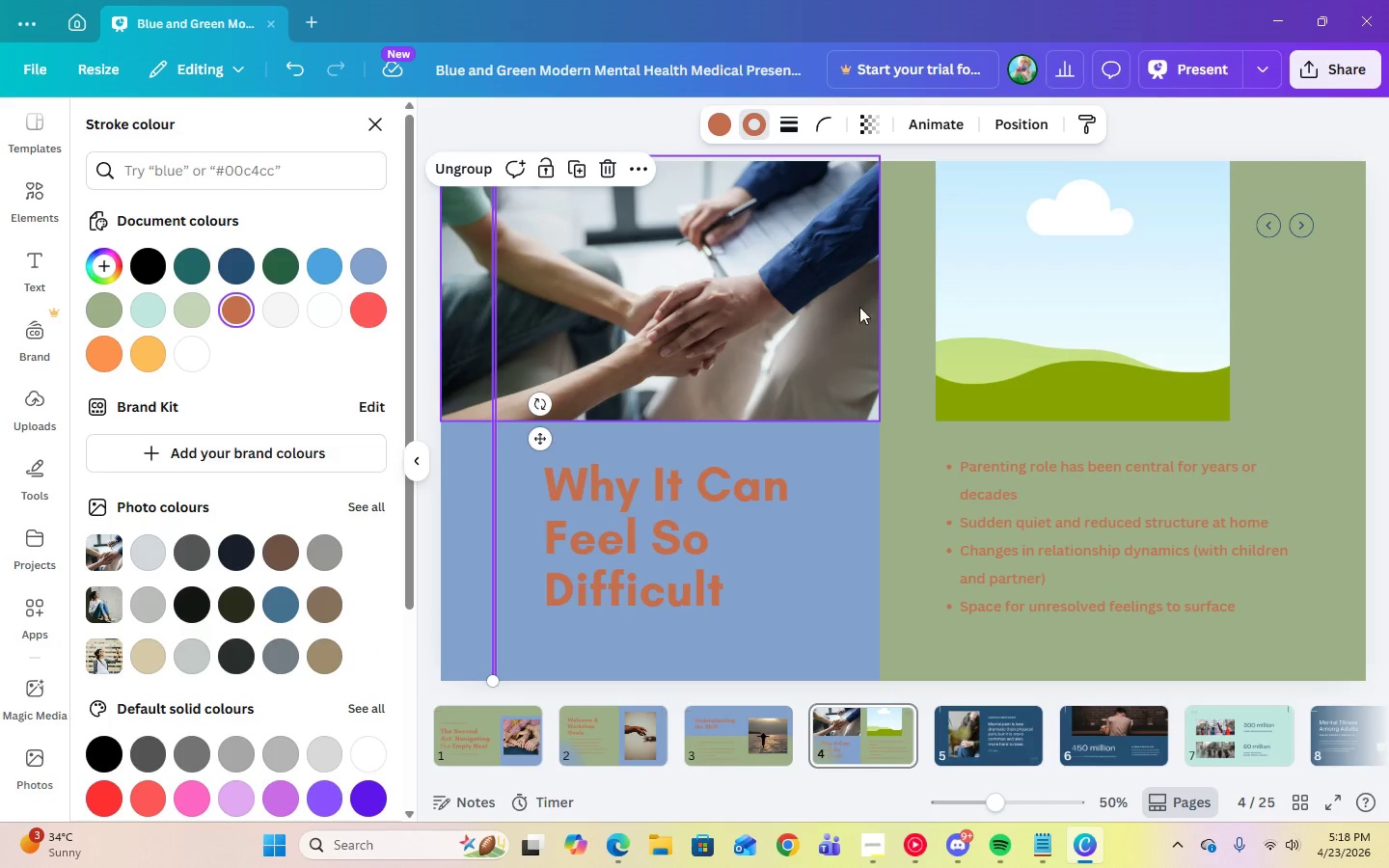 
left_click([898, 307])
 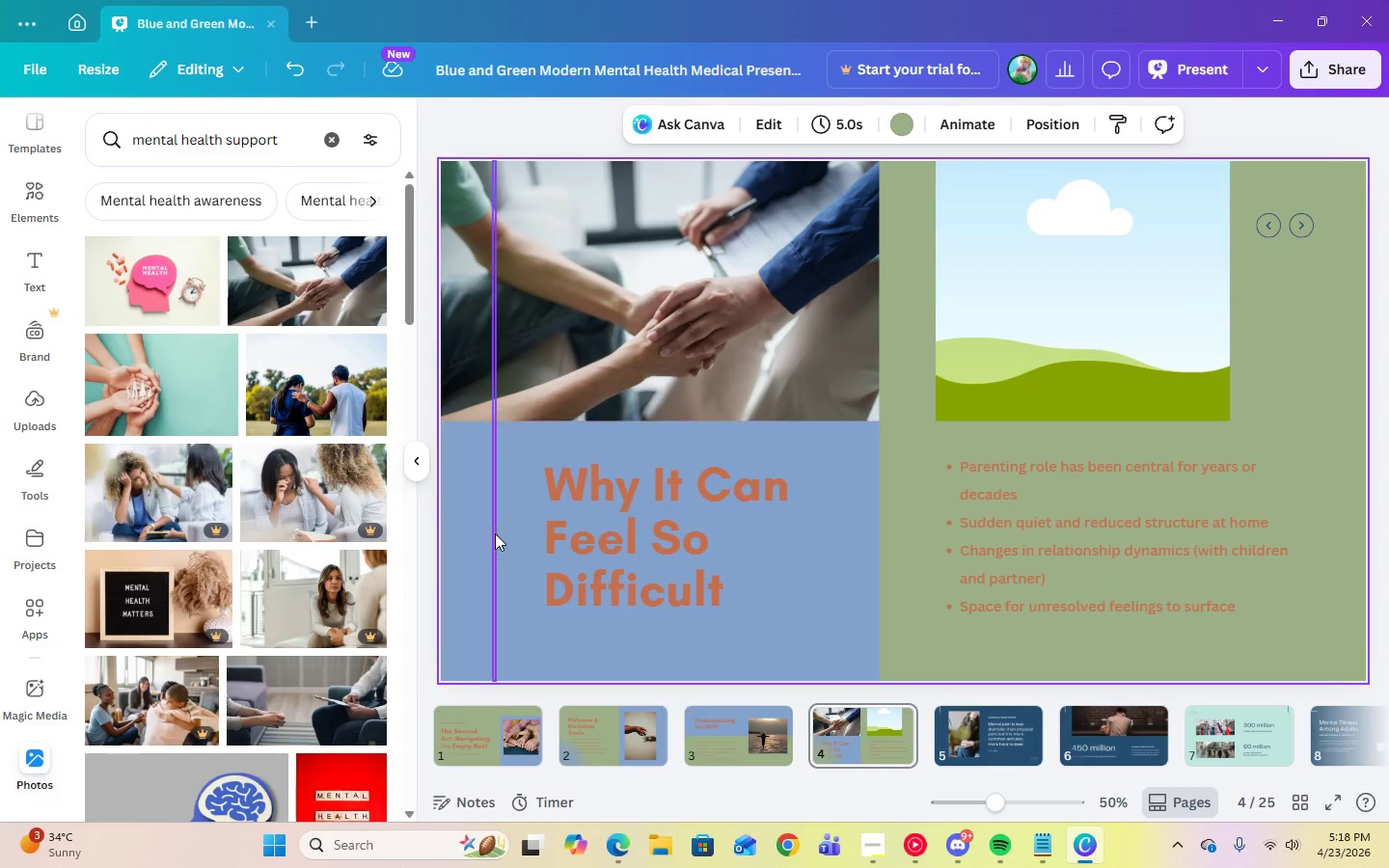 
left_click([495, 532])
 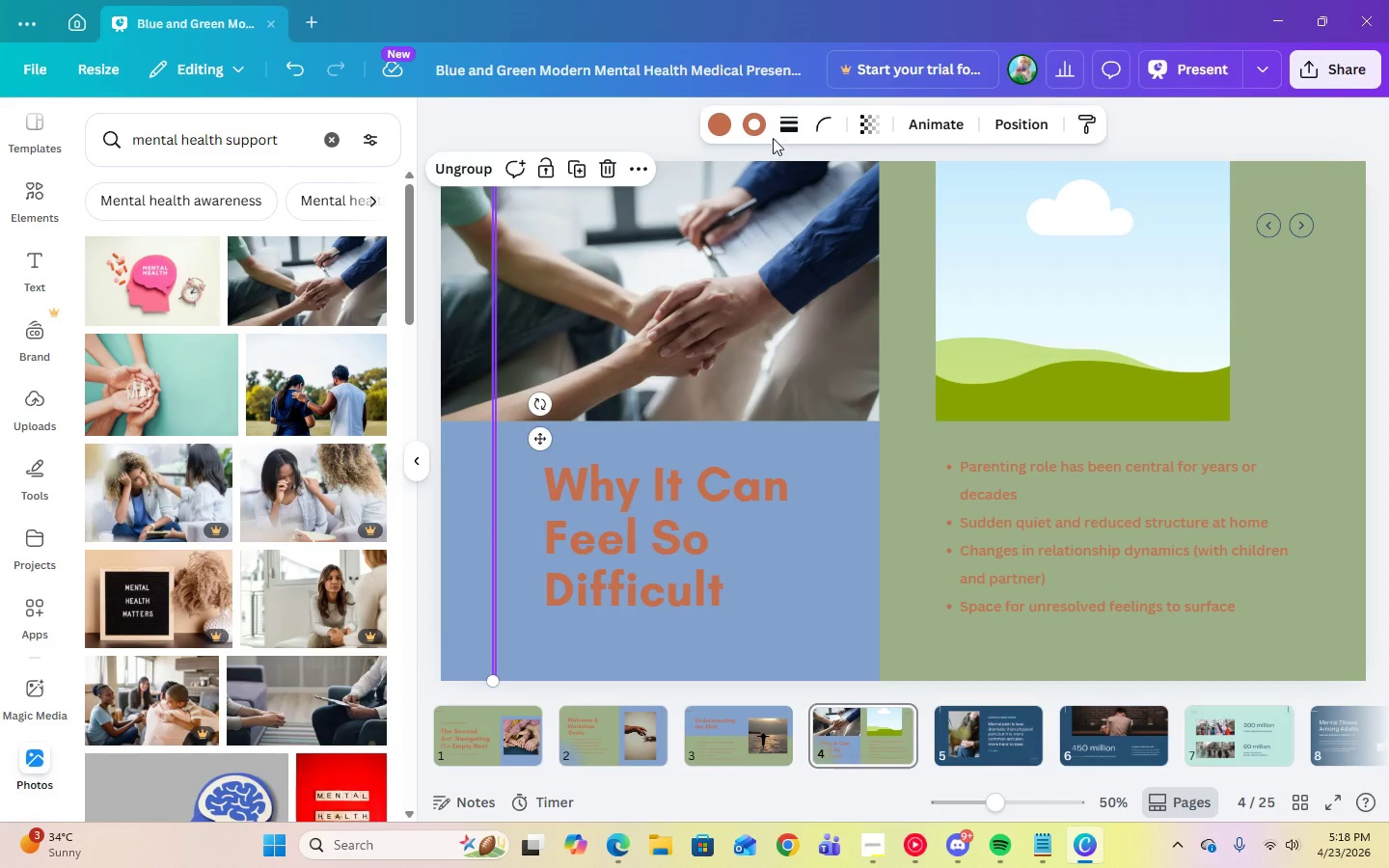 
left_click([784, 131])
 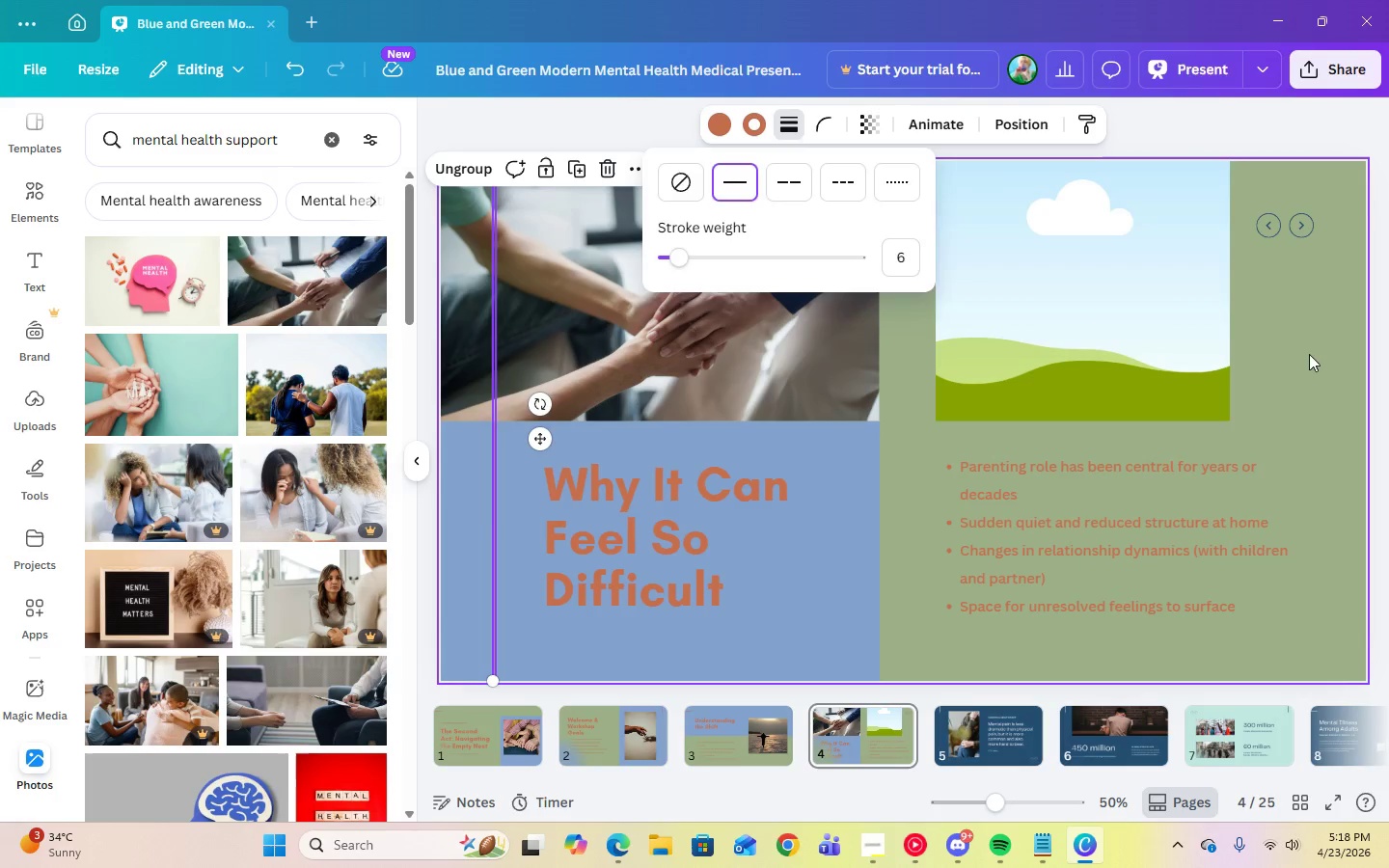 
left_click([1341, 362])
 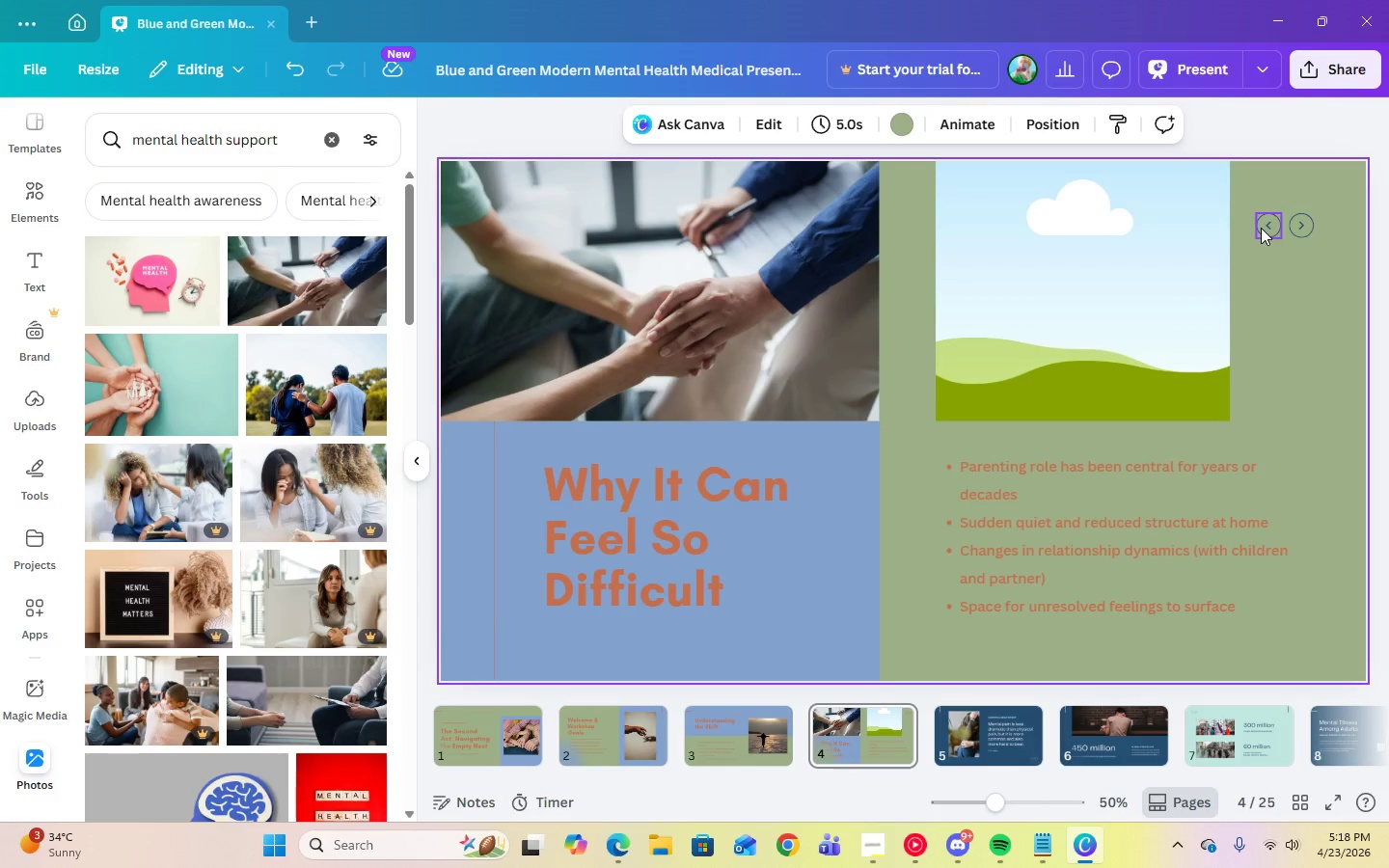 
left_click([1261, 228])
 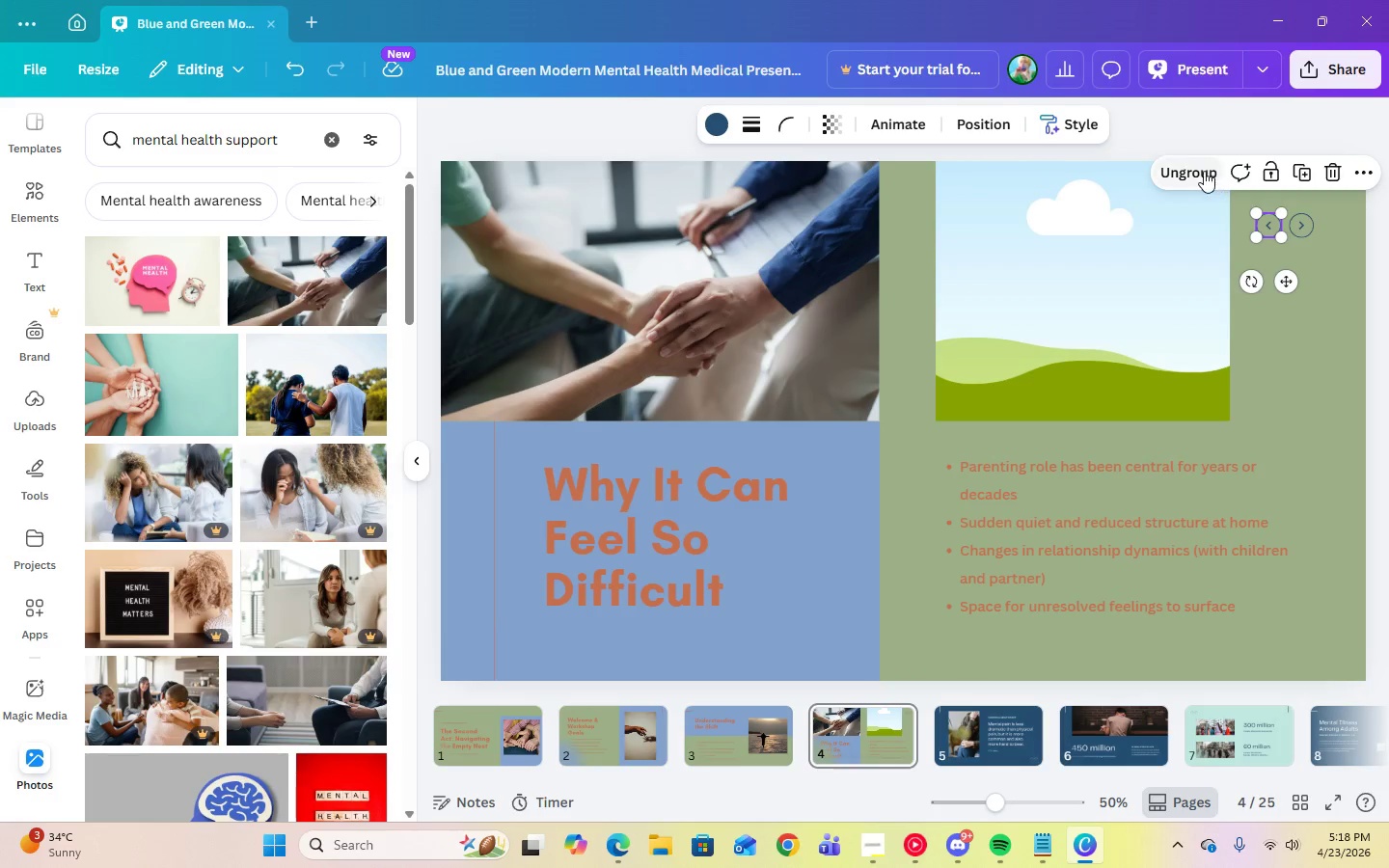 
left_click([1204, 171])
 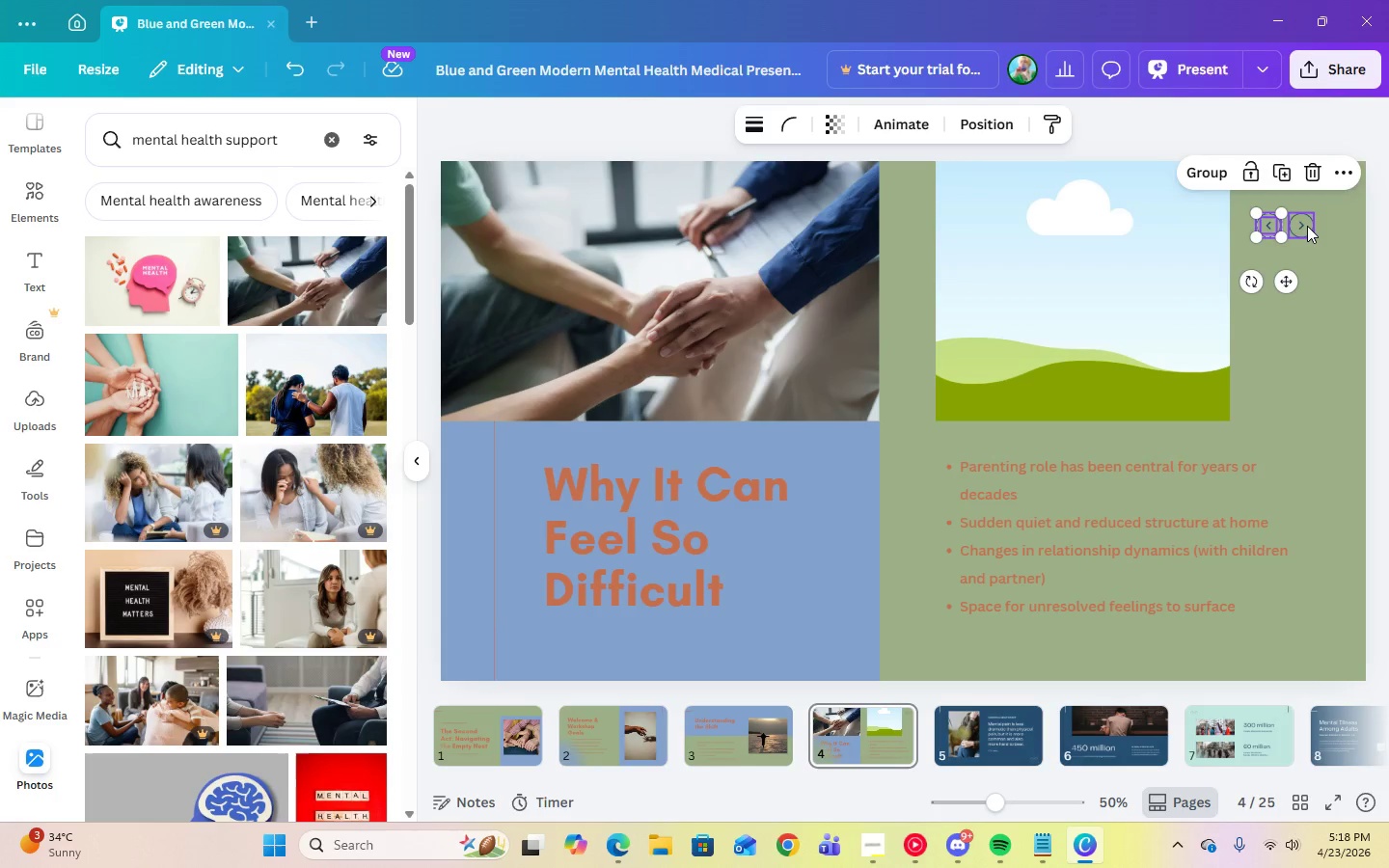 
left_click([1307, 226])
 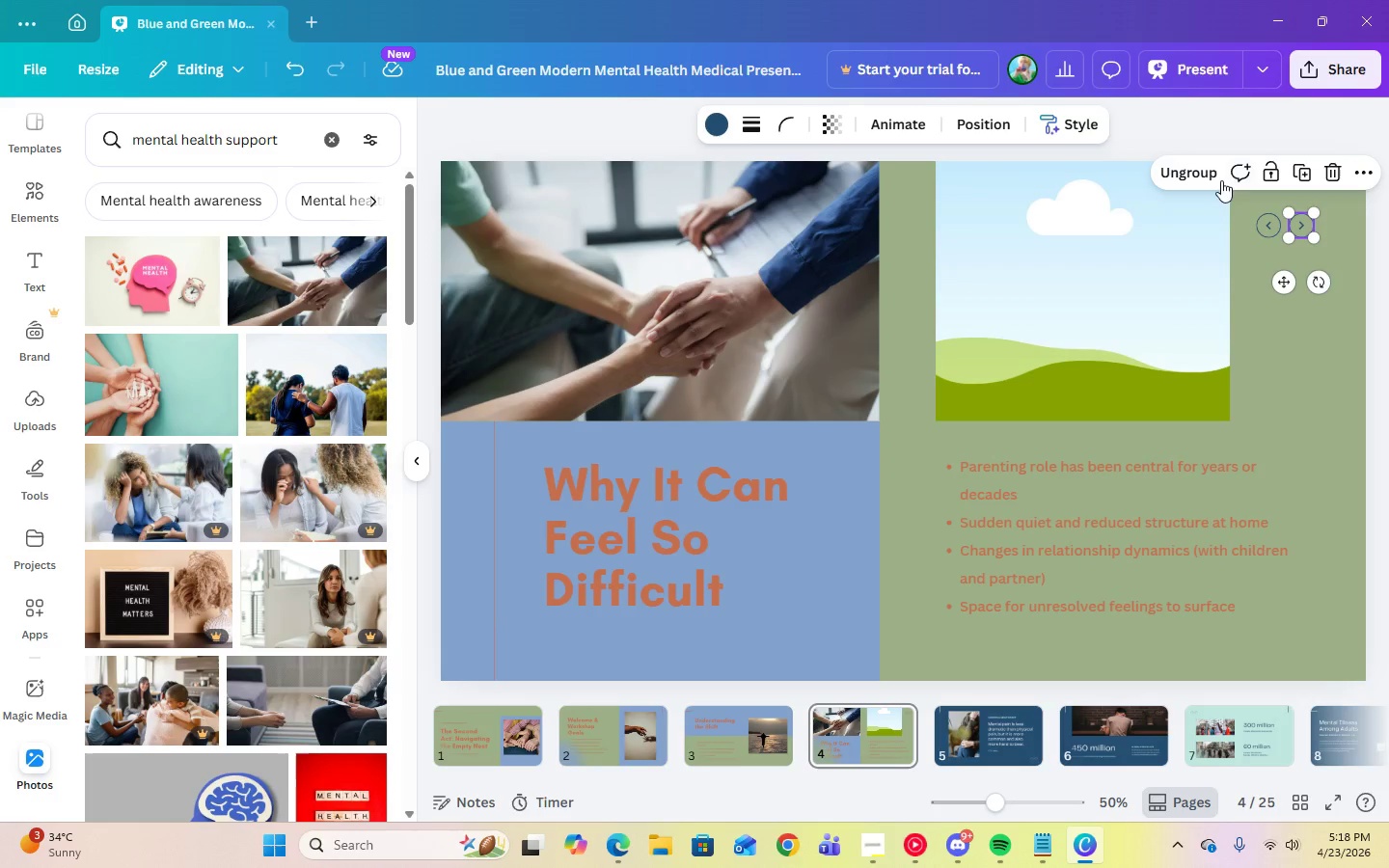 
left_click([1188, 177])
 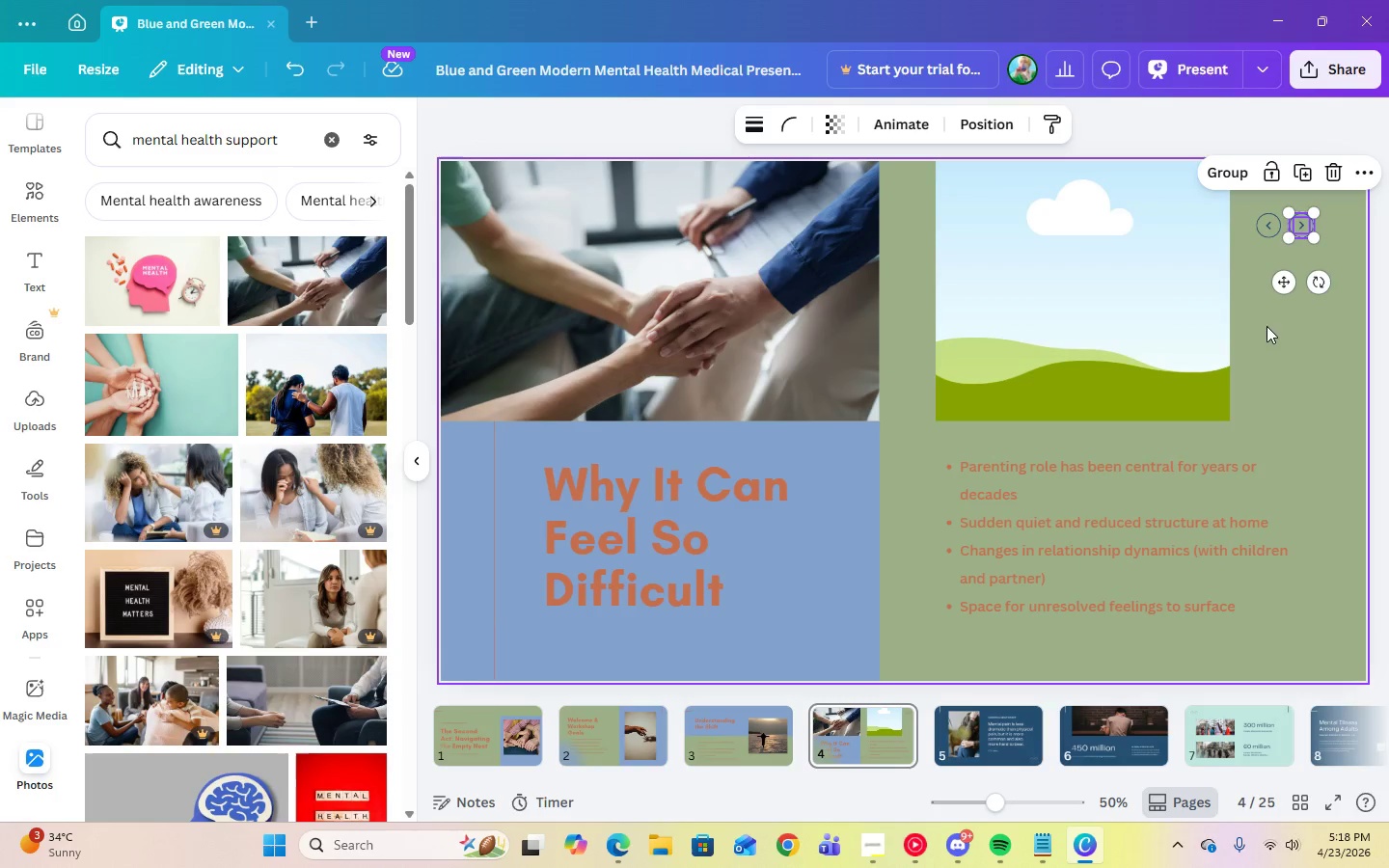 
left_click([1271, 342])
 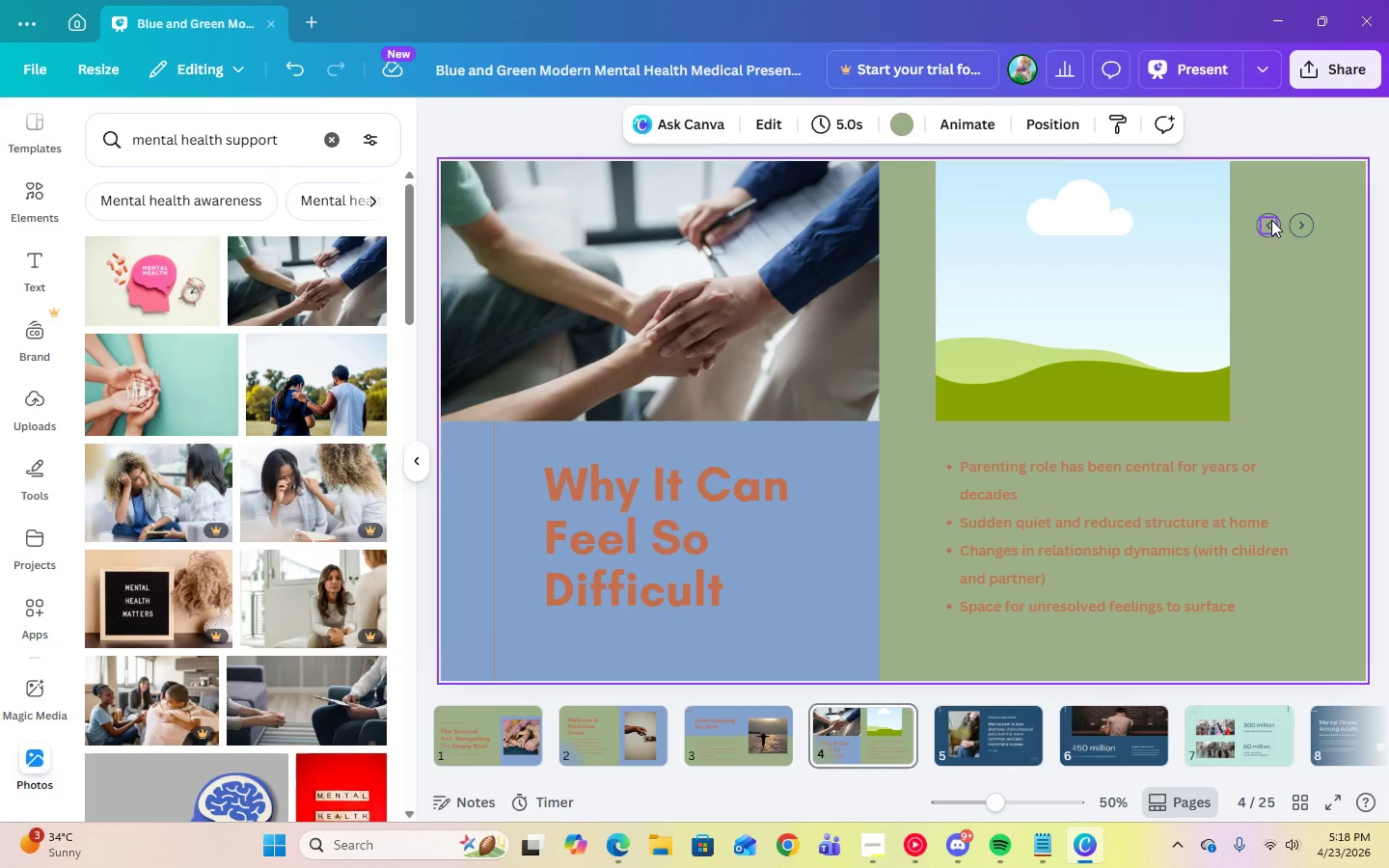 
left_click([1271, 220])
 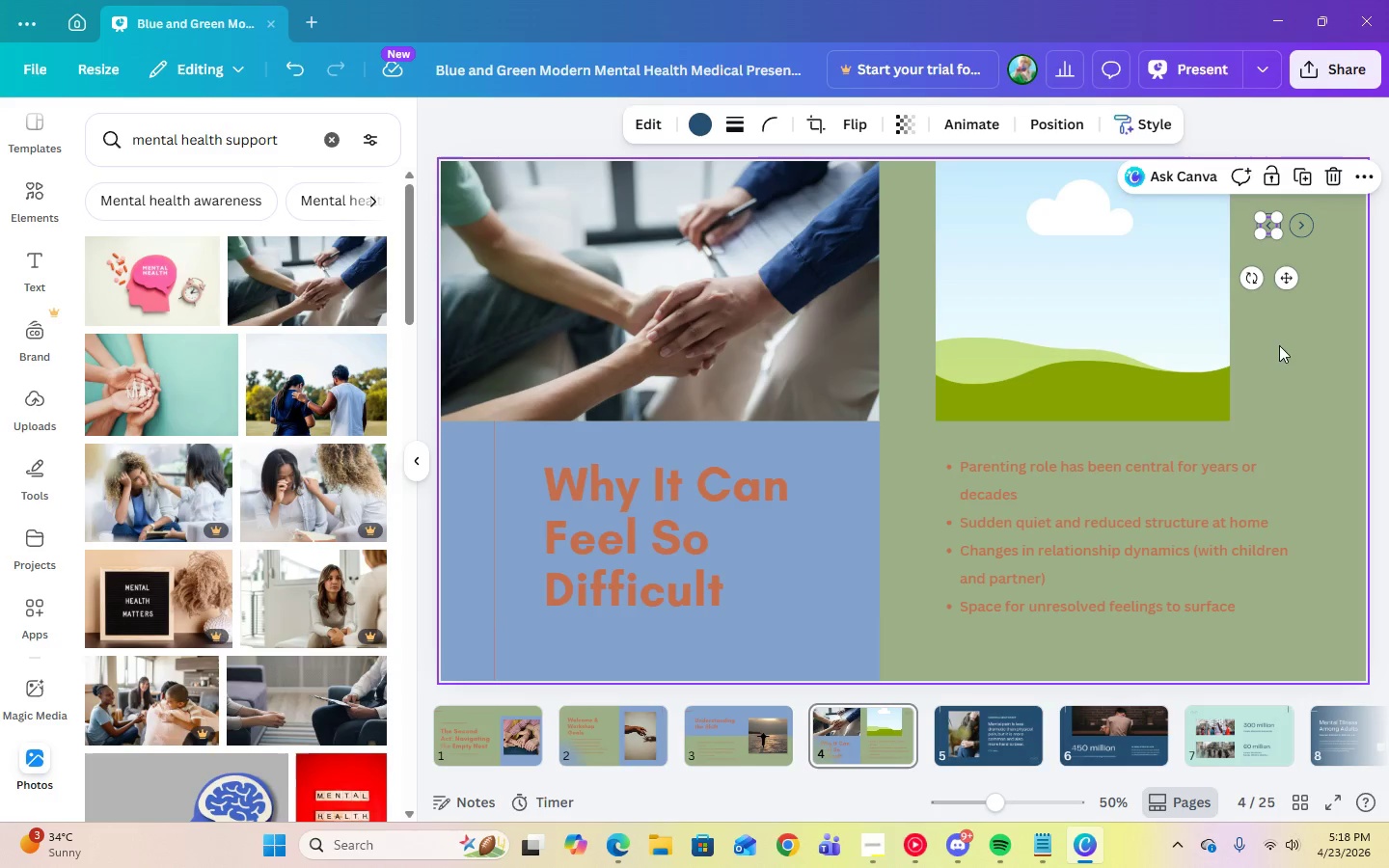 
left_click([1290, 371])
 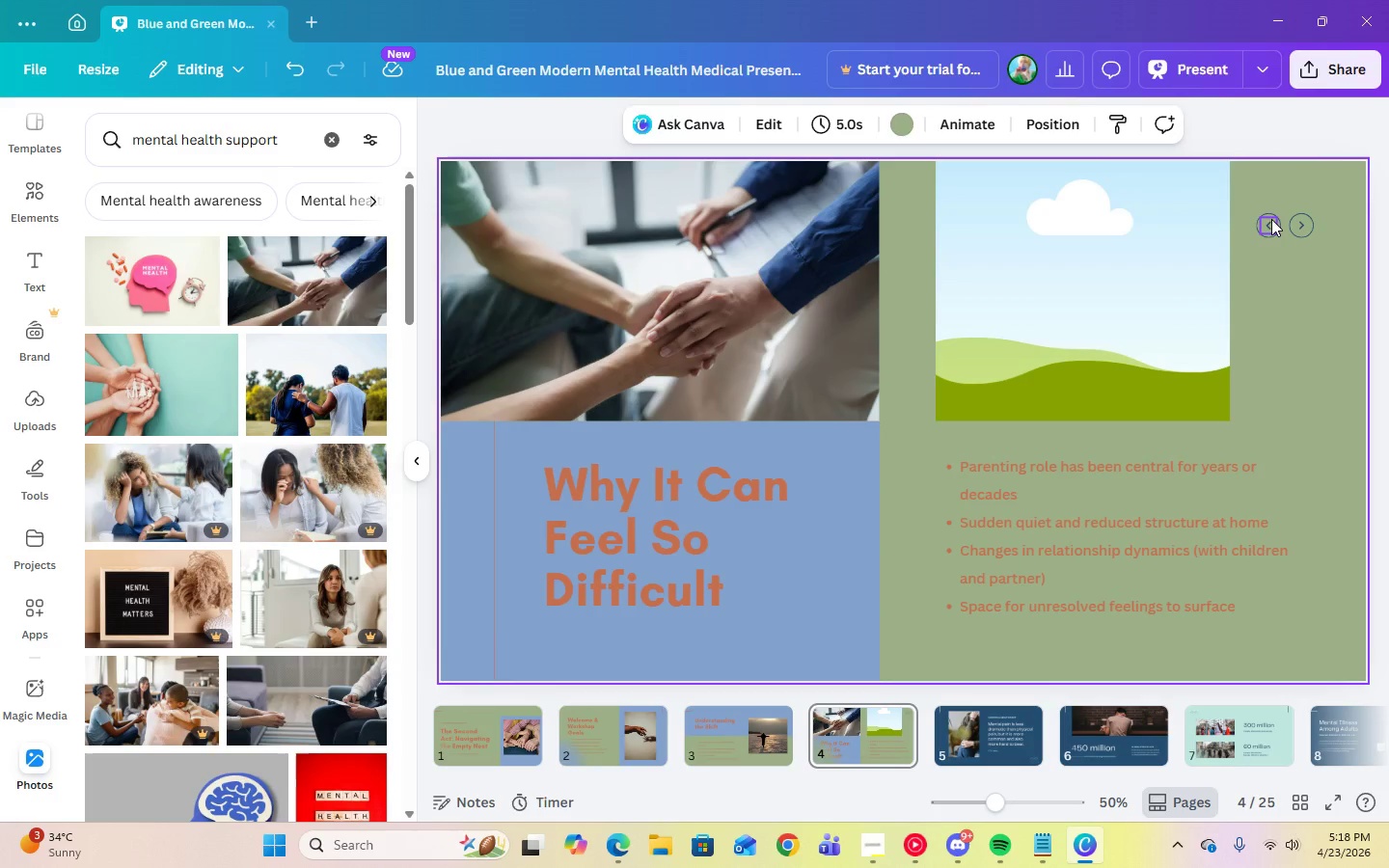 
left_click([1271, 219])
 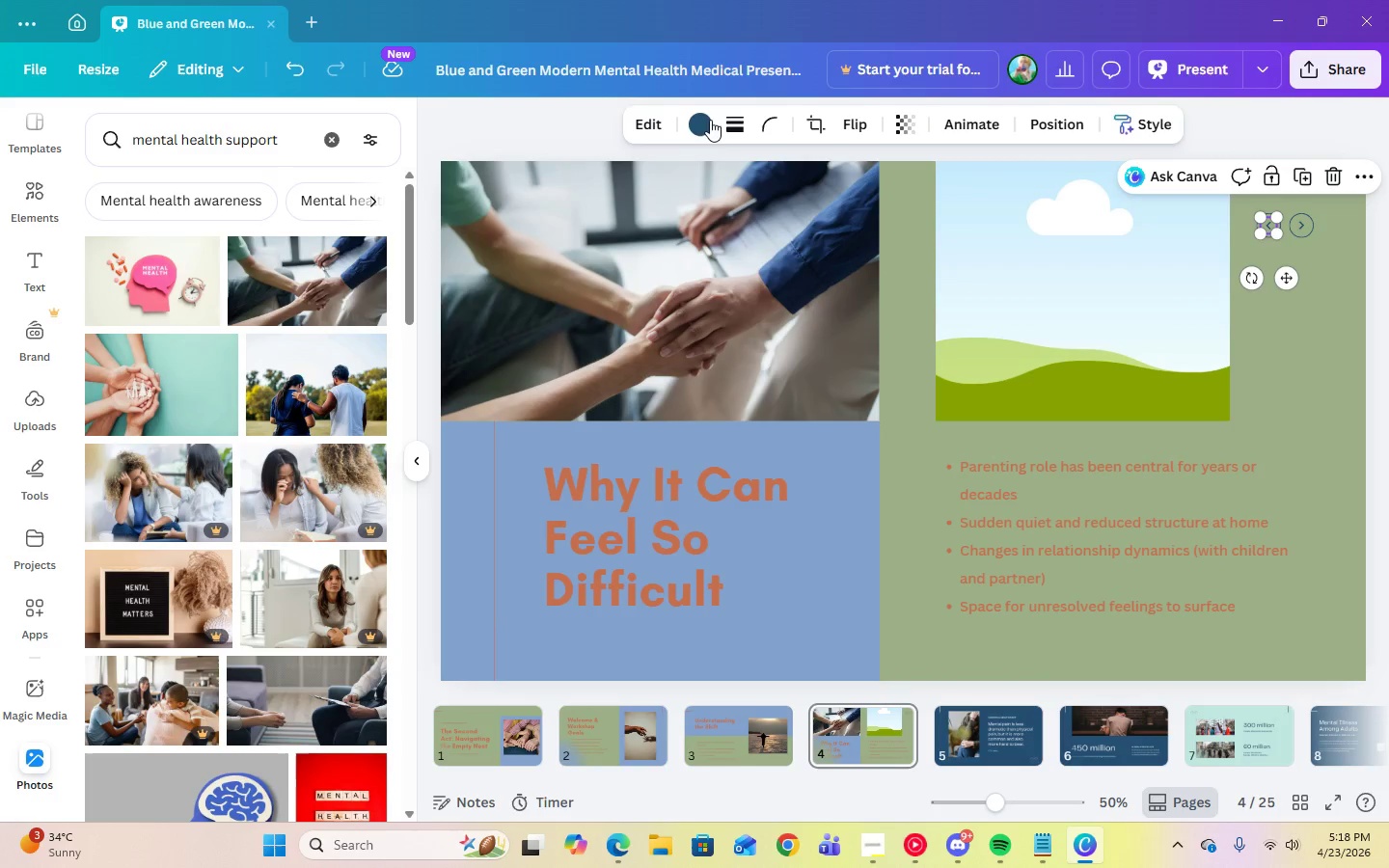 
left_click([697, 128])
 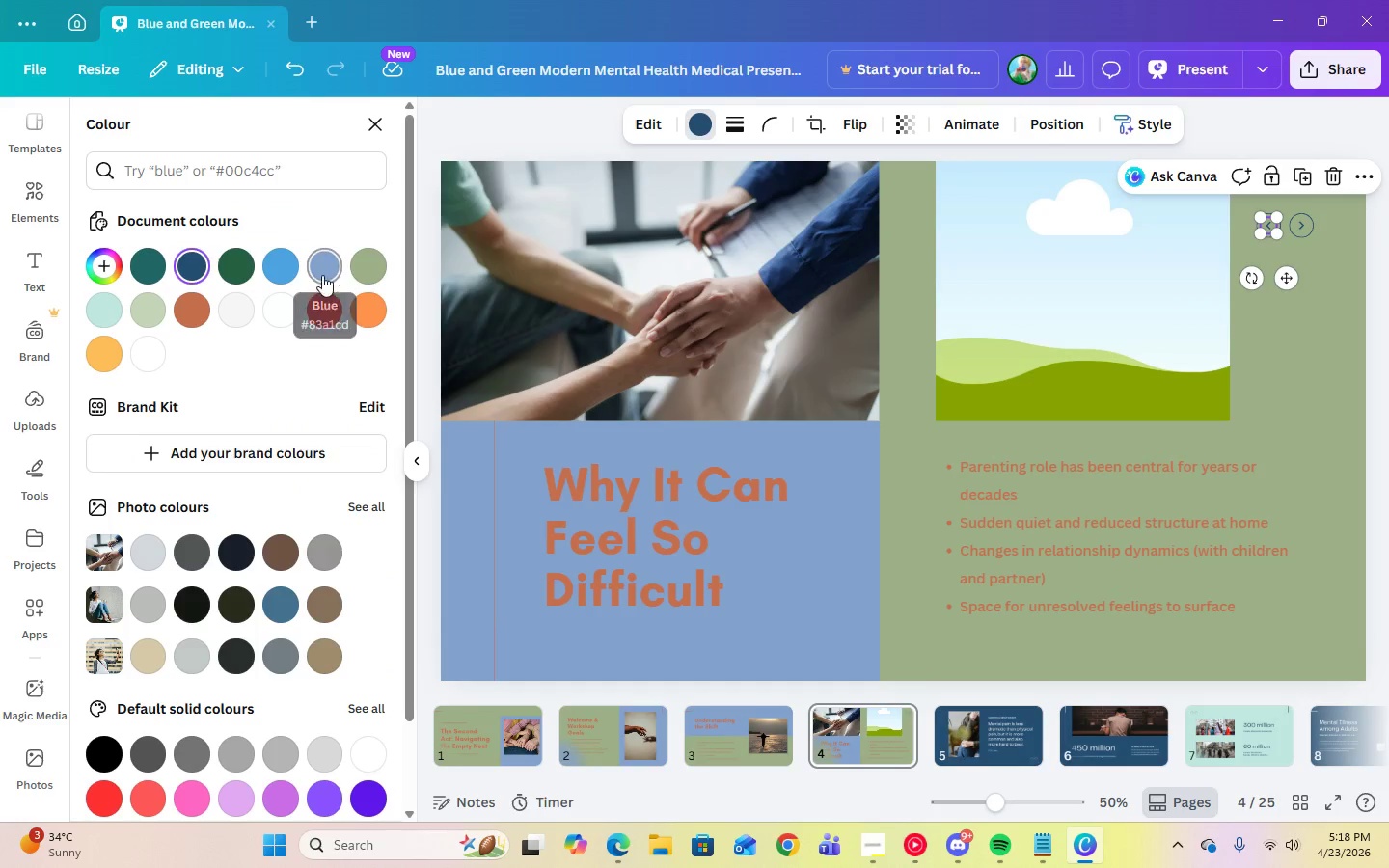 
left_click([321, 271])
 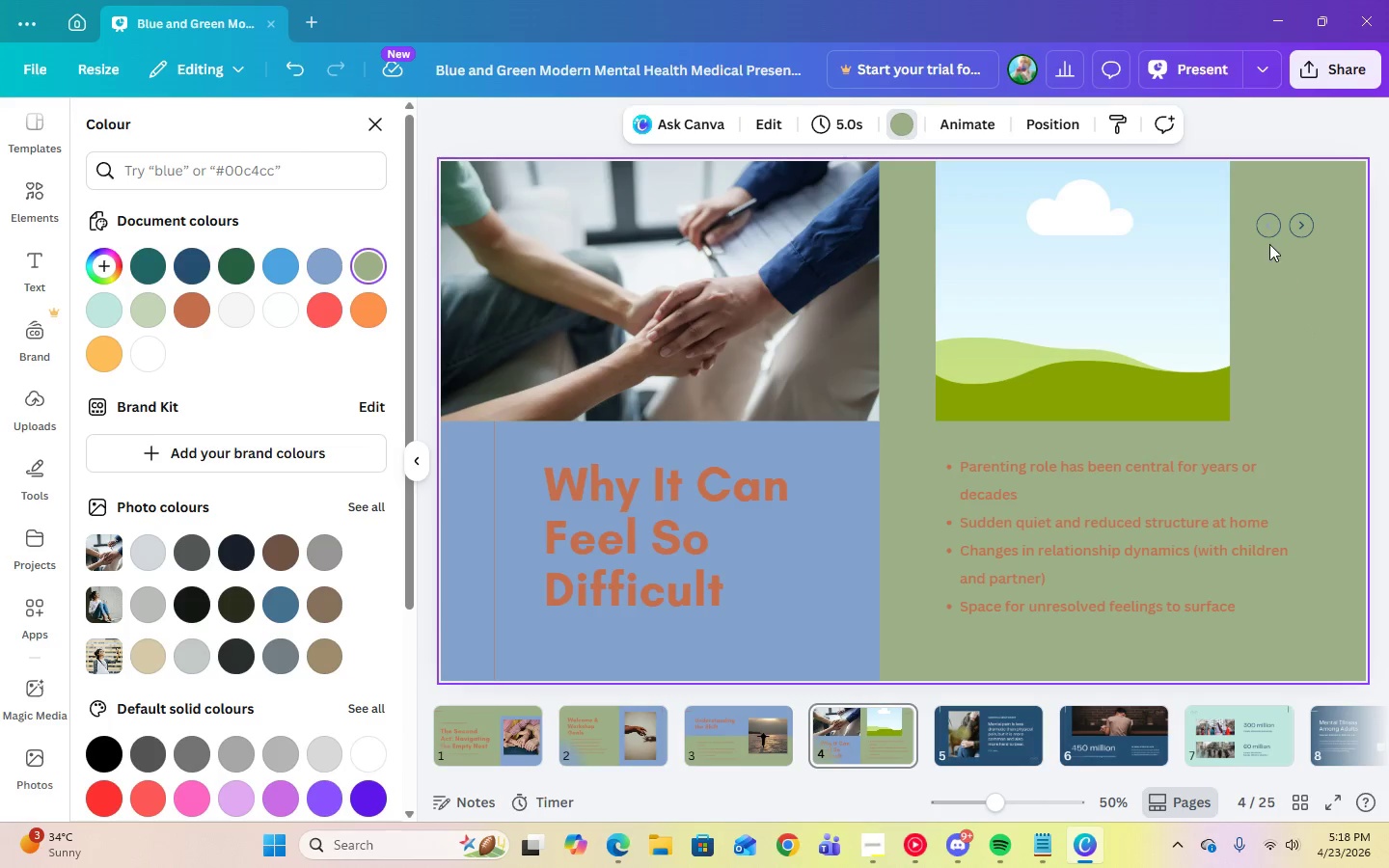 
left_click([1266, 225])
 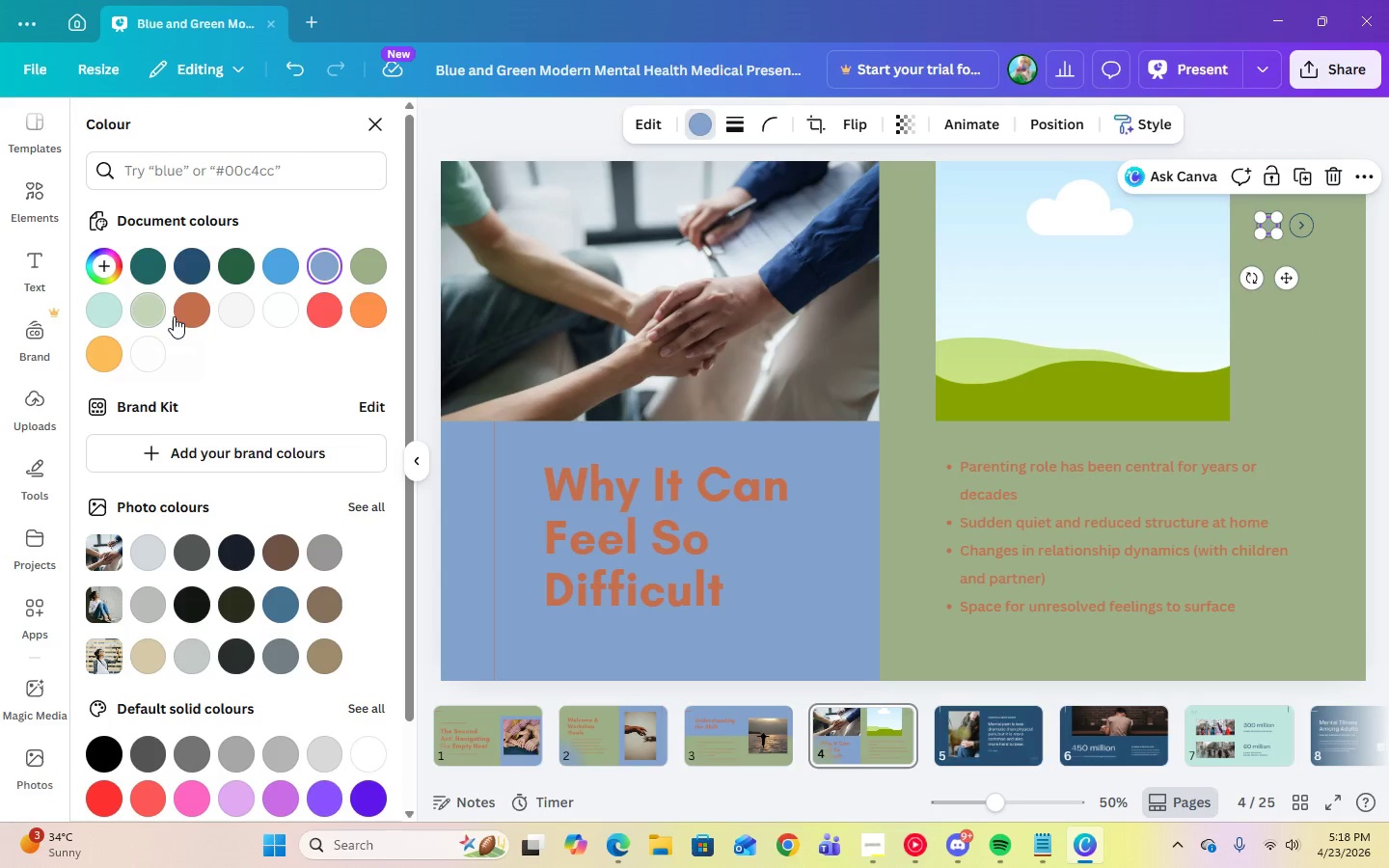 
left_click([183, 317])
 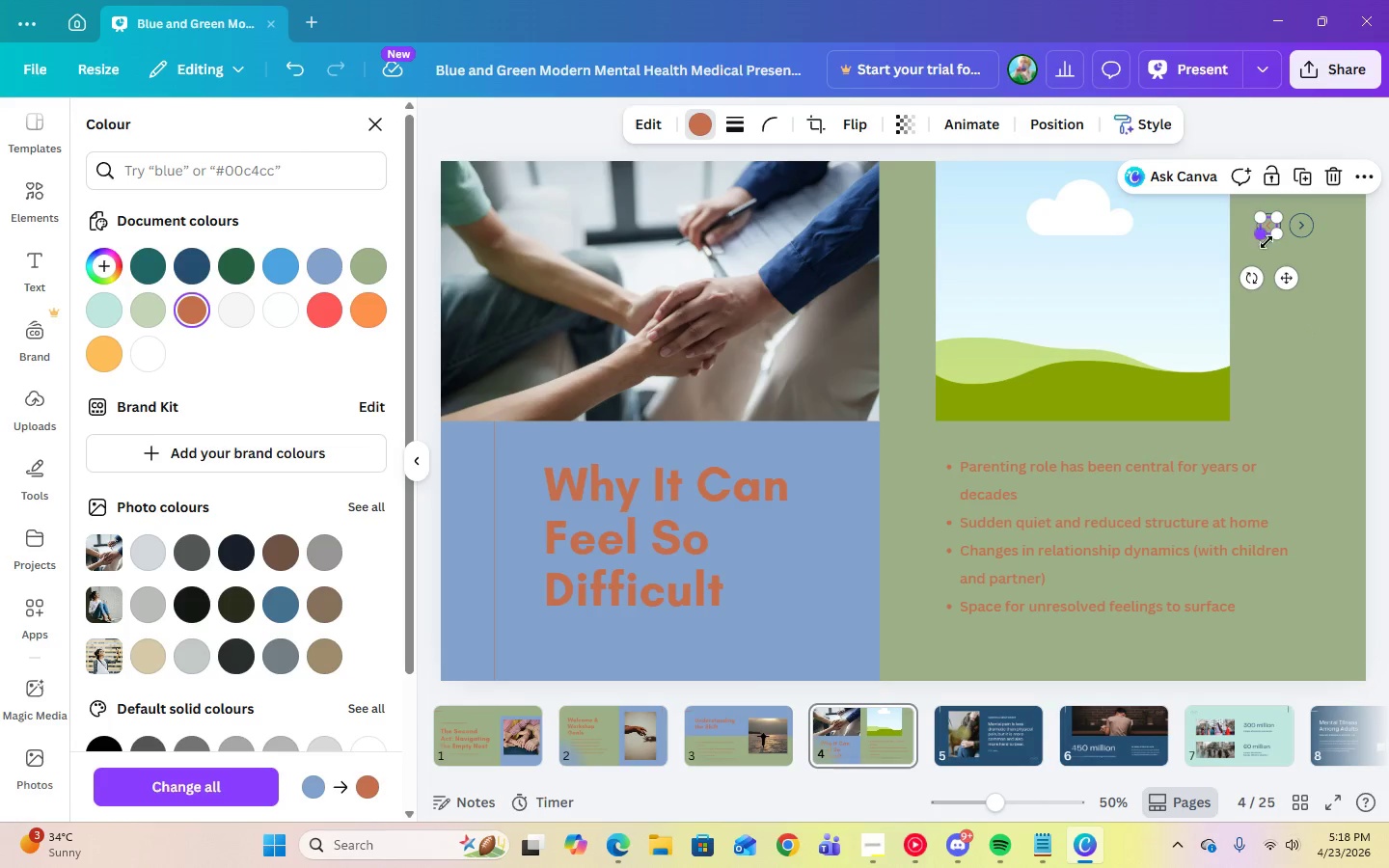 
left_click([1275, 247])
 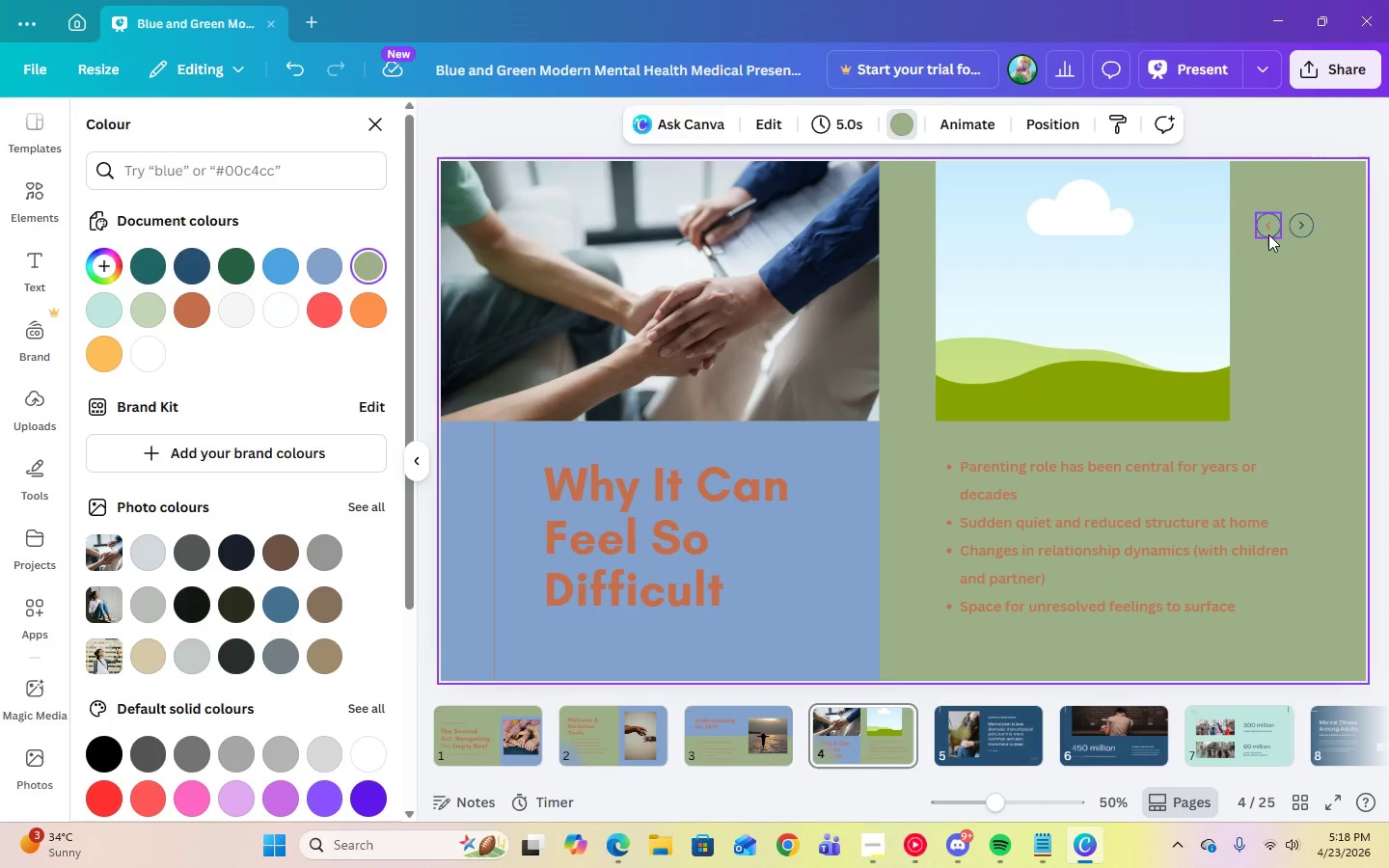 
left_click([1268, 234])
 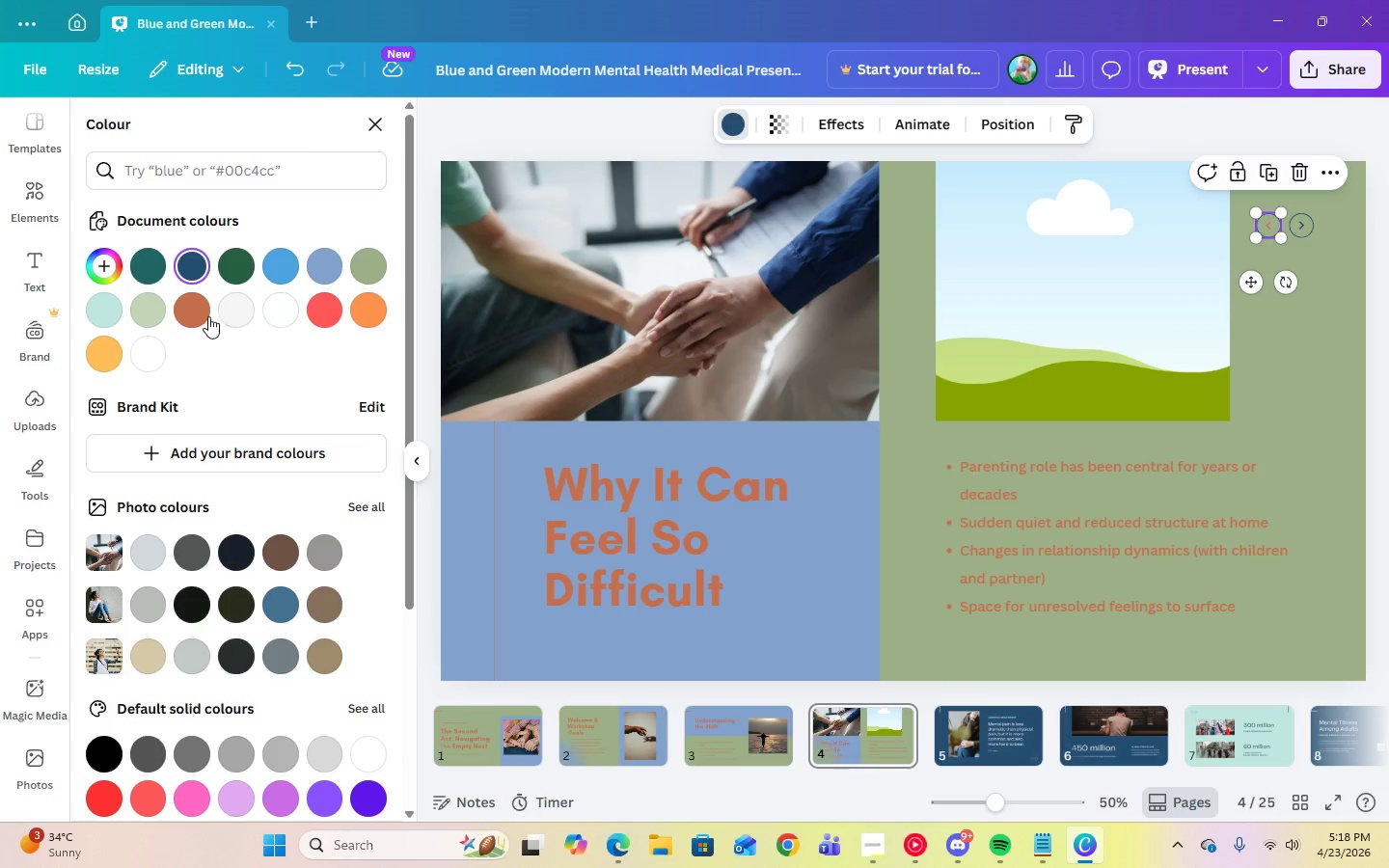 
left_click([207, 316])
 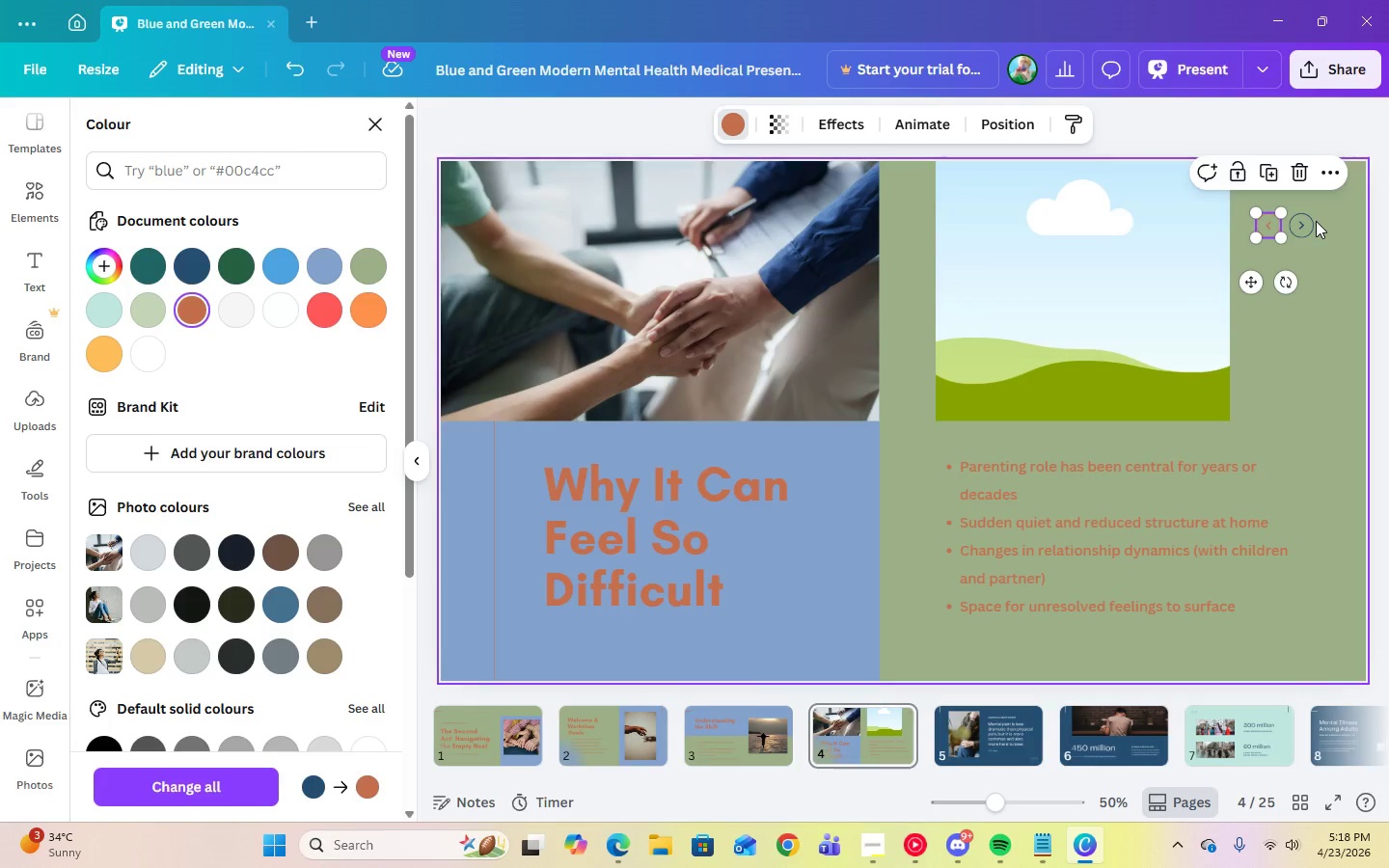 
left_click([1300, 223])
 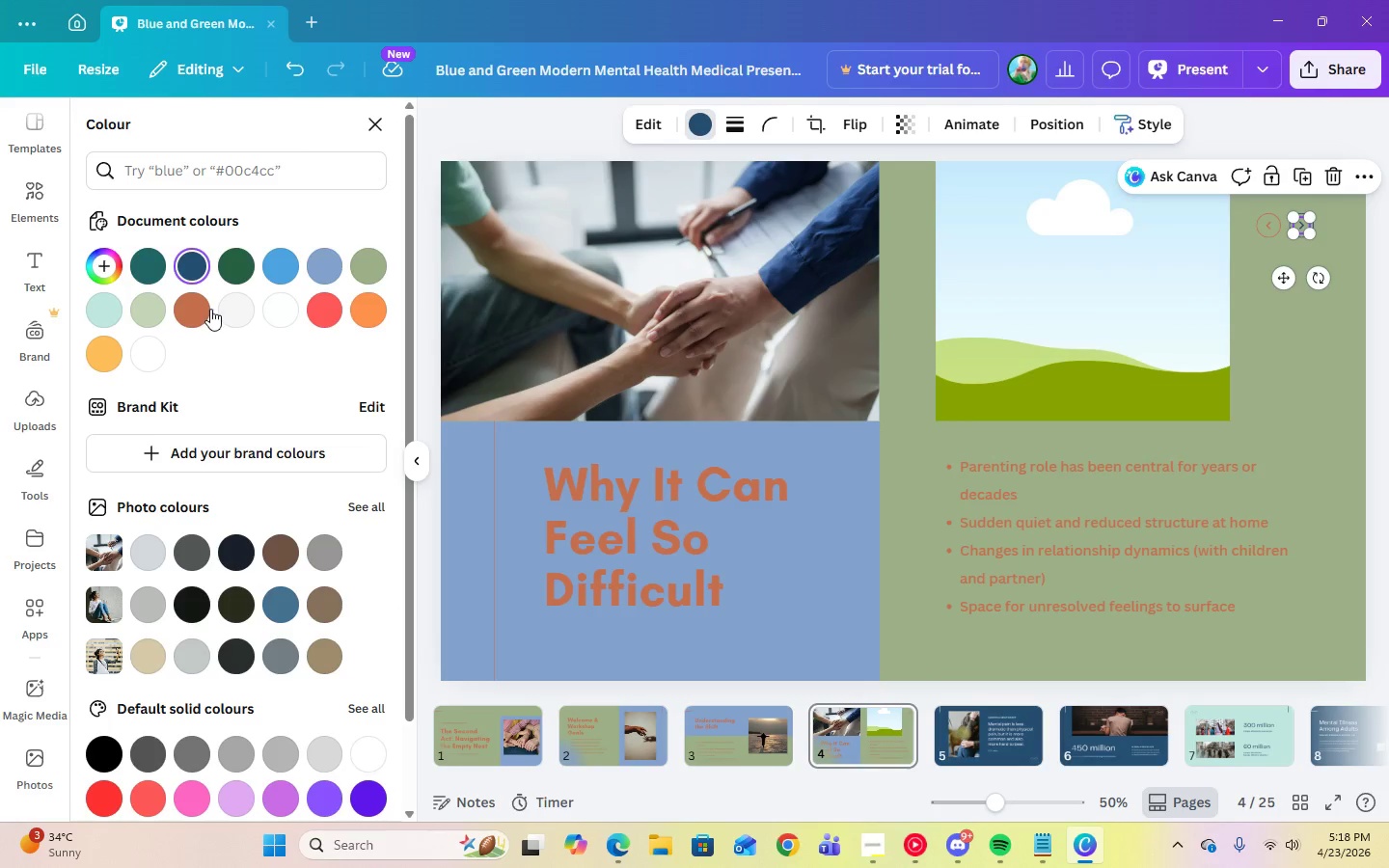 
left_click([209, 309])
 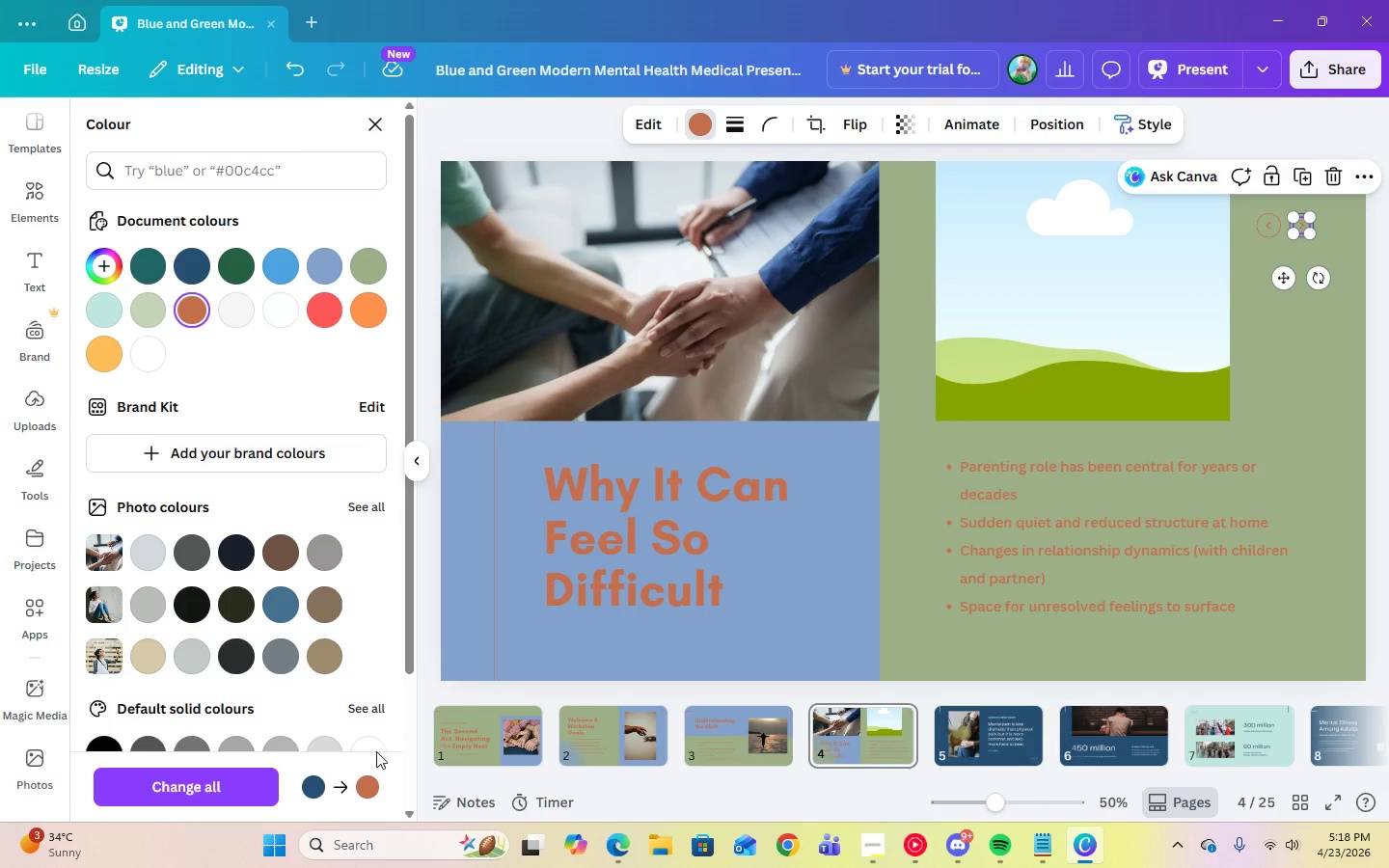 
left_click([198, 781])
 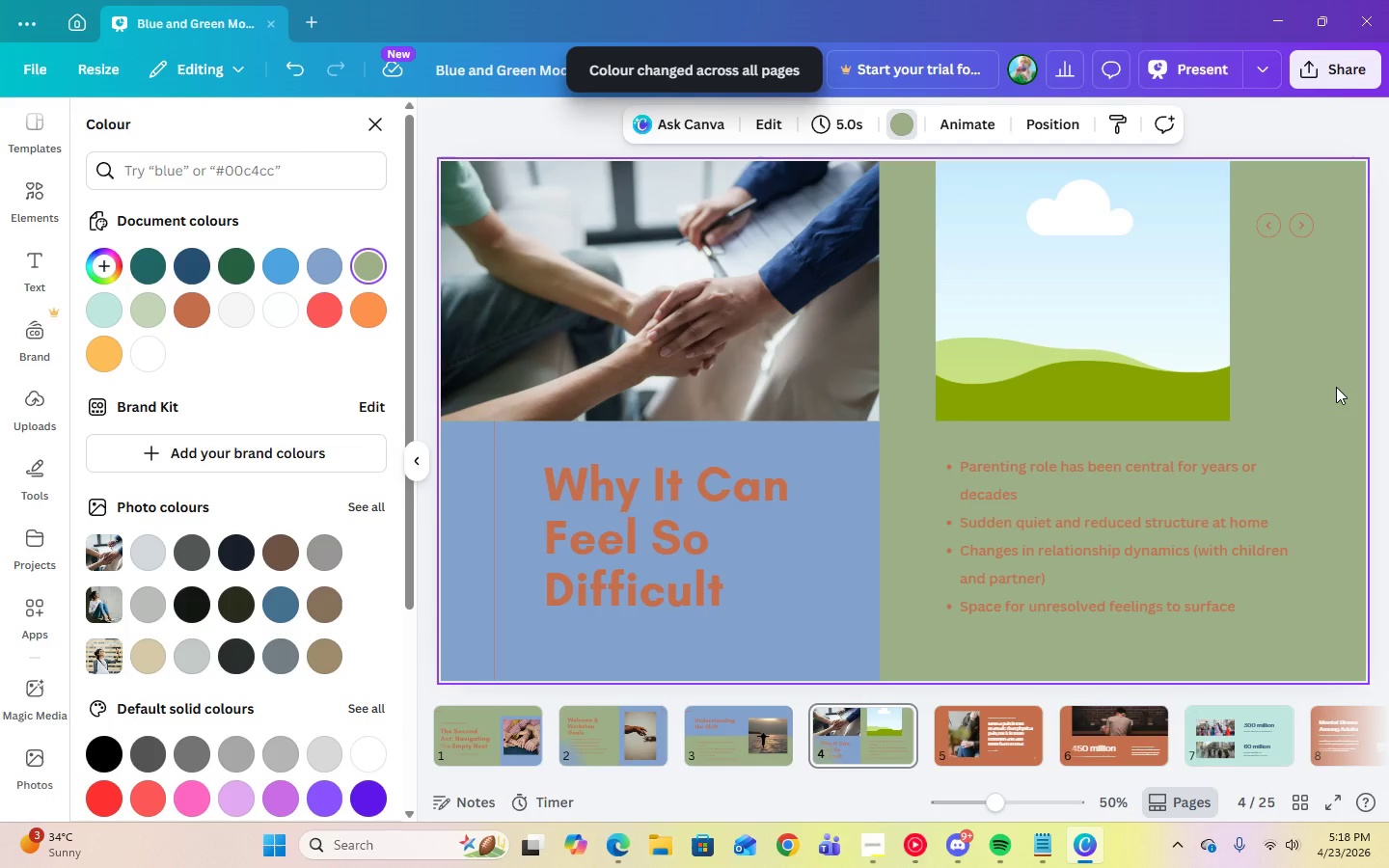 
wait(6.38)
 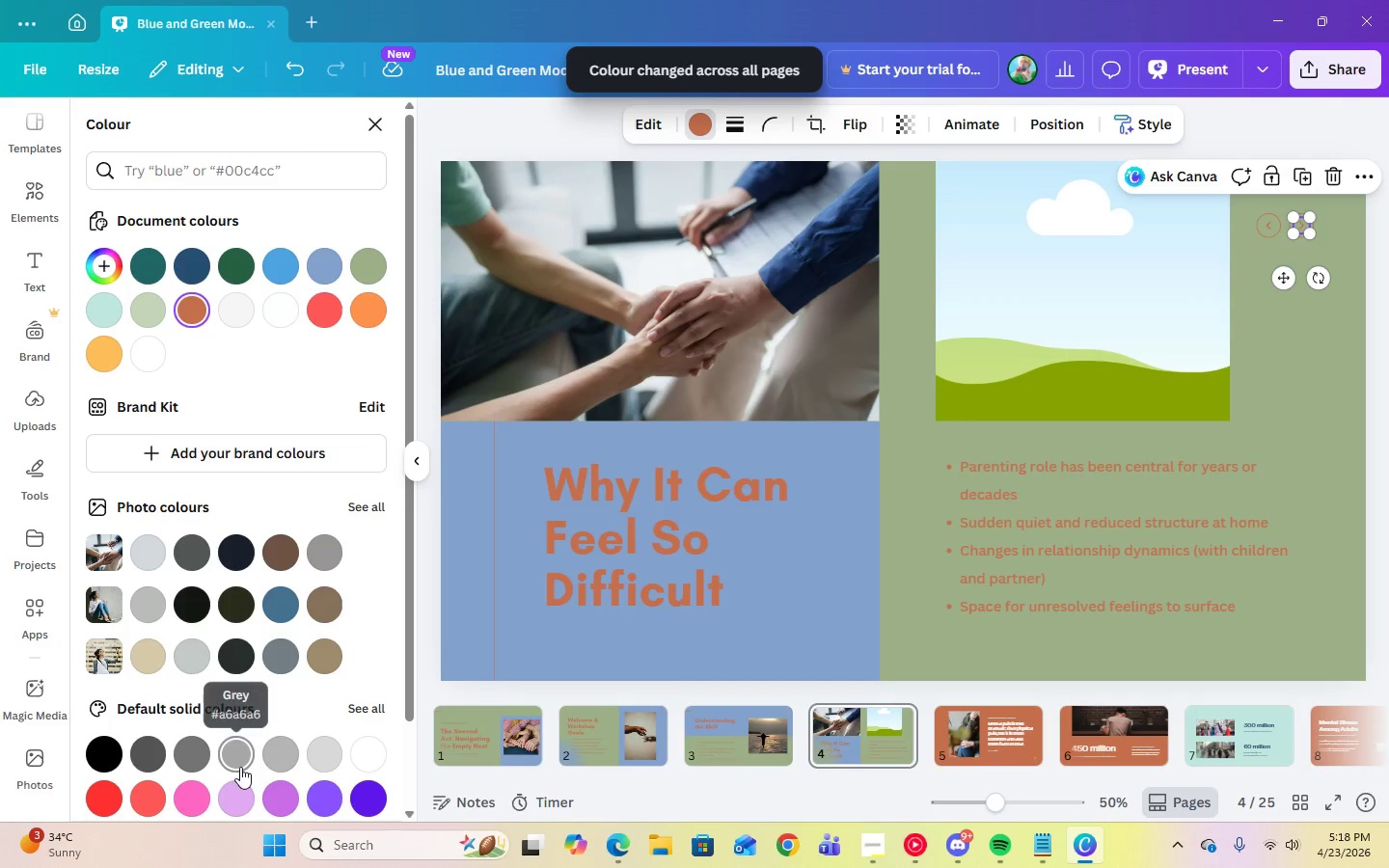 
left_click([722, 740])
 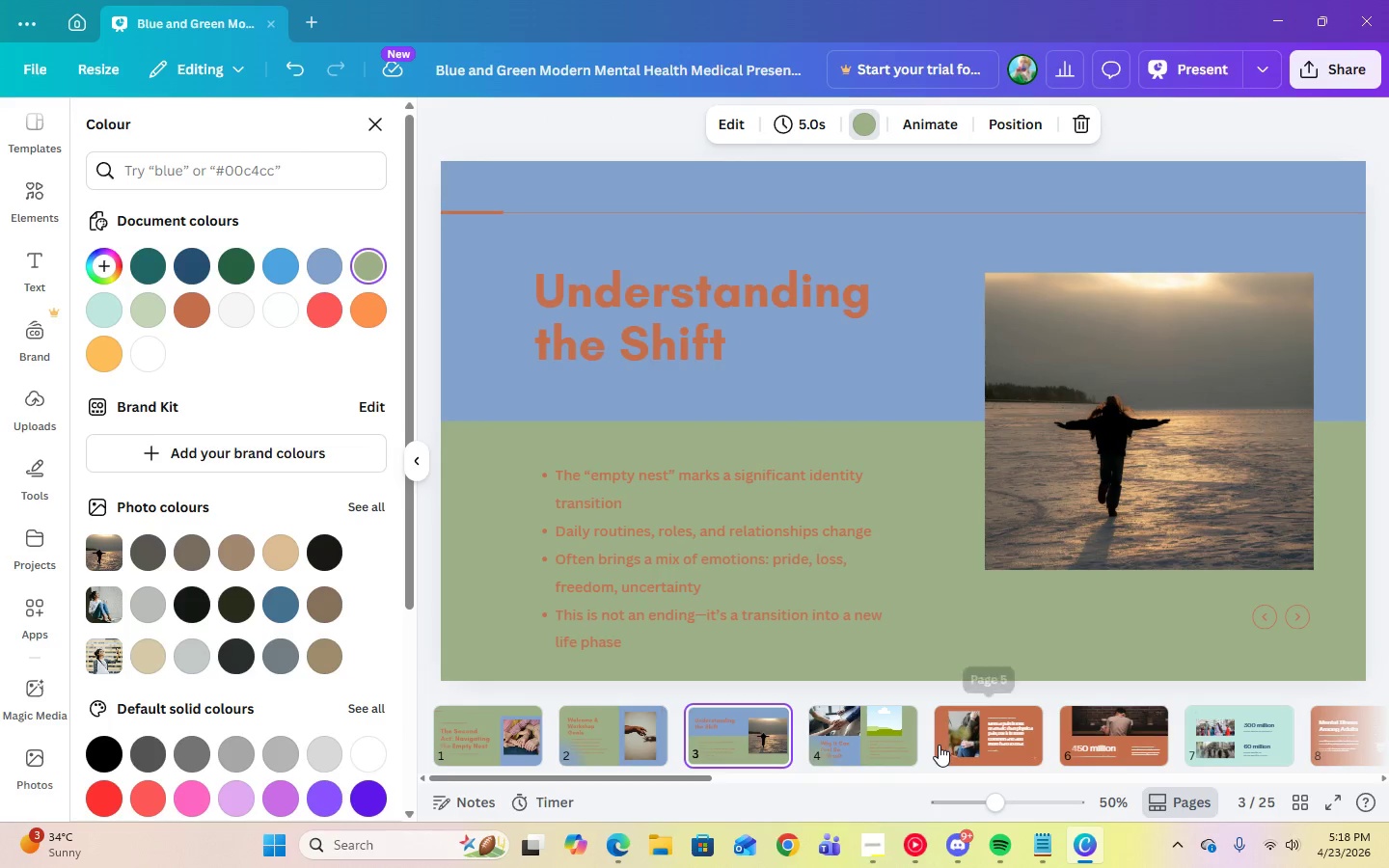 
left_click([873, 741])
 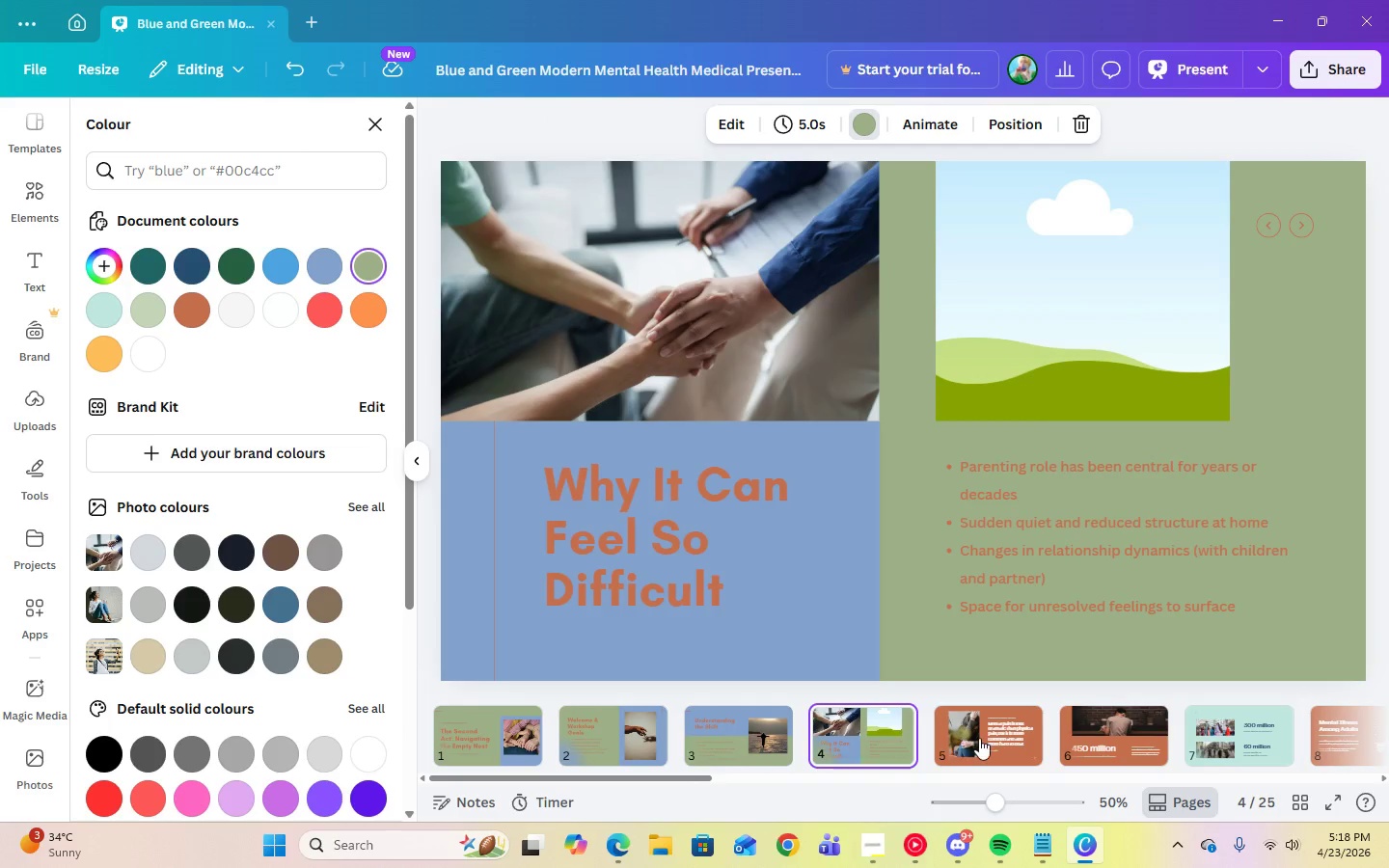 
left_click([979, 738])
 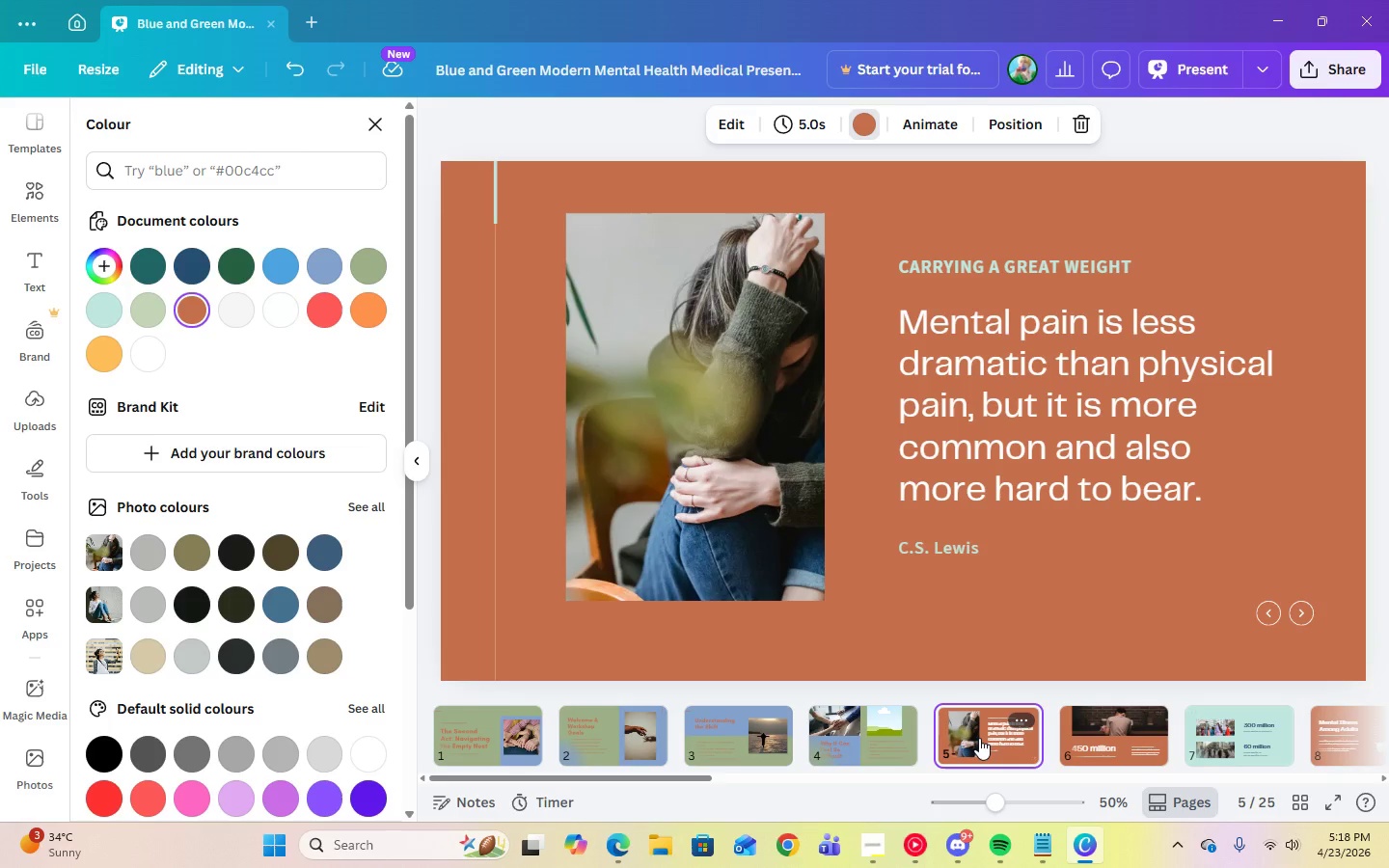 
wait(17.2)
 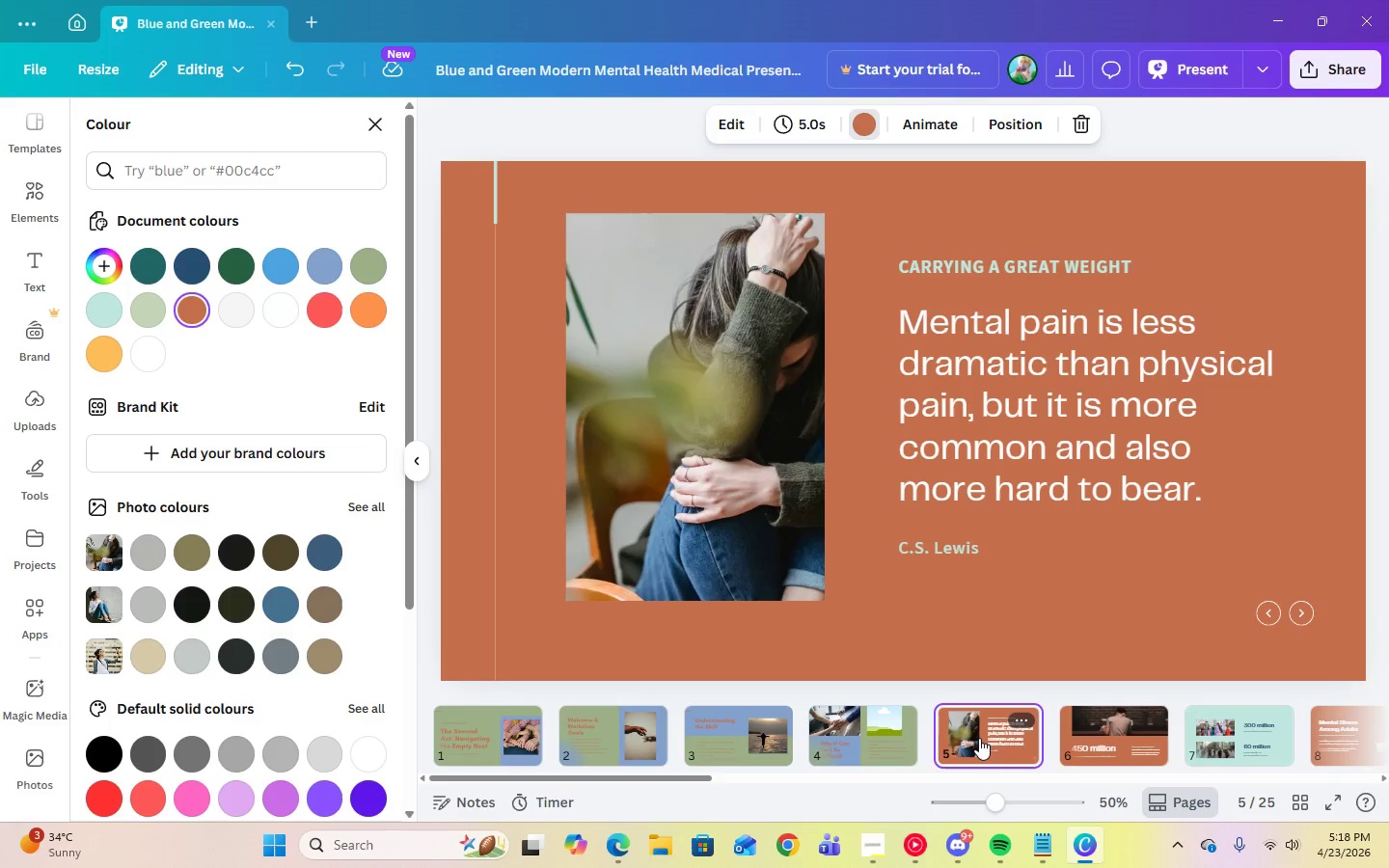 
left_click([915, 382])
 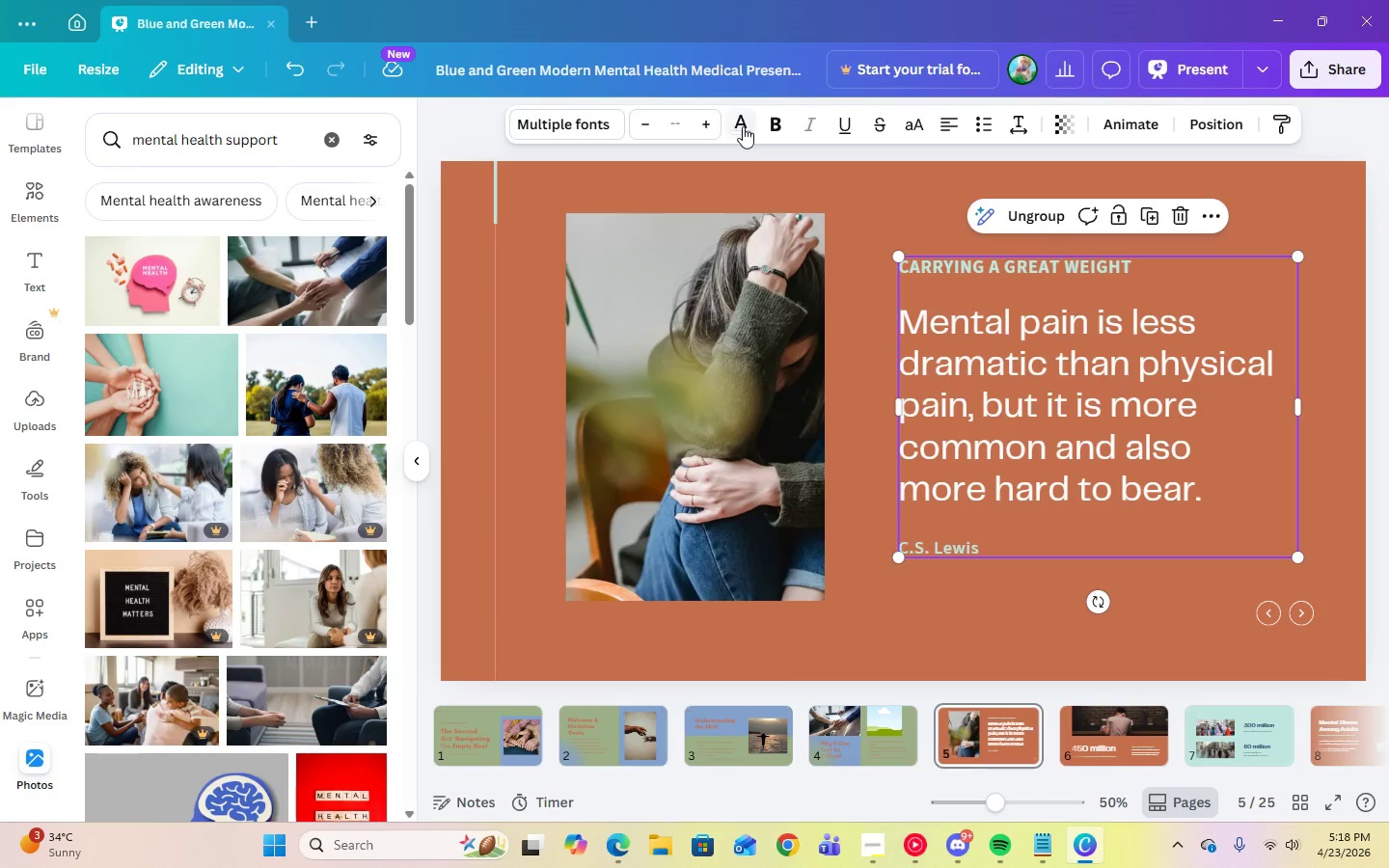 
left_click([746, 135])
 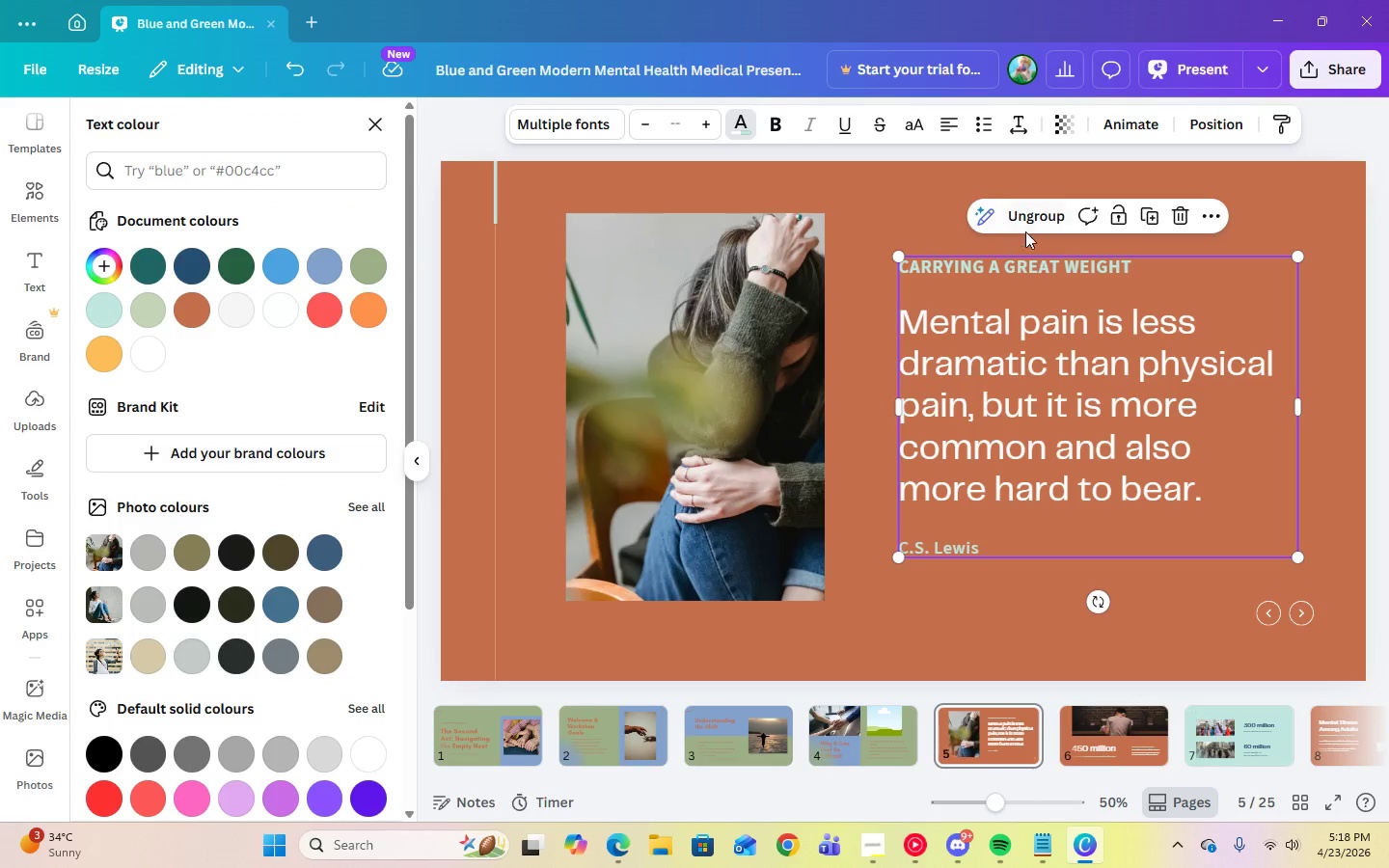 
left_click([1024, 221])
 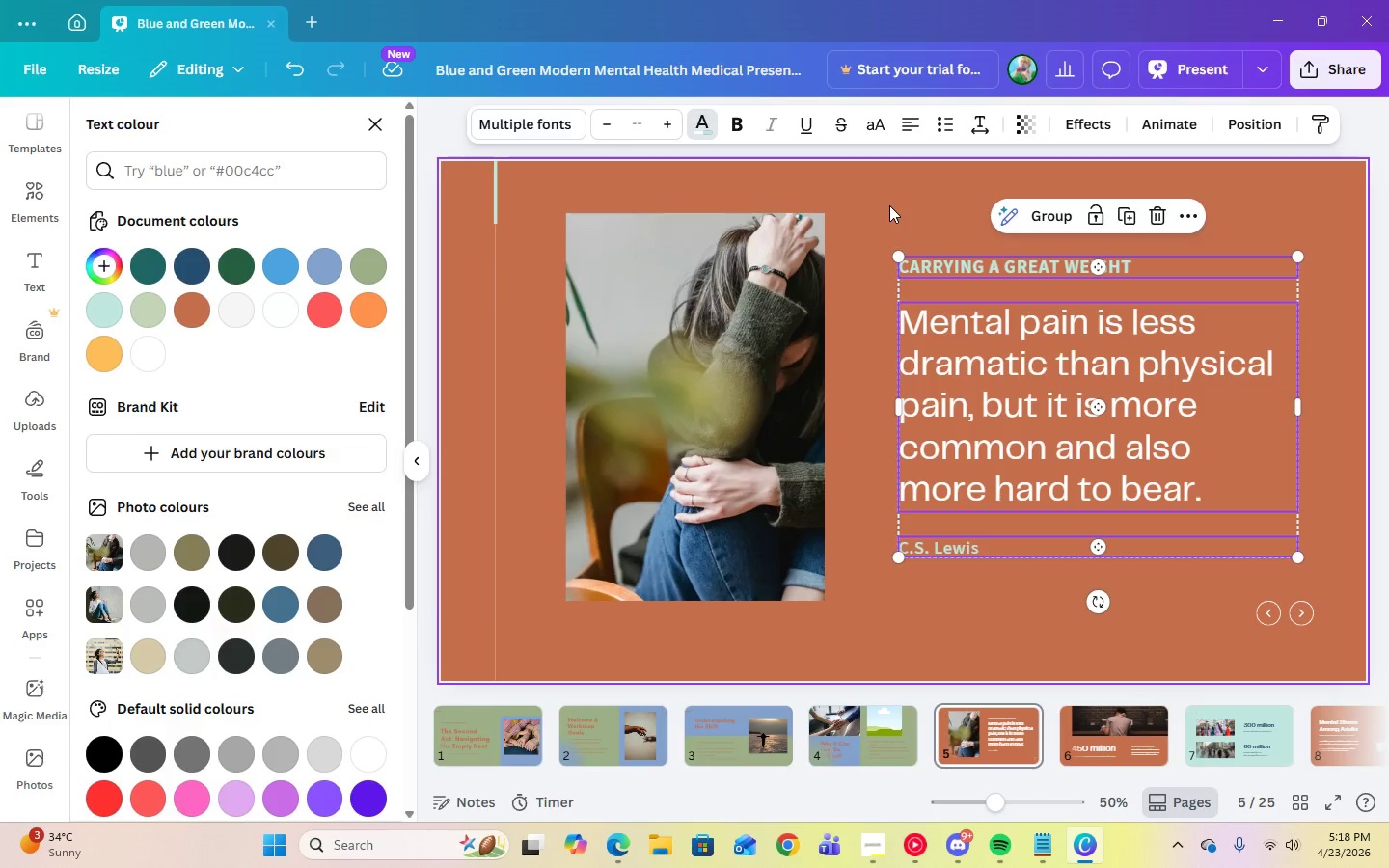 
double_click([993, 347])
 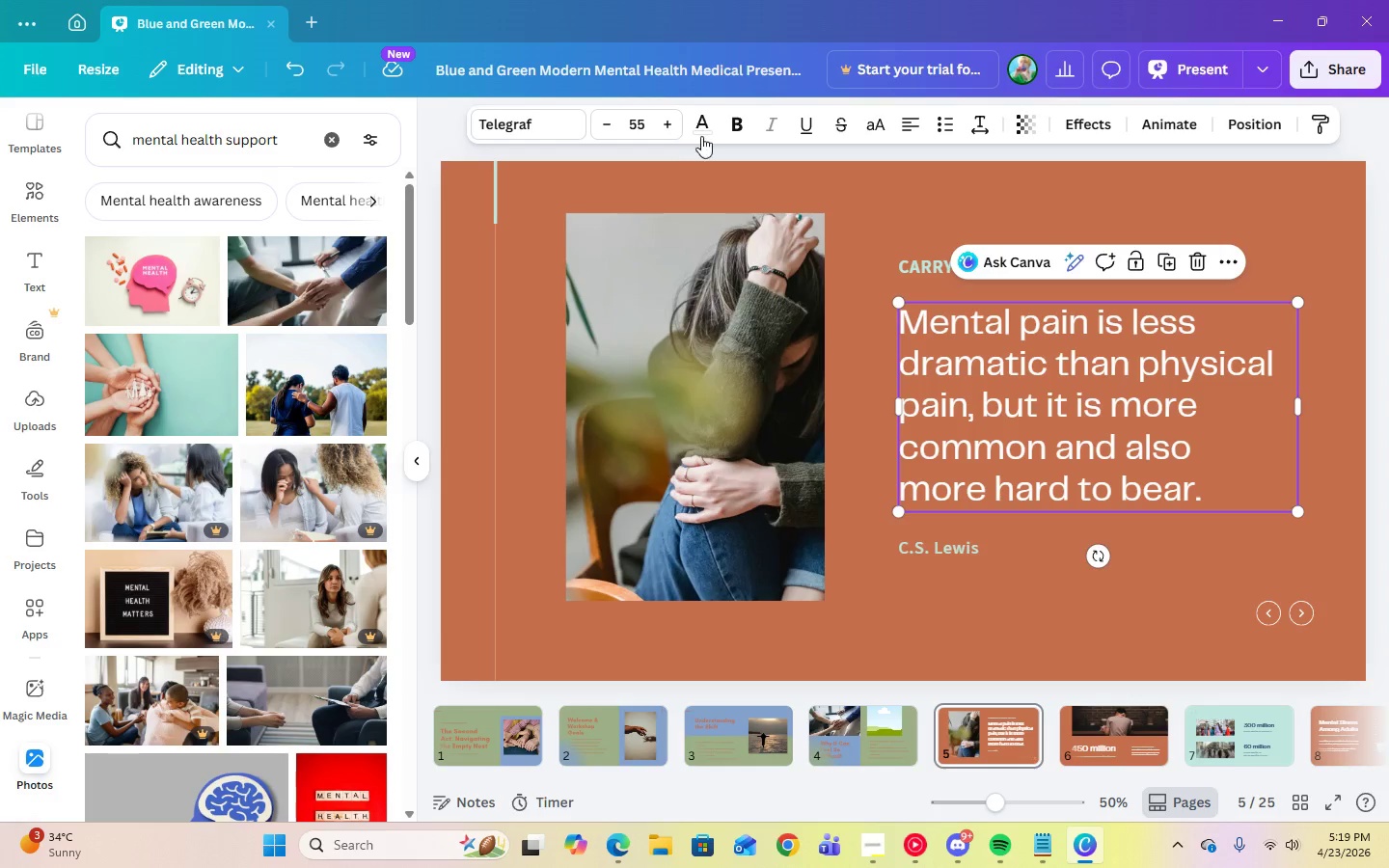 
left_click([706, 135])
 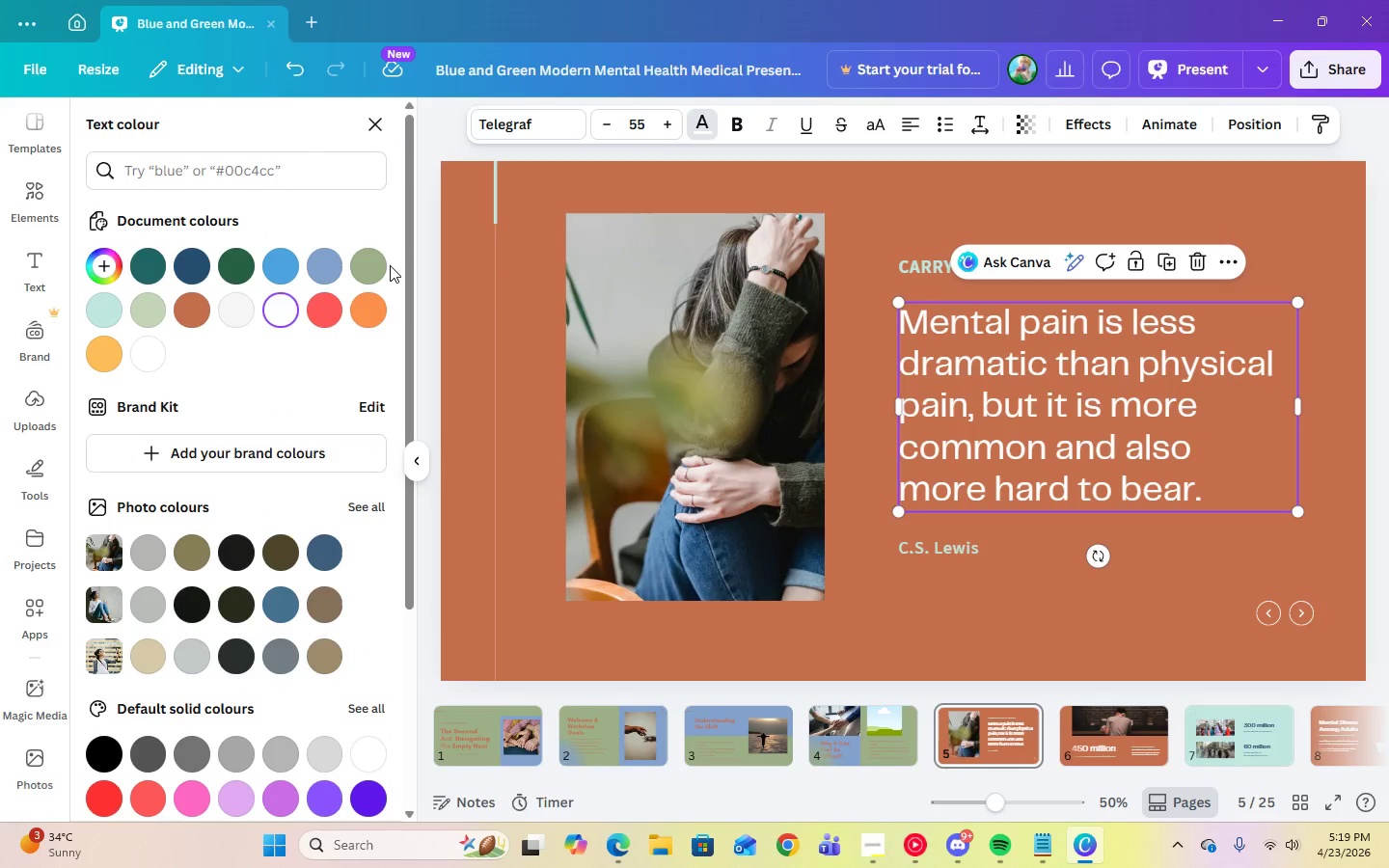 
left_click([377, 271])
 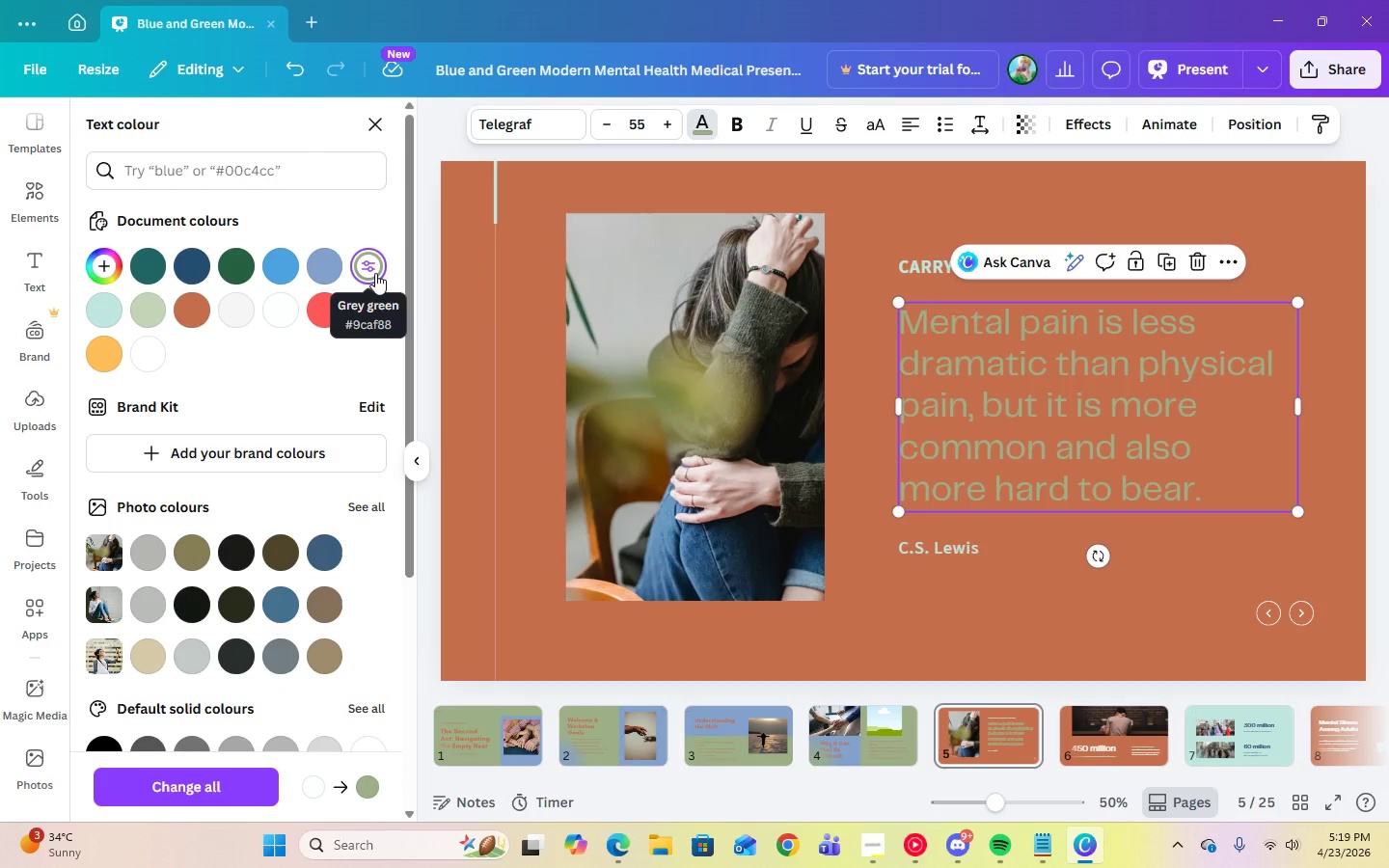 
left_click([320, 272])
 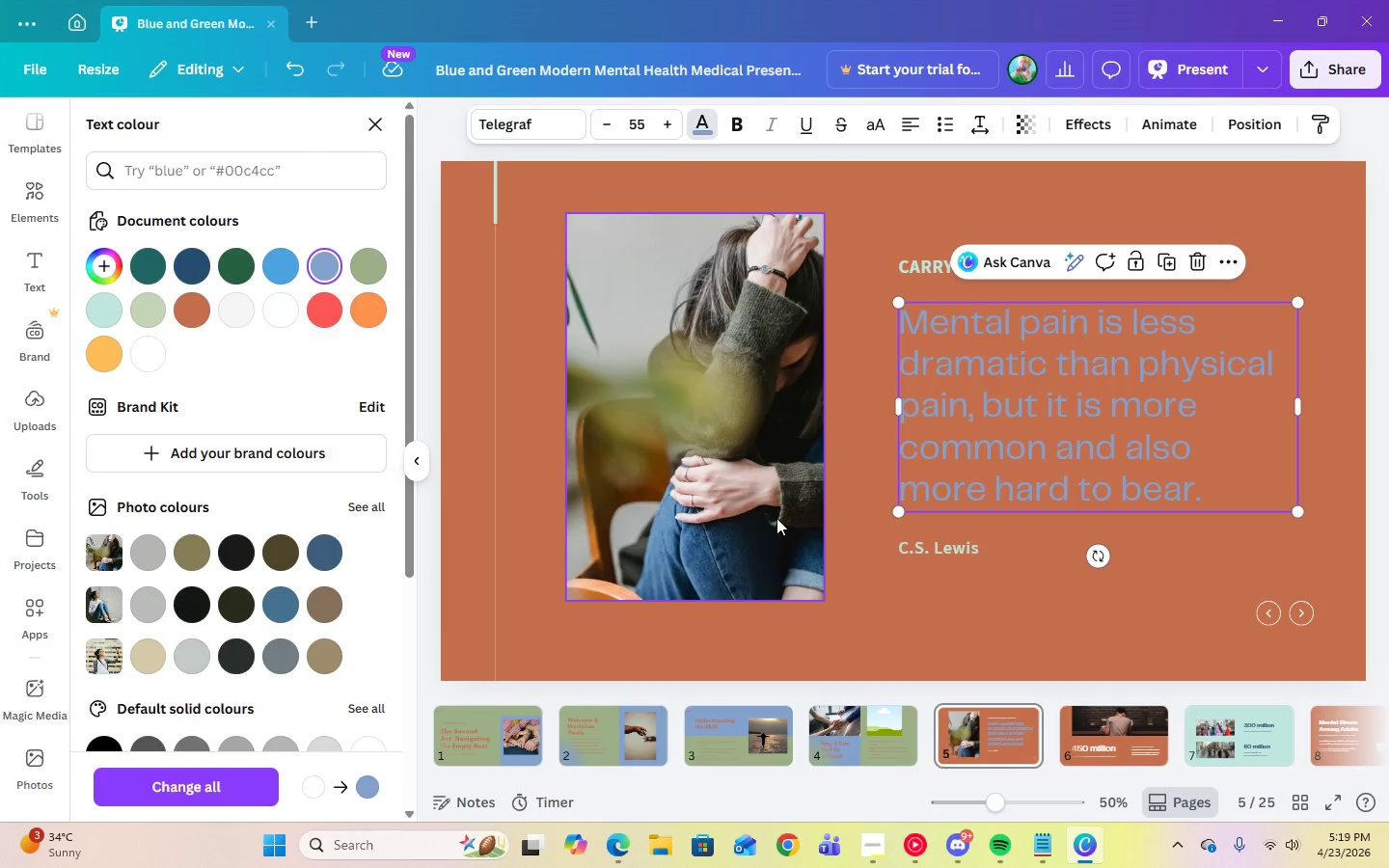 
left_click([927, 572])
 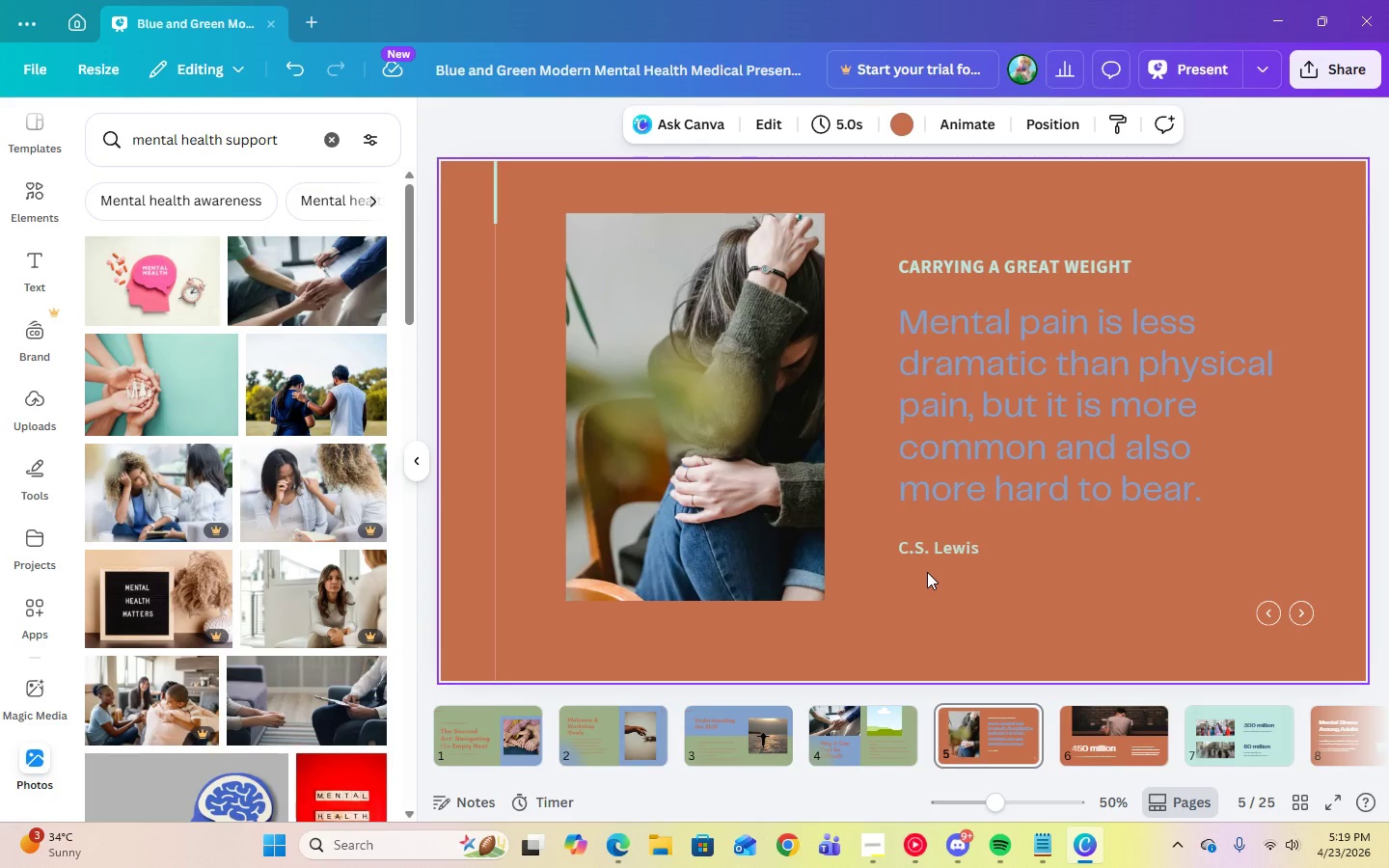 
wait(10.67)
 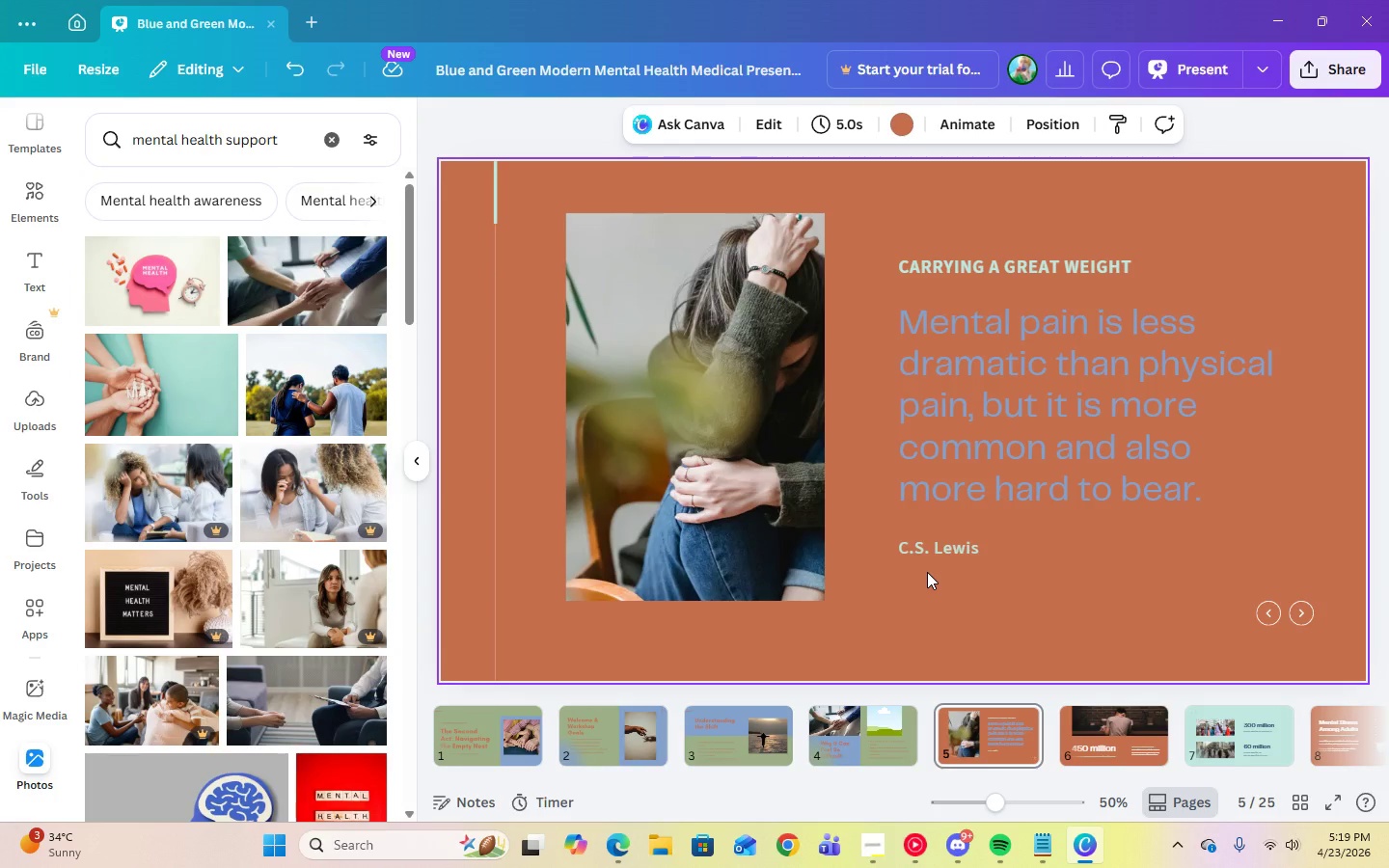 
left_click([507, 761])
 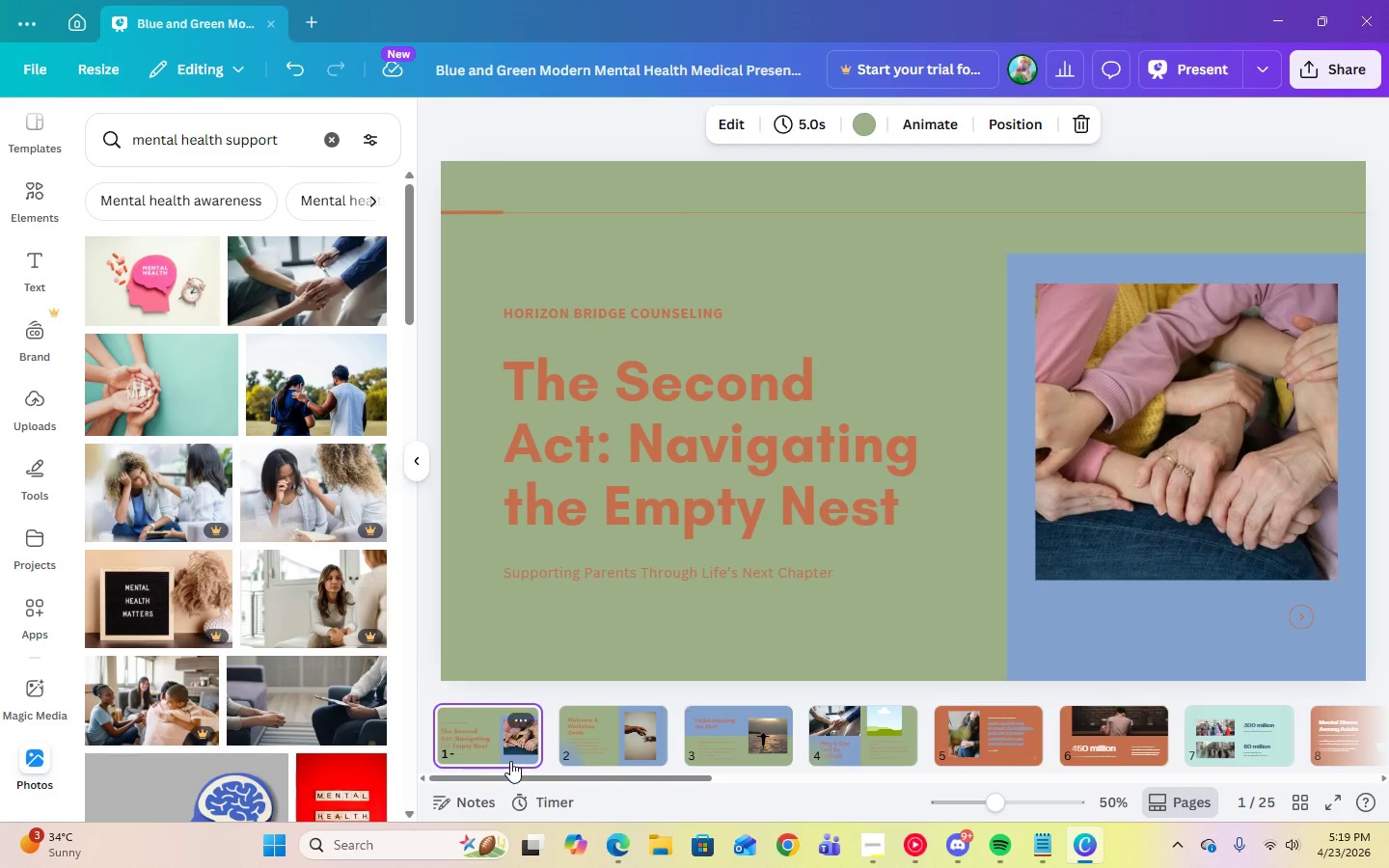 
mouse_move([971, 732])
 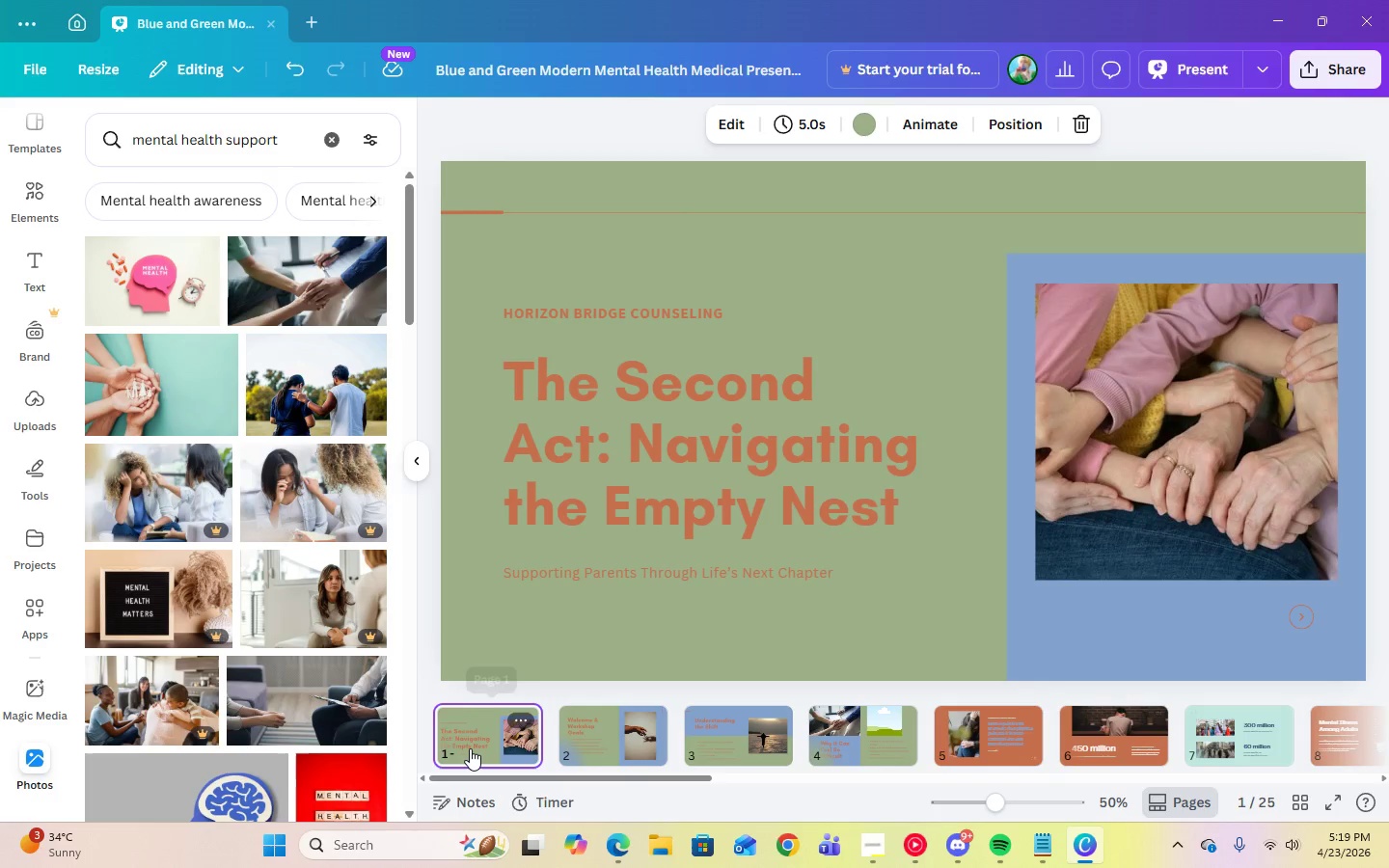 
left_click([470, 748])
 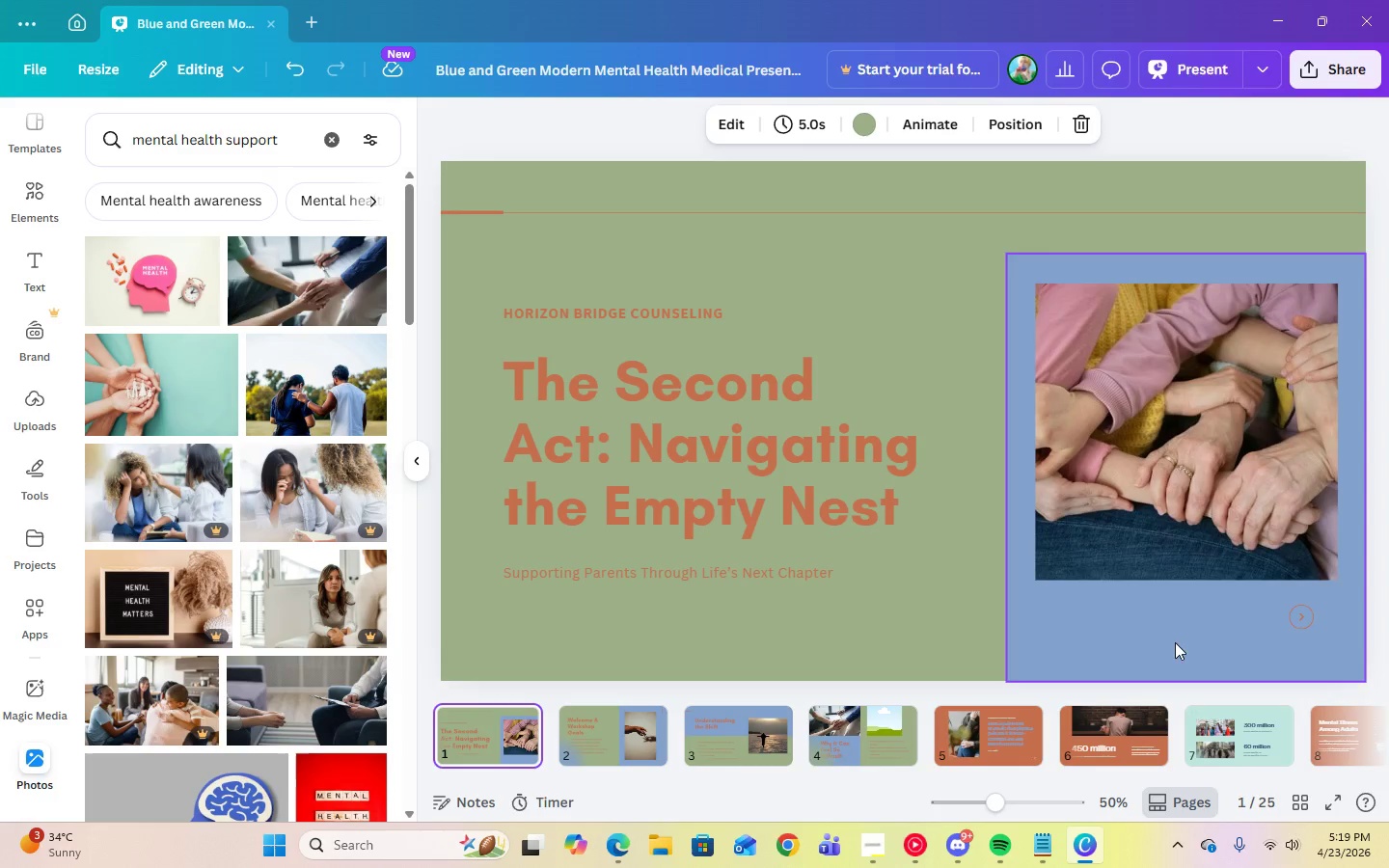 
left_click([596, 736])
 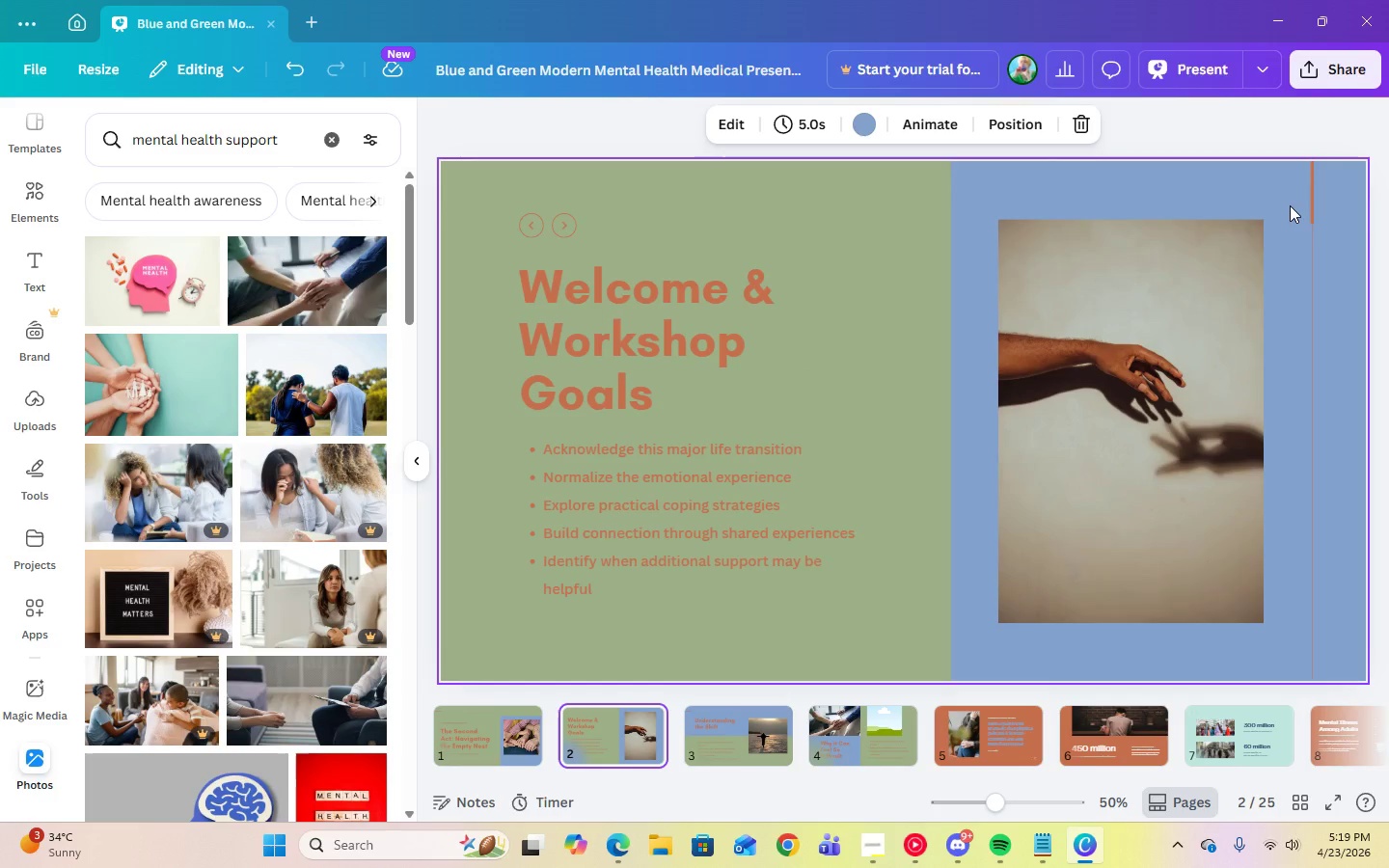 
wait(7.81)
 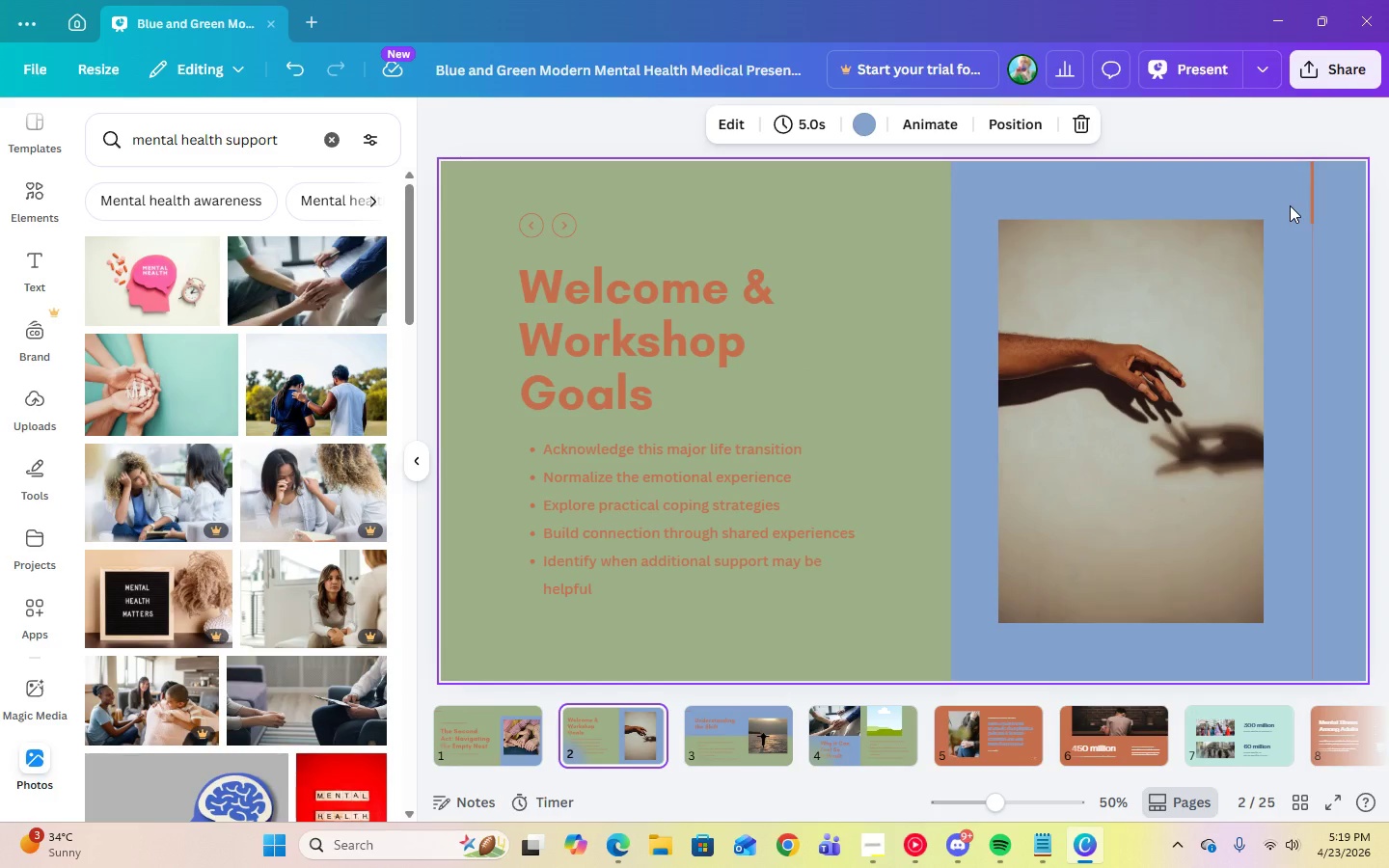 
left_click([907, 239])
 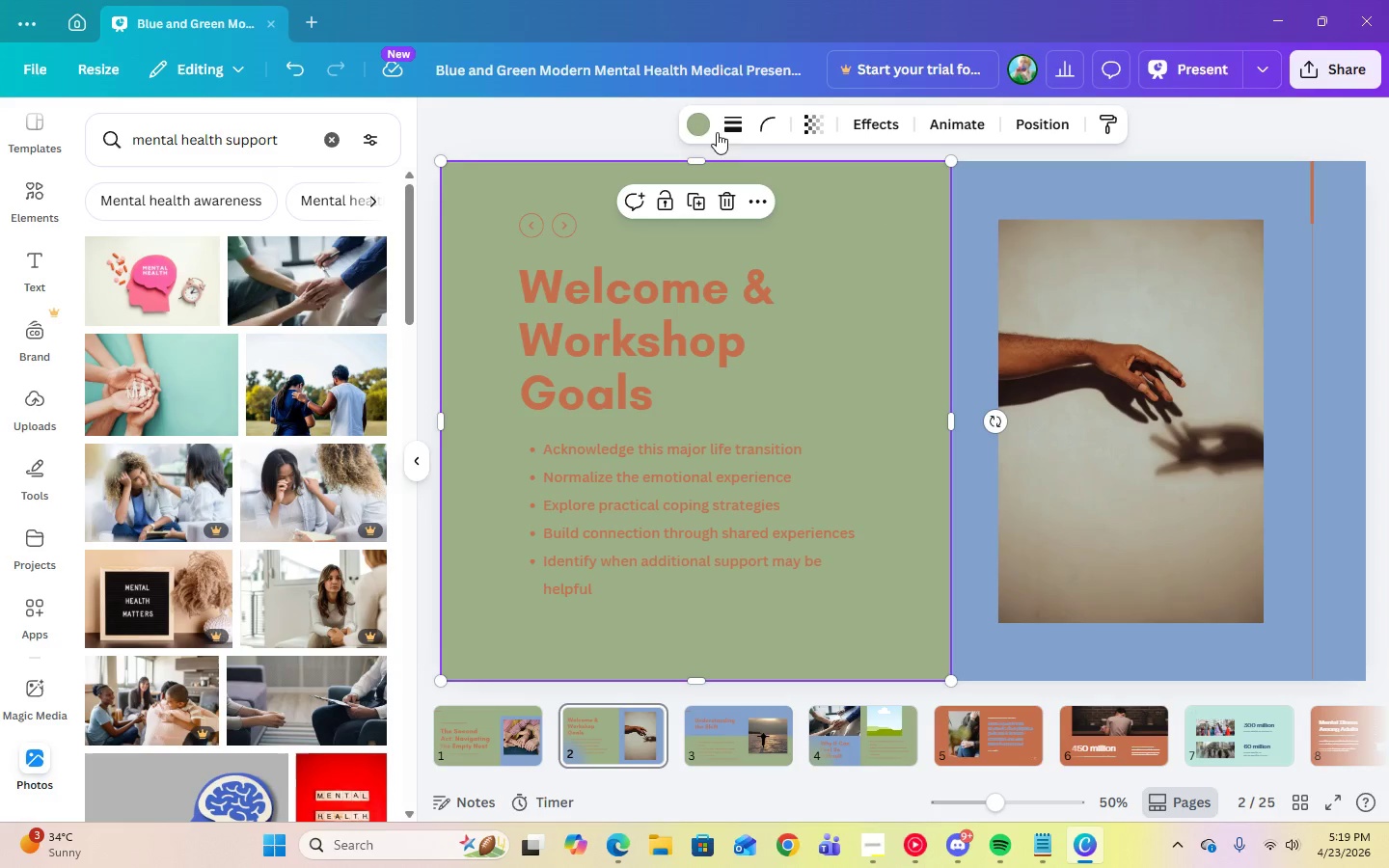 
left_click([700, 124])
 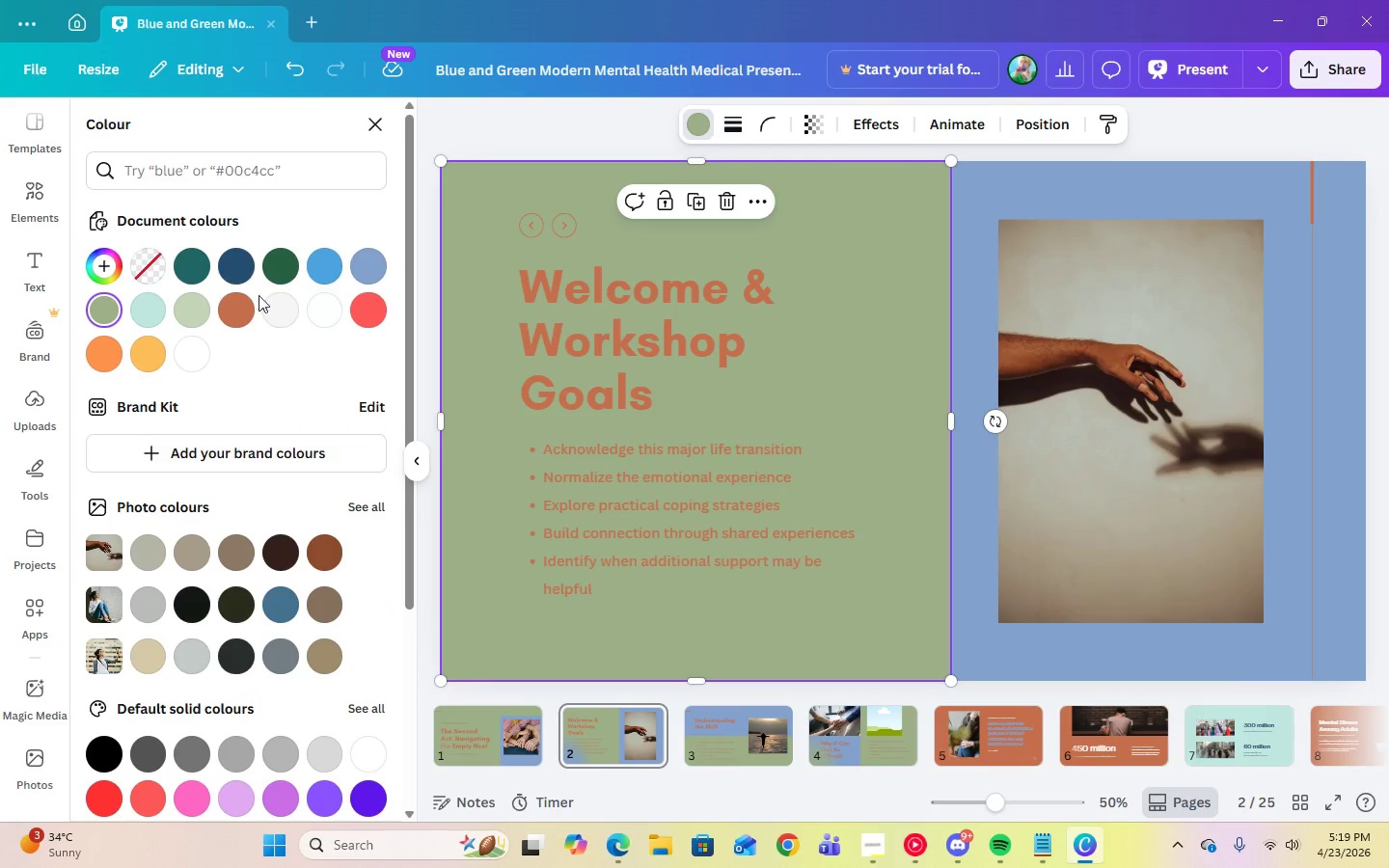 
left_click([249, 305])
 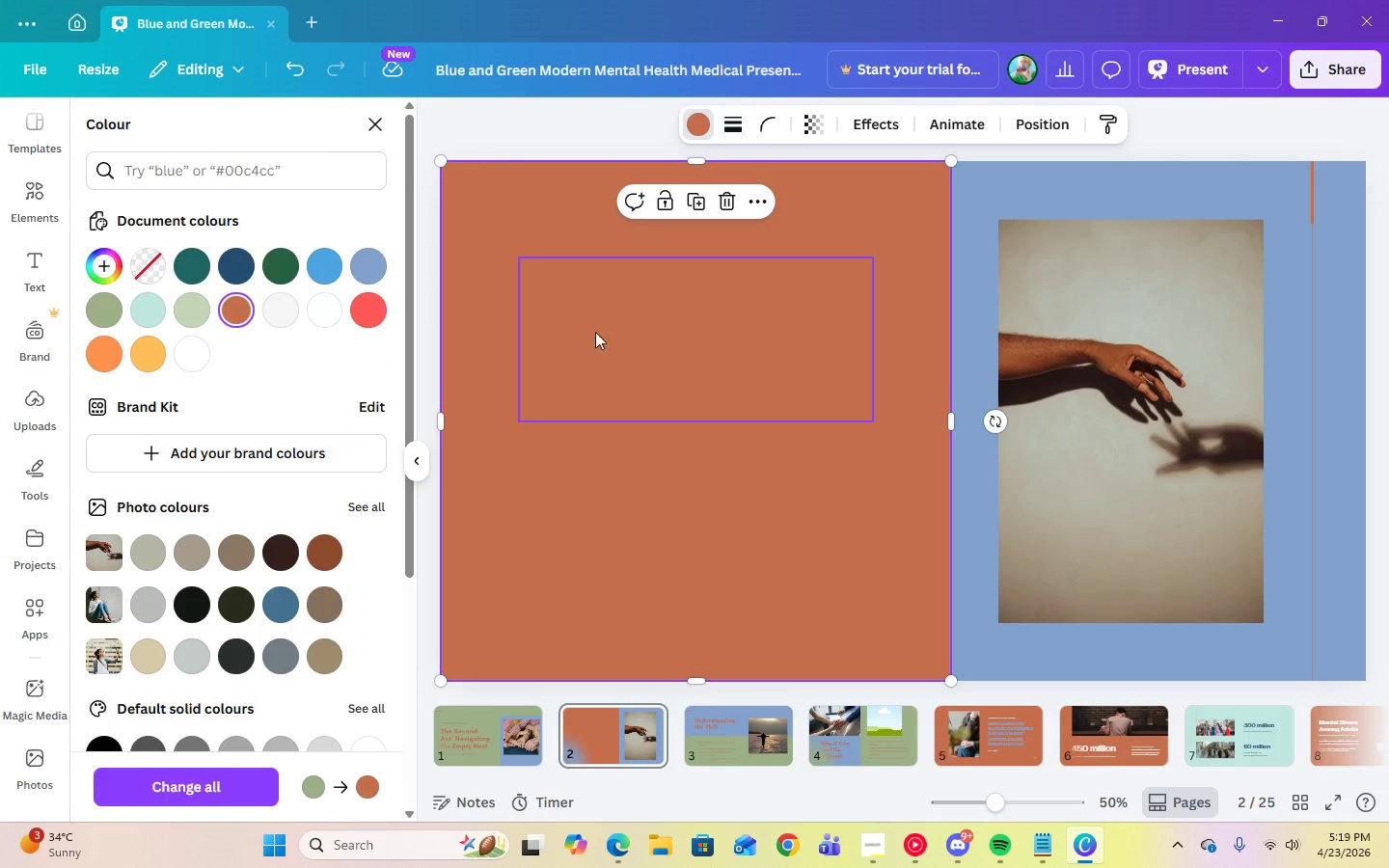 
left_click([602, 332])
 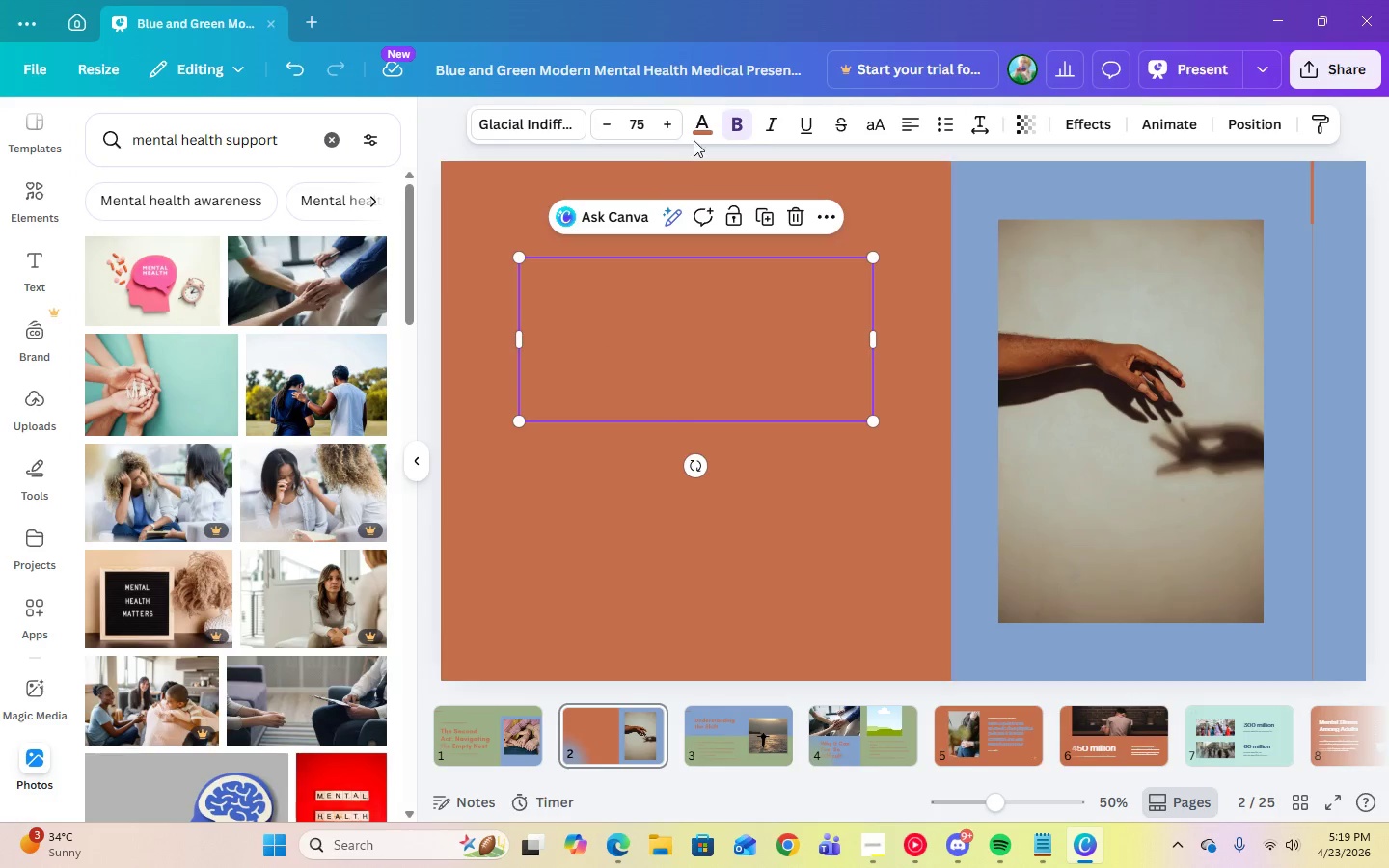 
left_click([700, 132])
 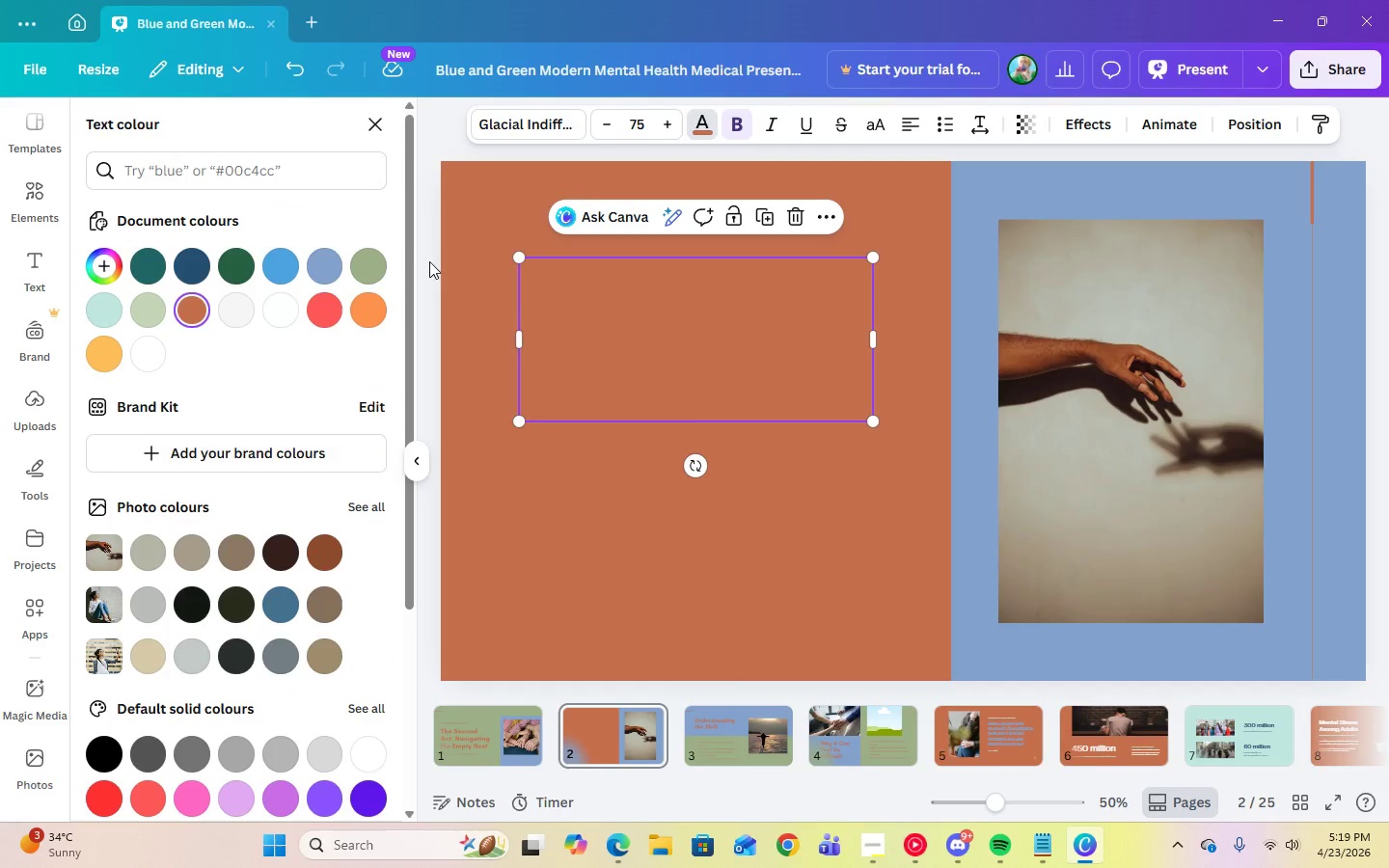 
left_click([380, 268])
 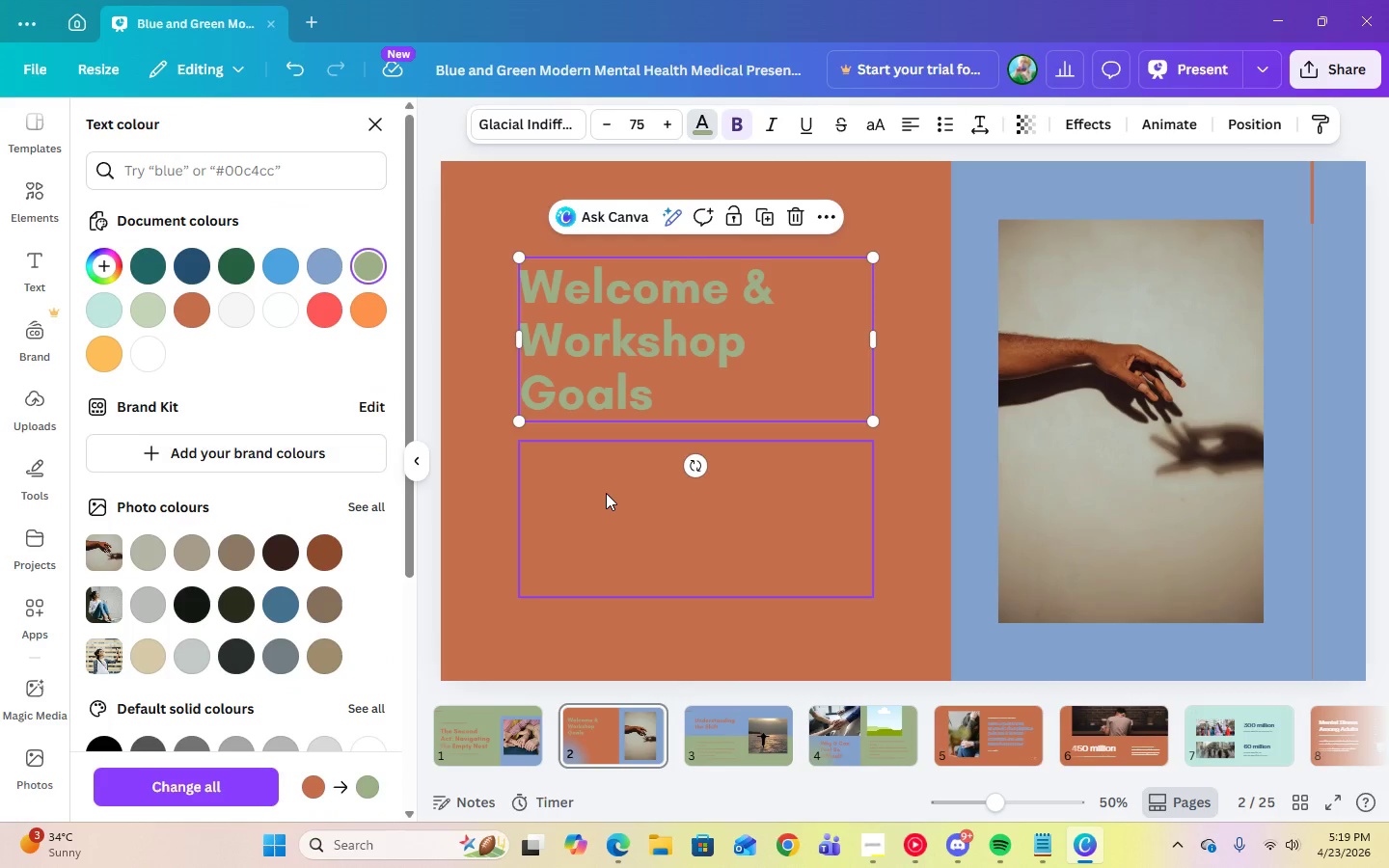 
left_click([606, 493])
 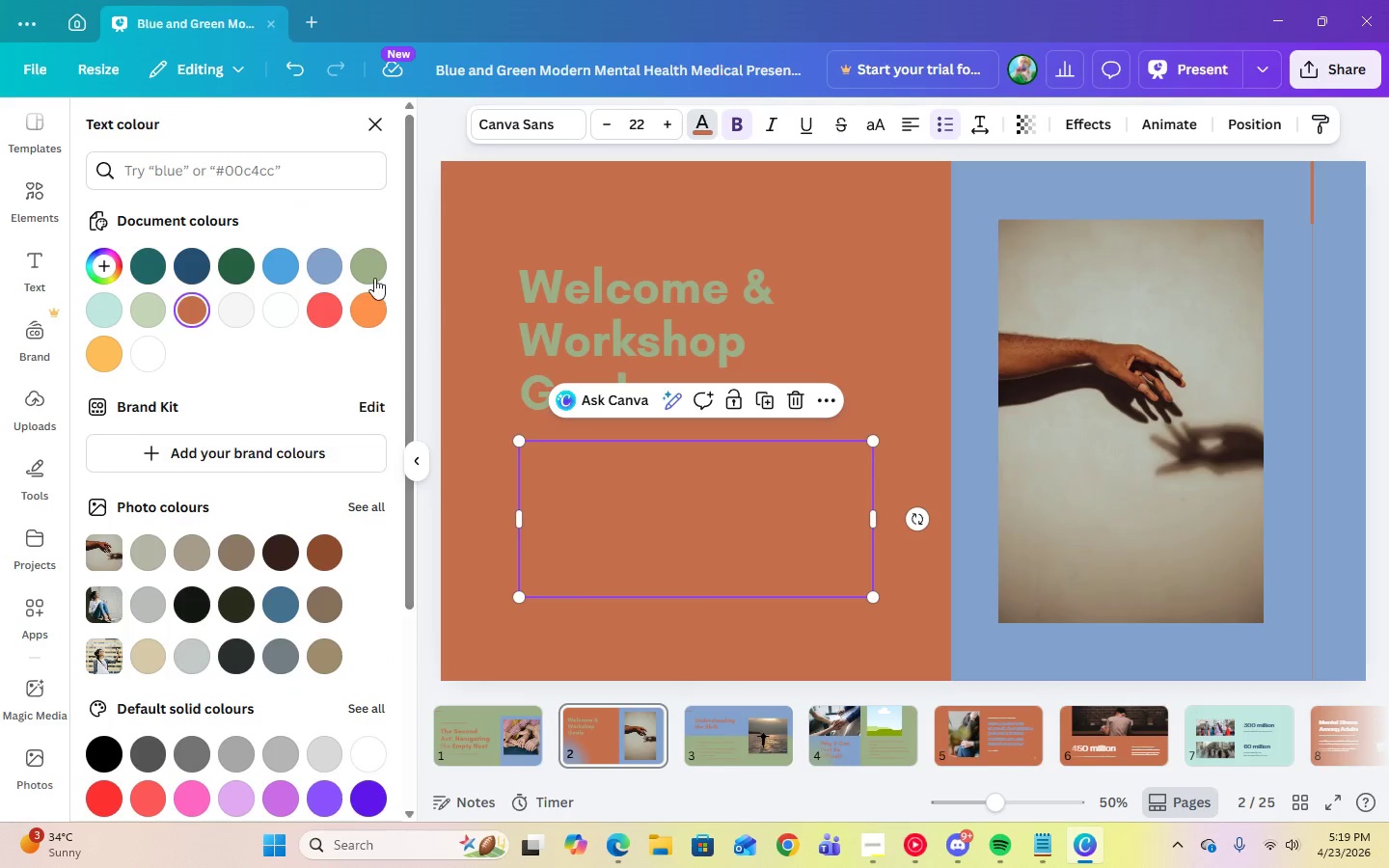 
left_click([374, 275])
 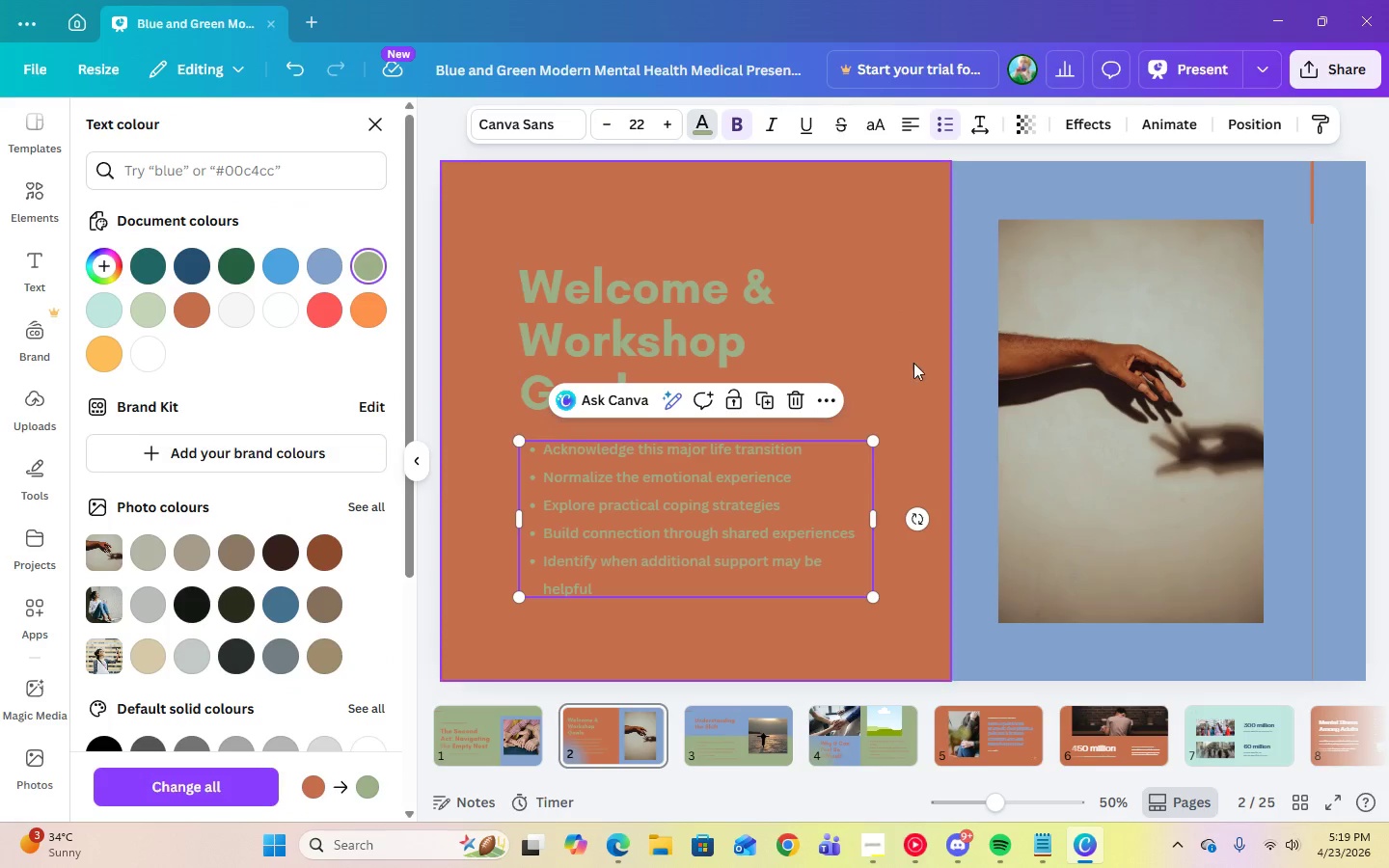 
left_click([913, 363])
 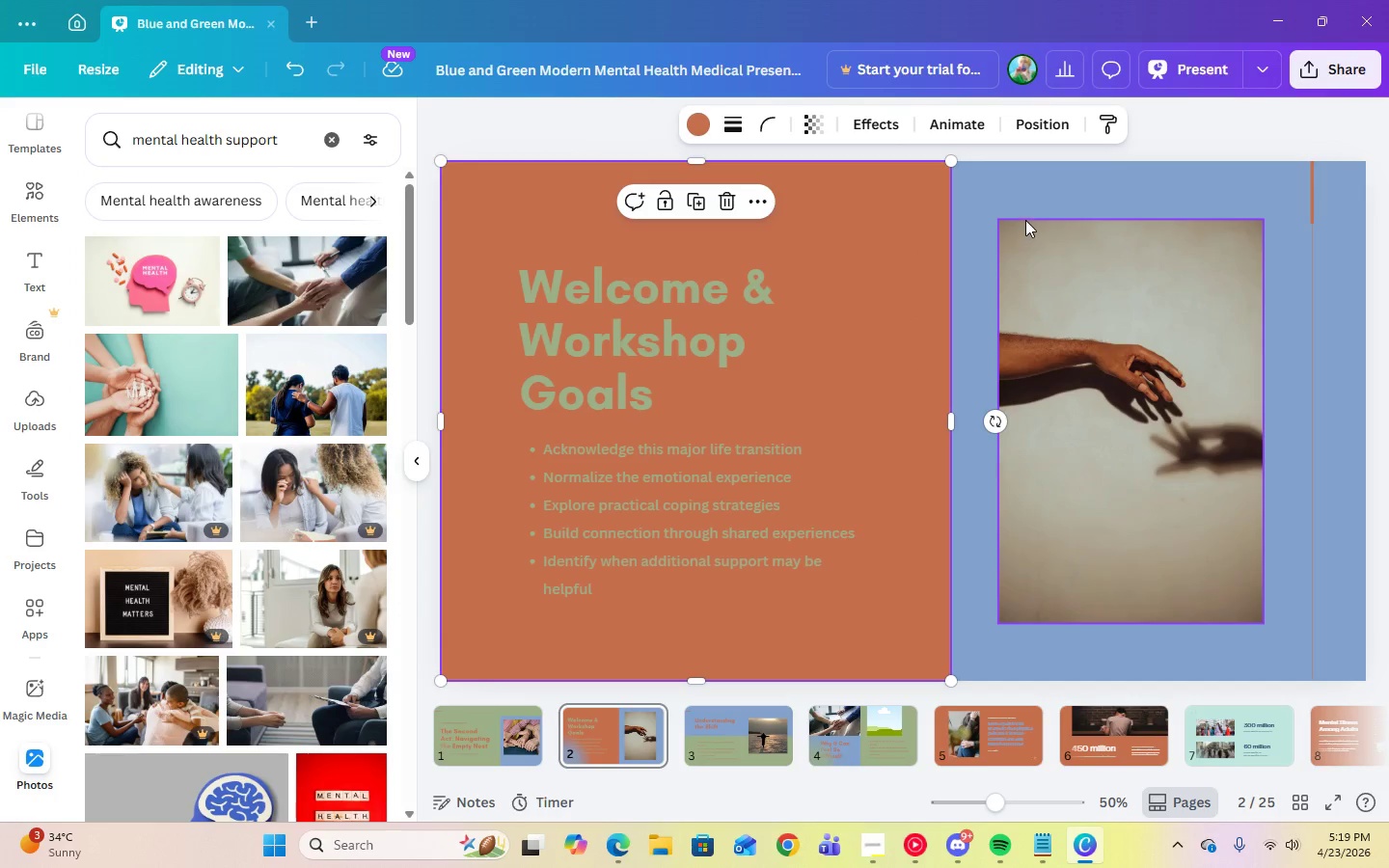 
left_click([1026, 194])
 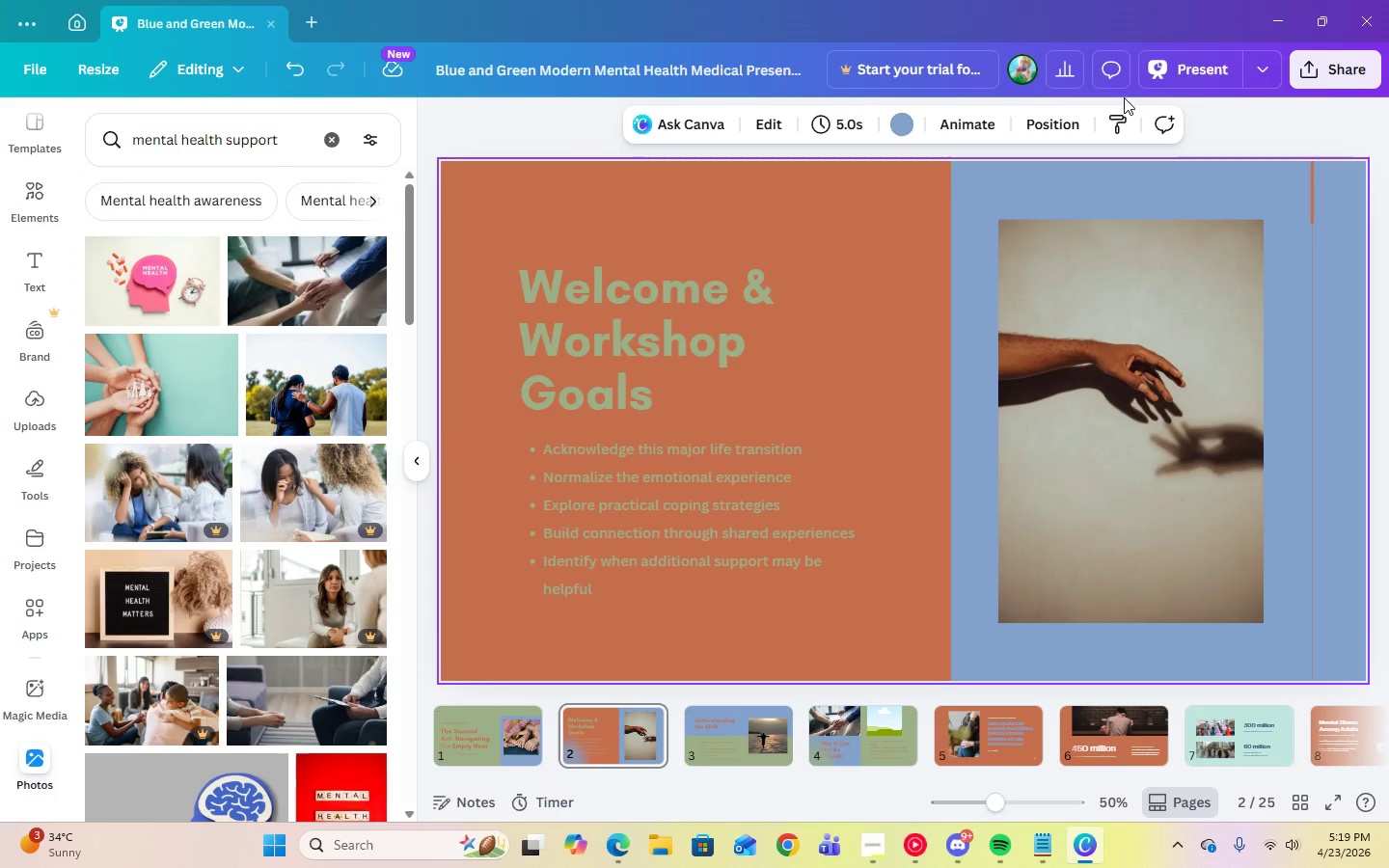 
left_click([1178, 69])
 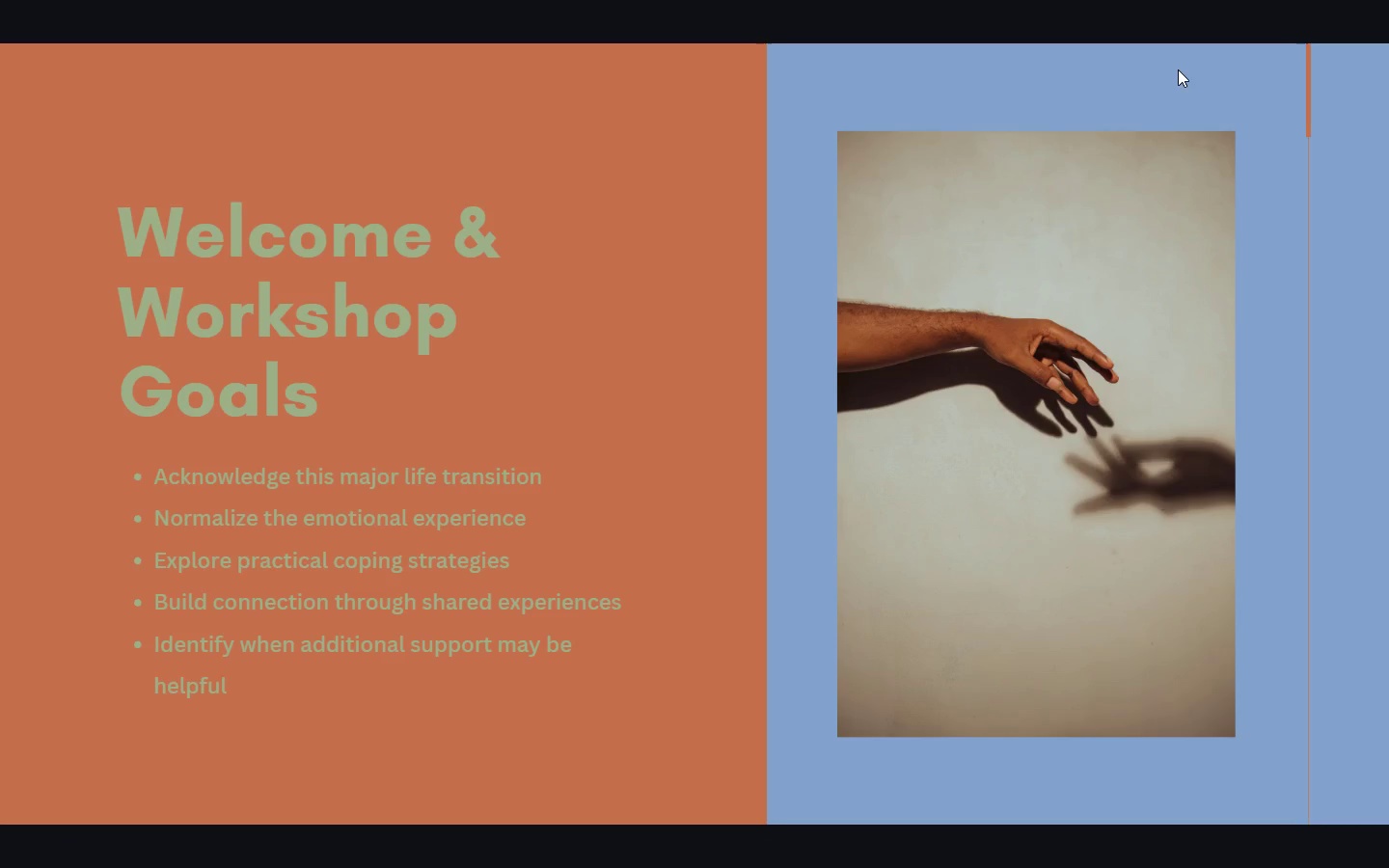 
wait(6.8)
 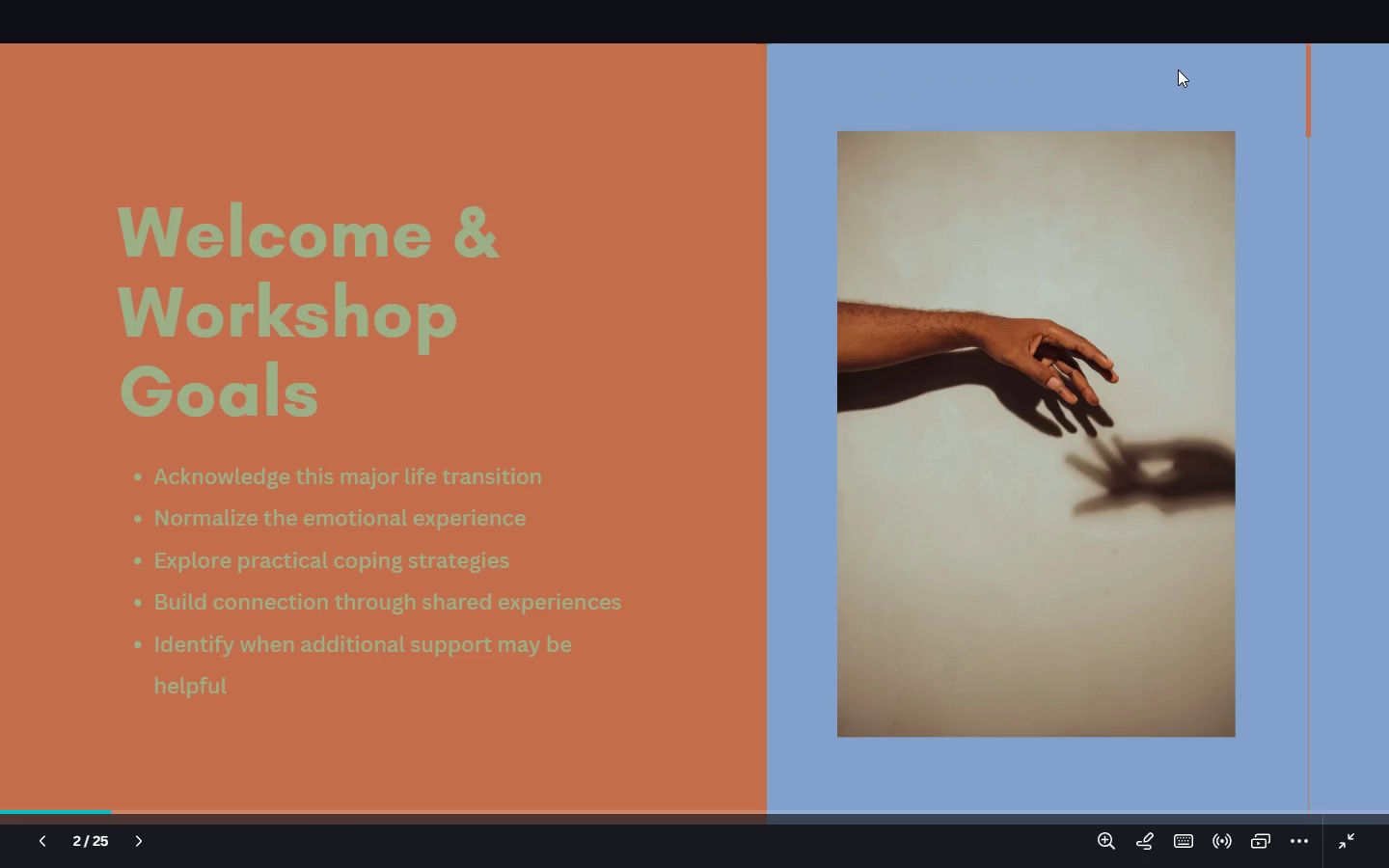 
key(Escape)
 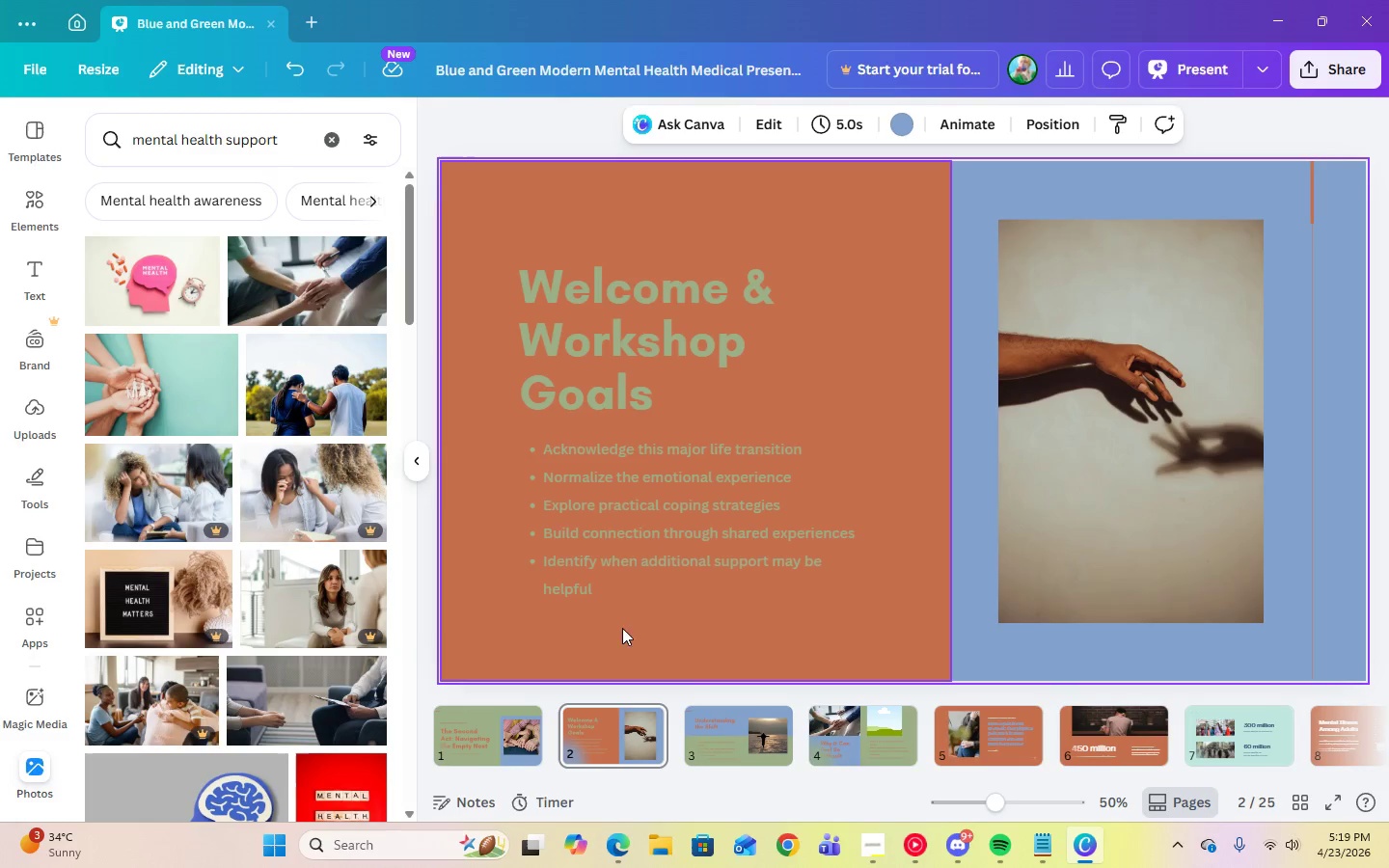 
left_click([620, 847])
 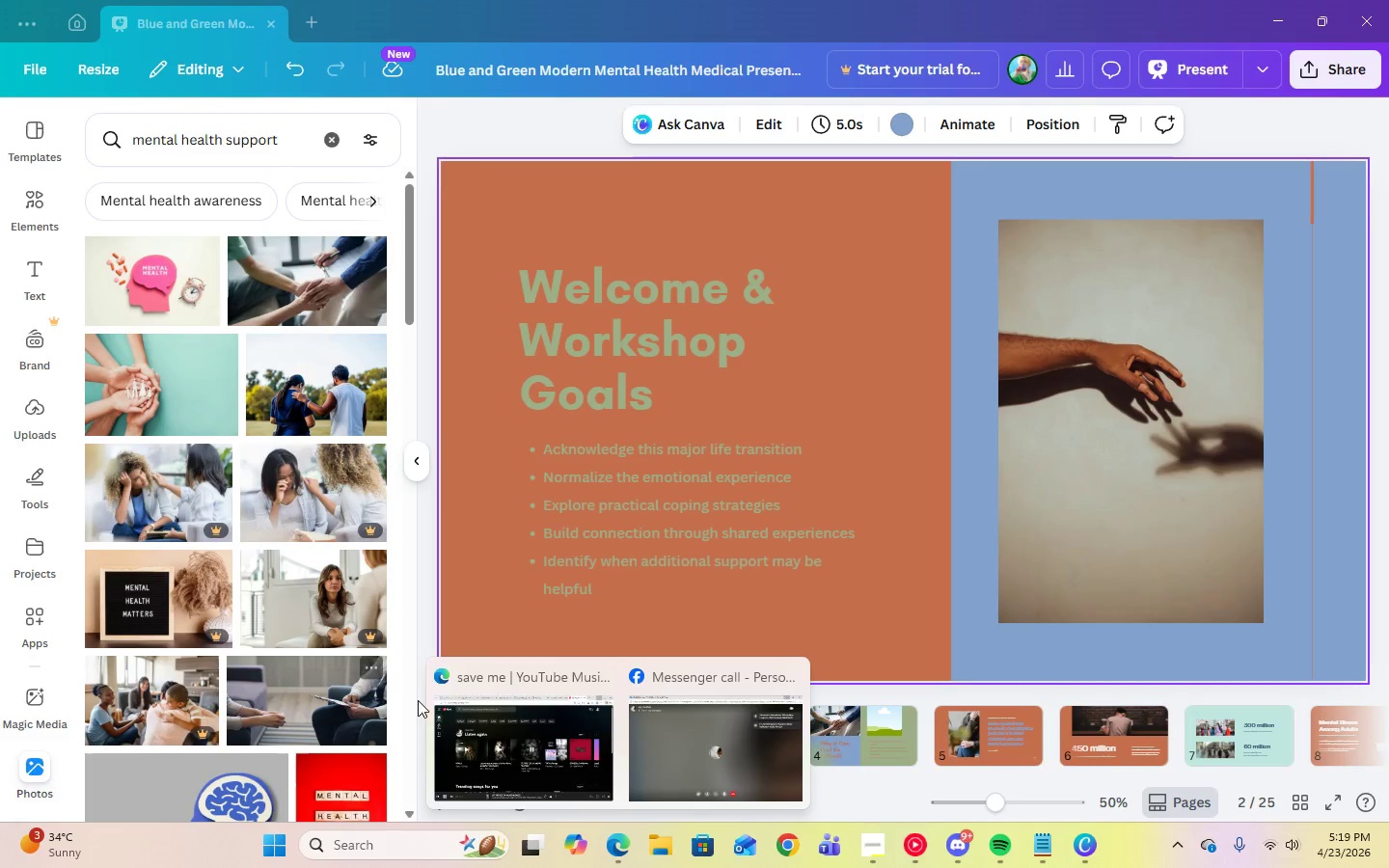 
left_click([498, 735])
 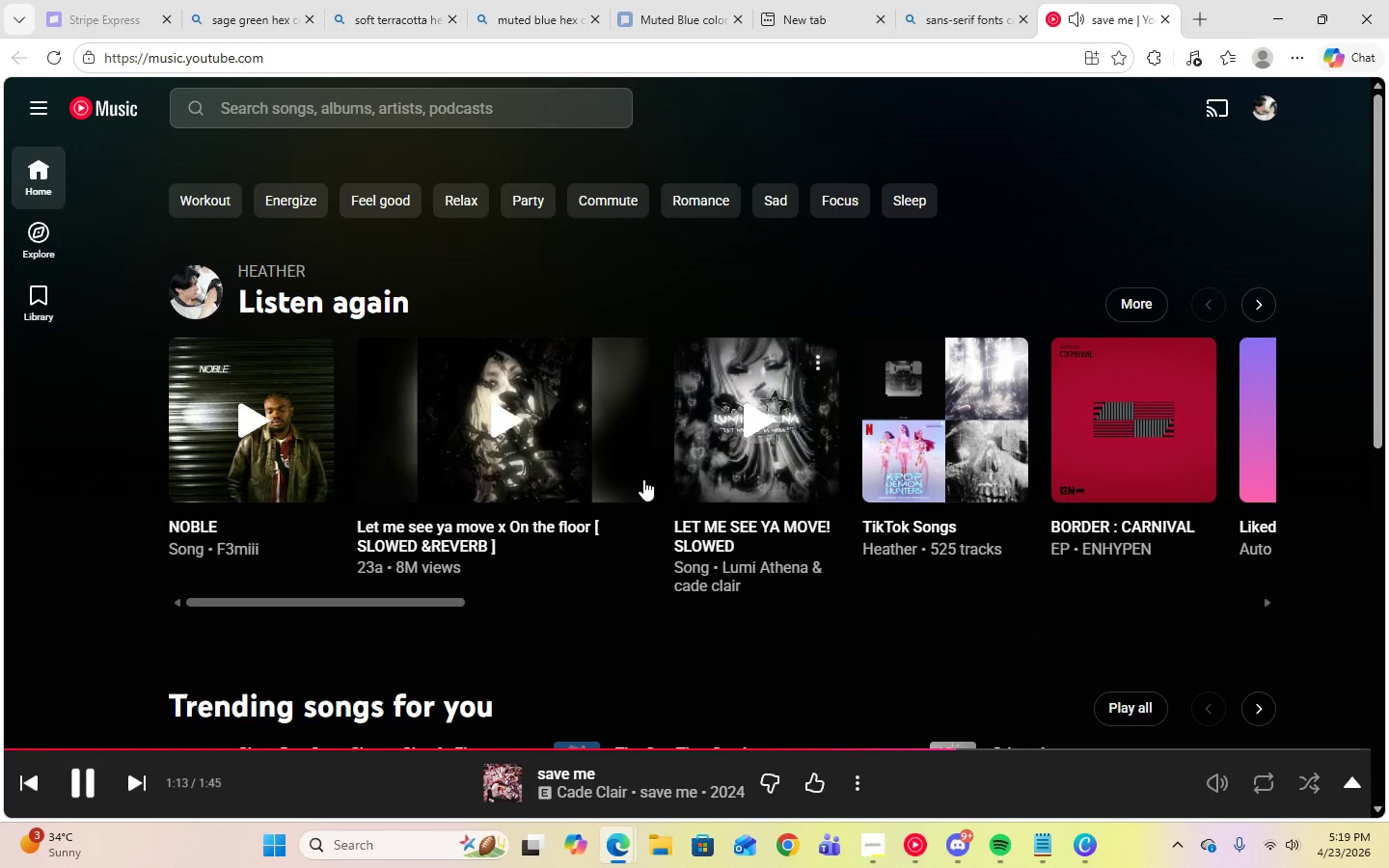 
left_click([495, 427])
 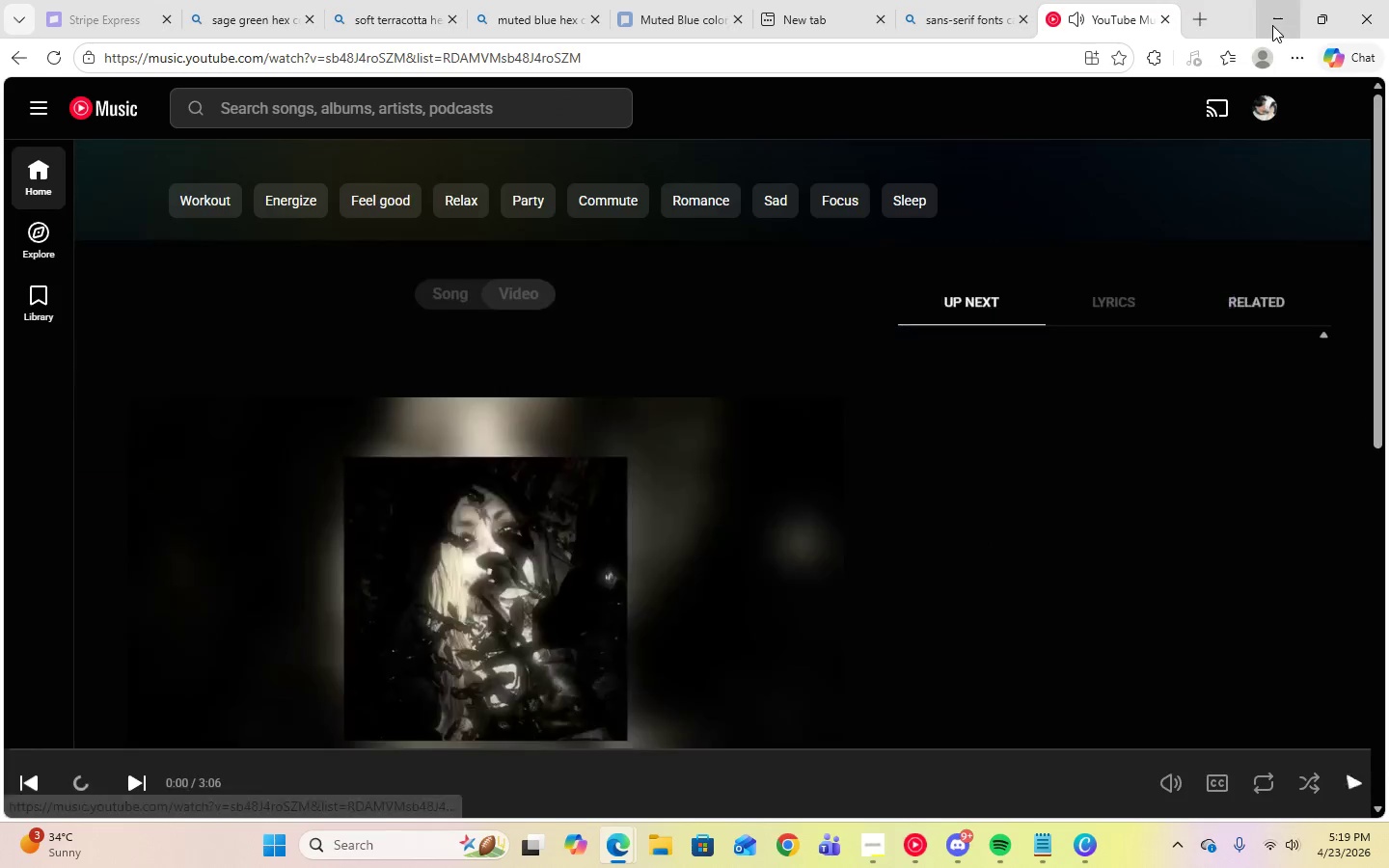 
left_click([1272, 26])
 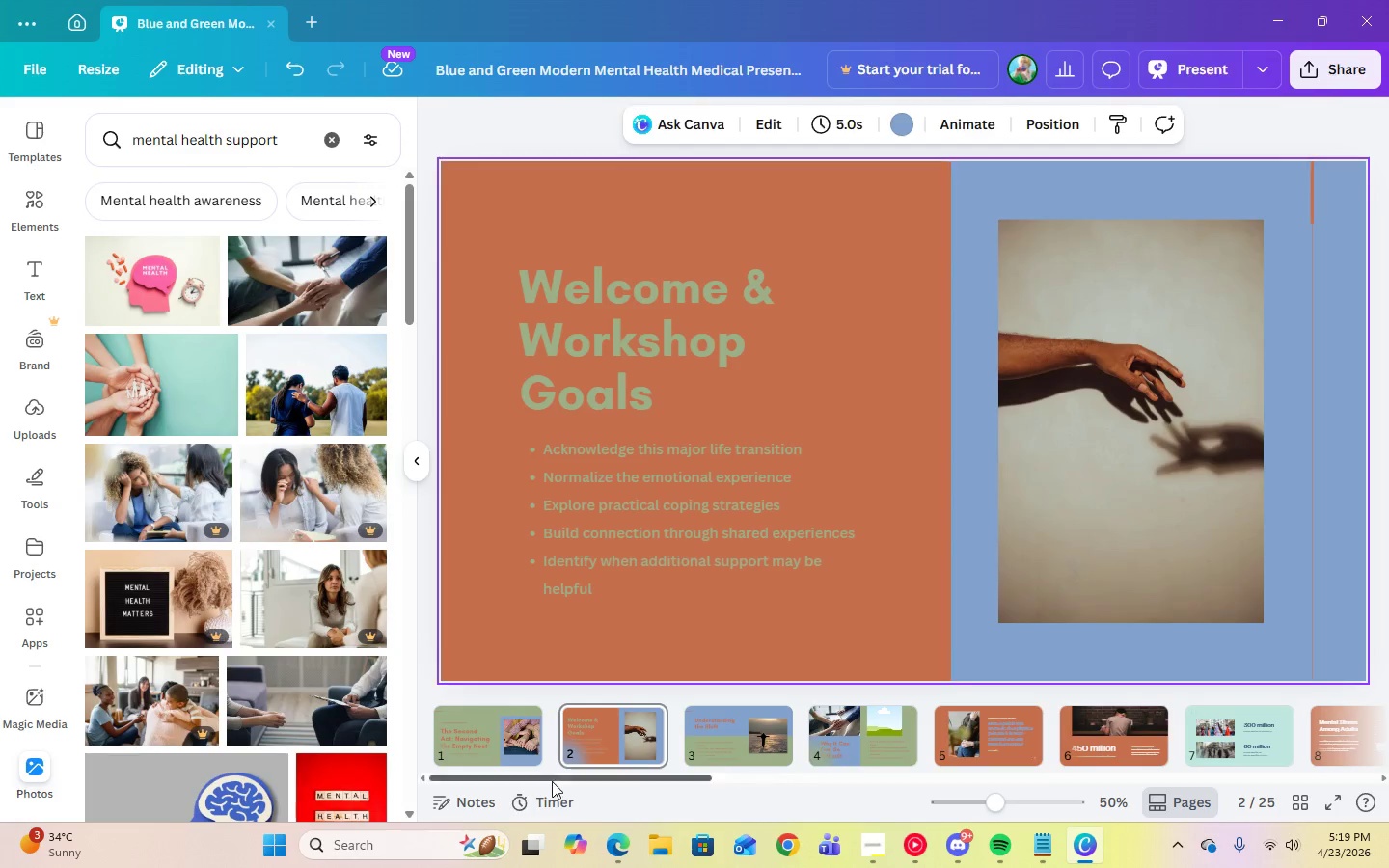 
left_click([617, 836])
 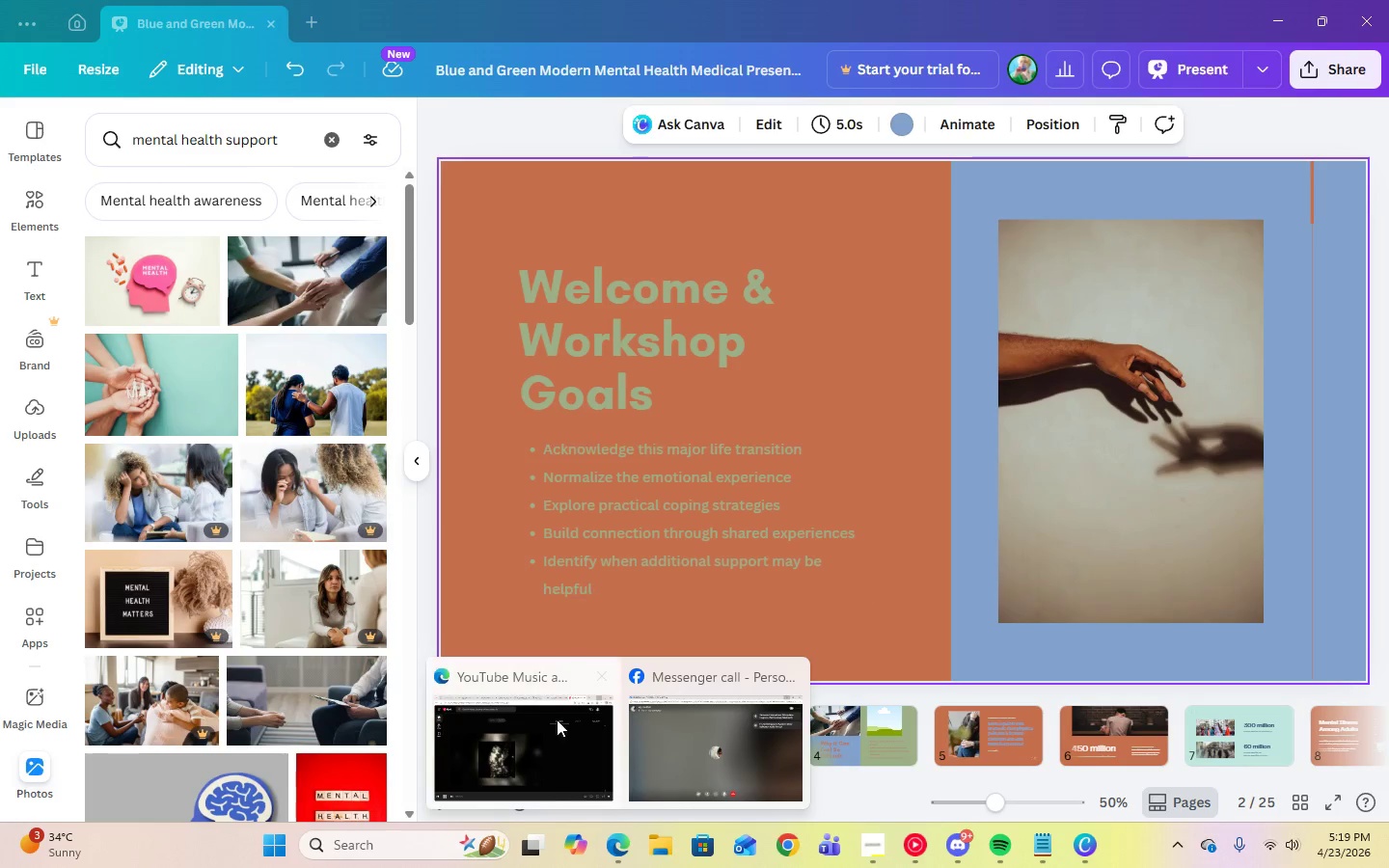 
left_click([546, 771])
 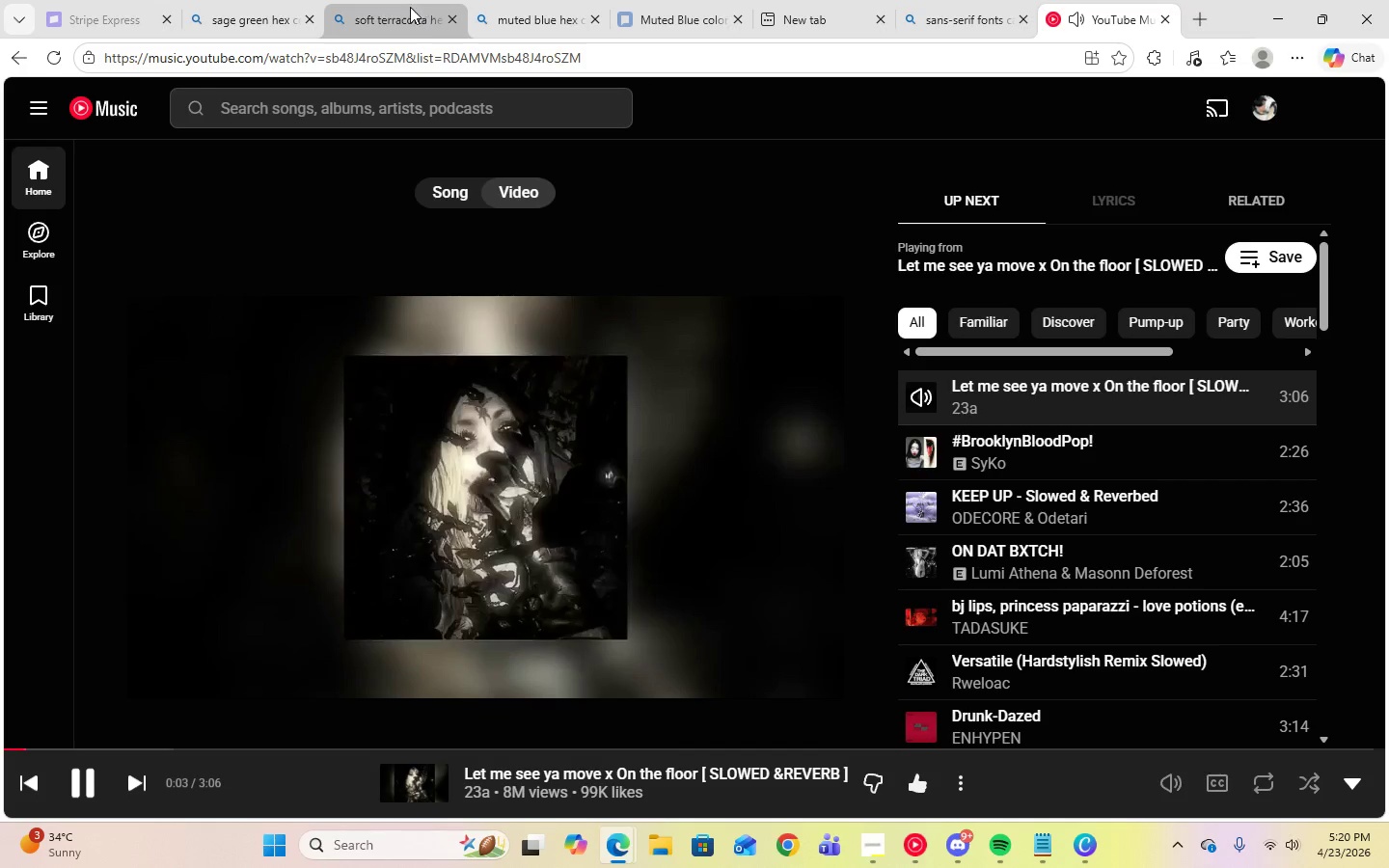 
left_click([287, 14])
 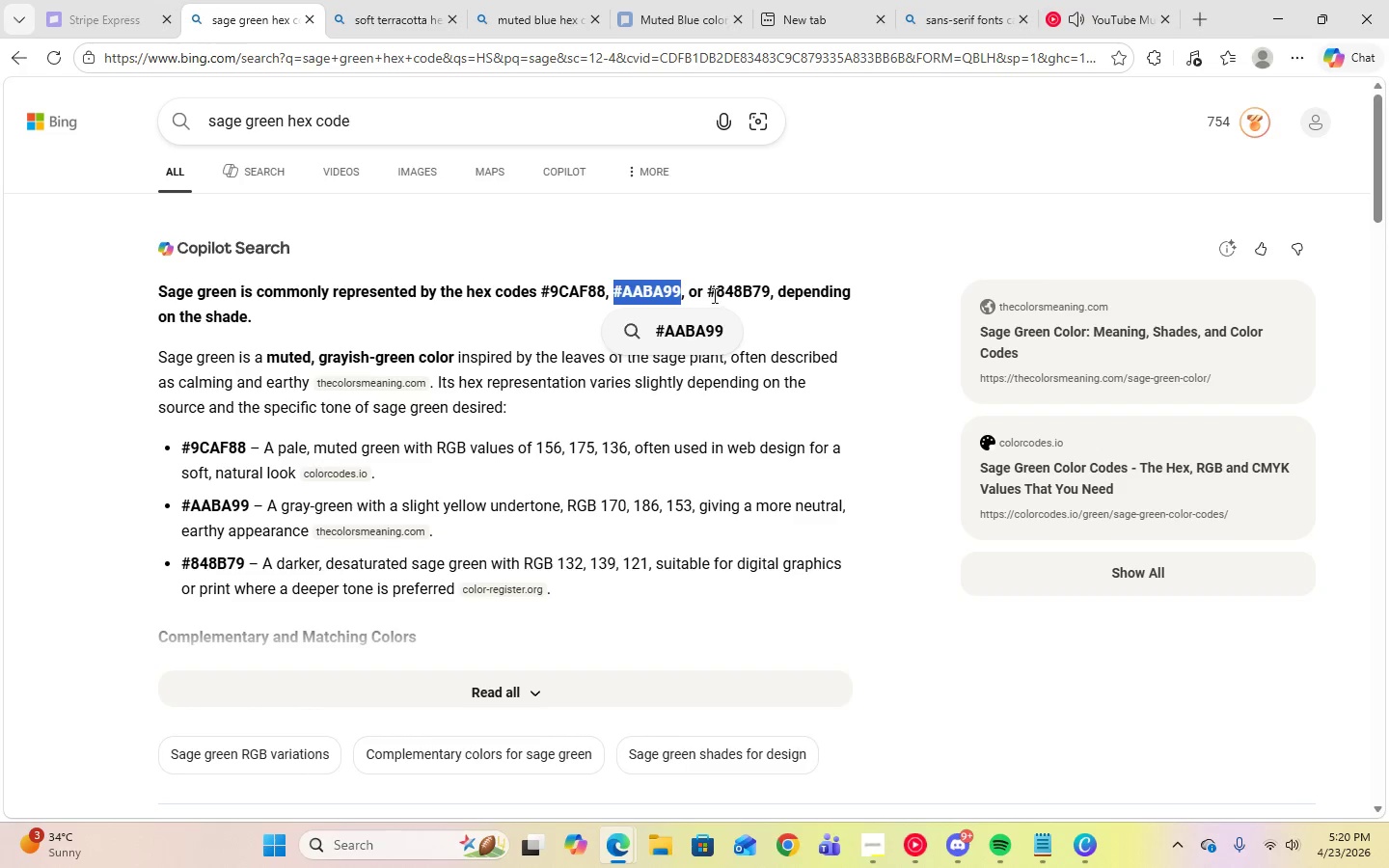 
left_click_drag(start_coordinate=[710, 296], to_coordinate=[769, 300])
 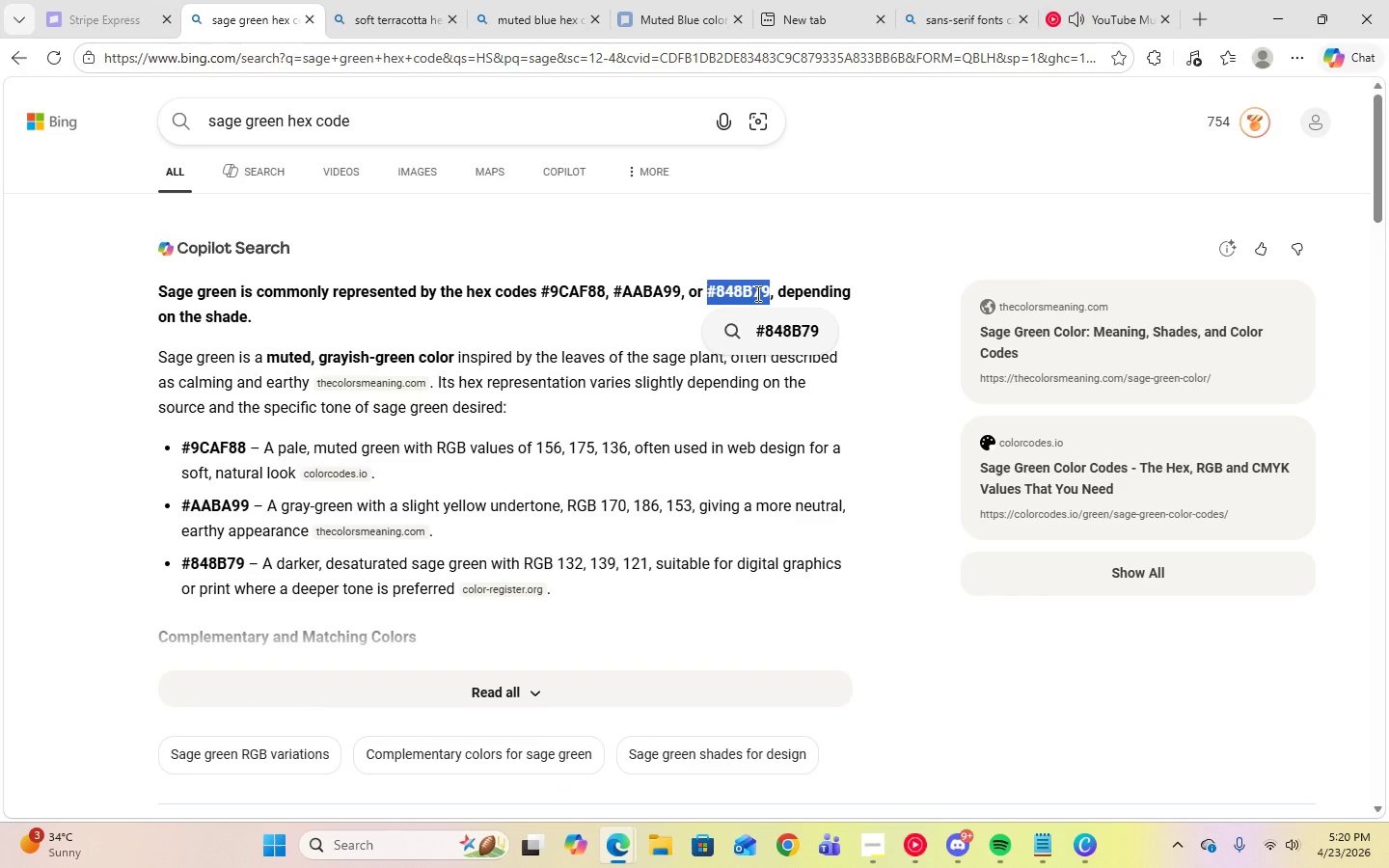 
right_click([756, 293])
 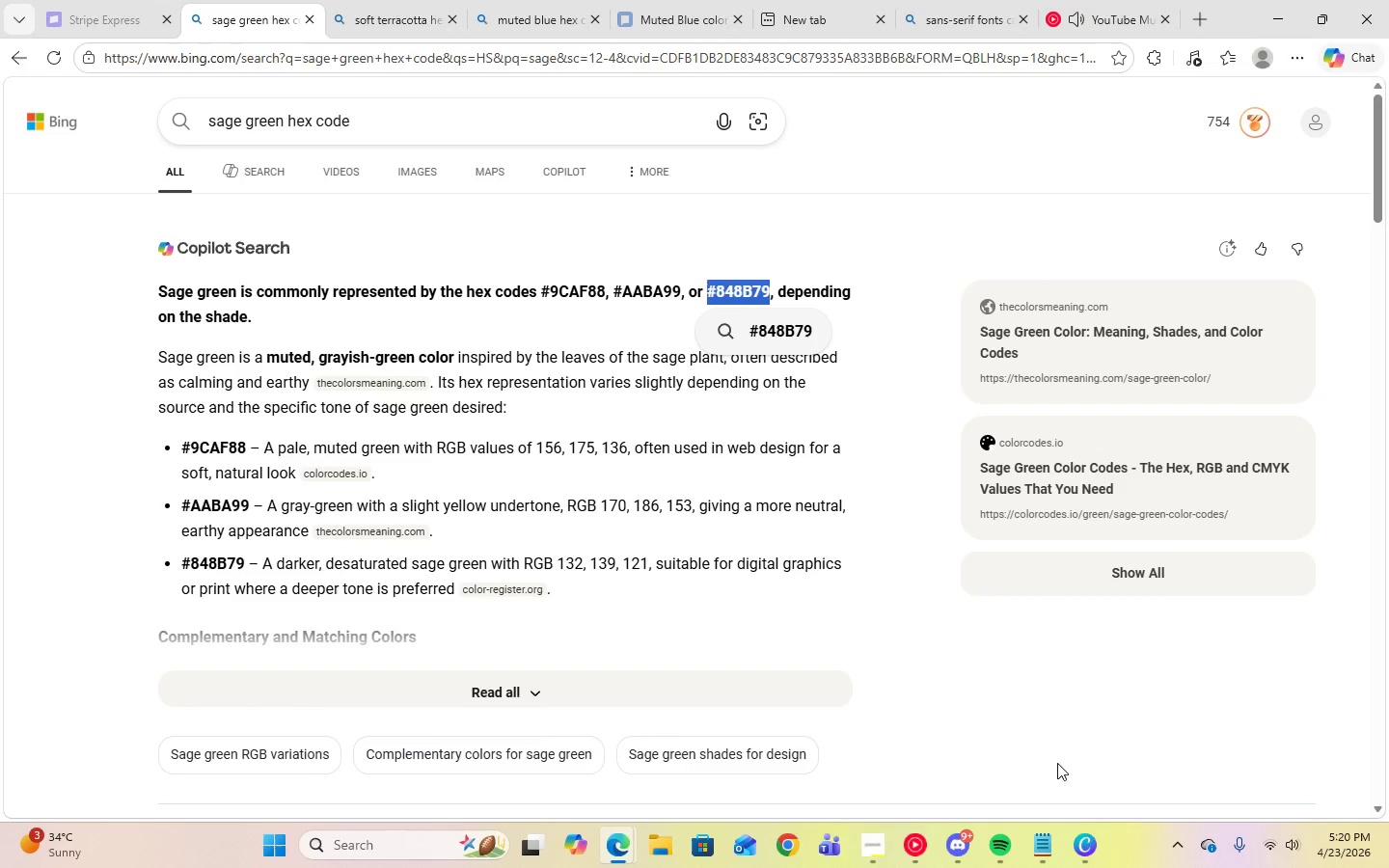 
left_click([1069, 849])
 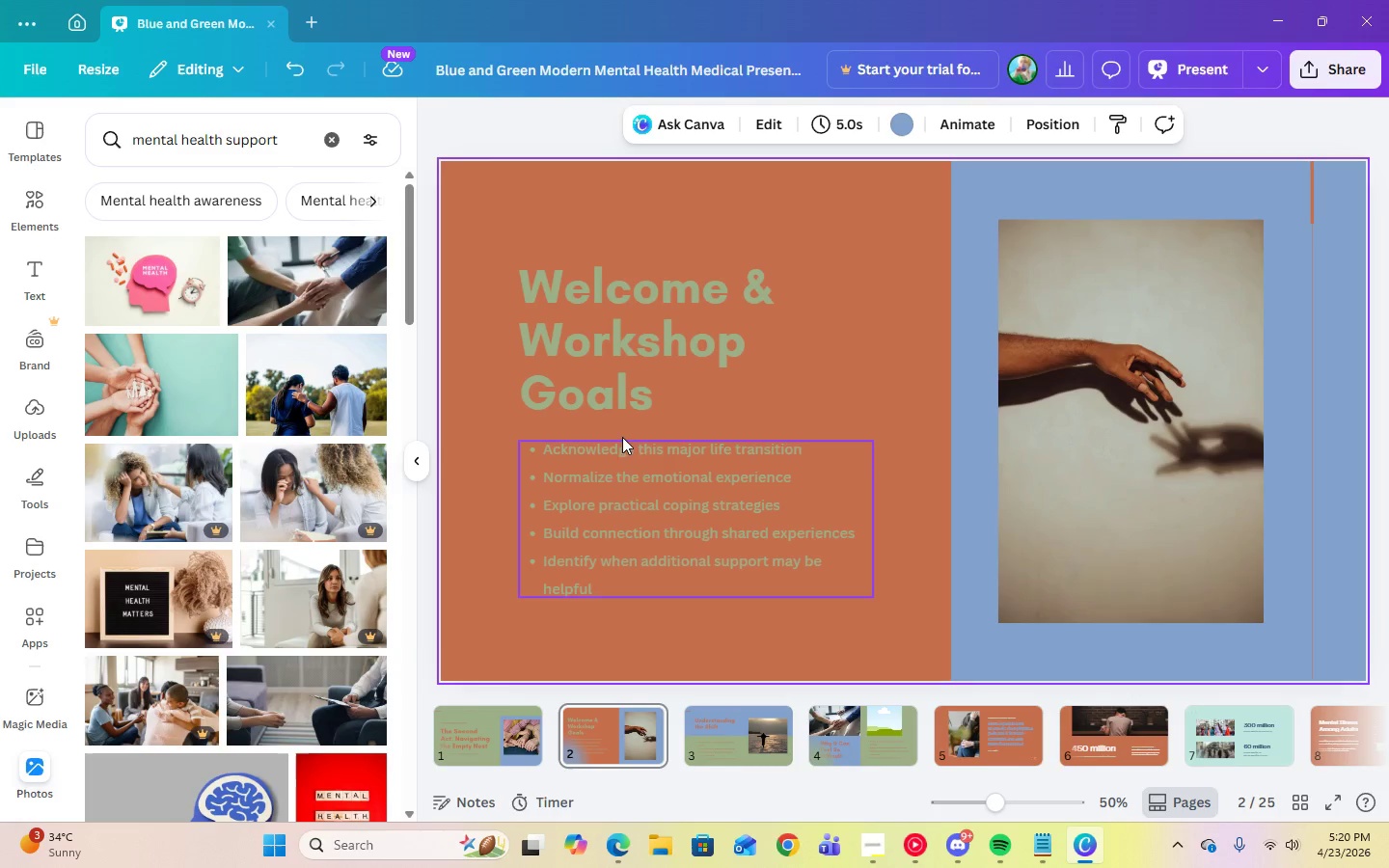 
left_click([639, 528])
 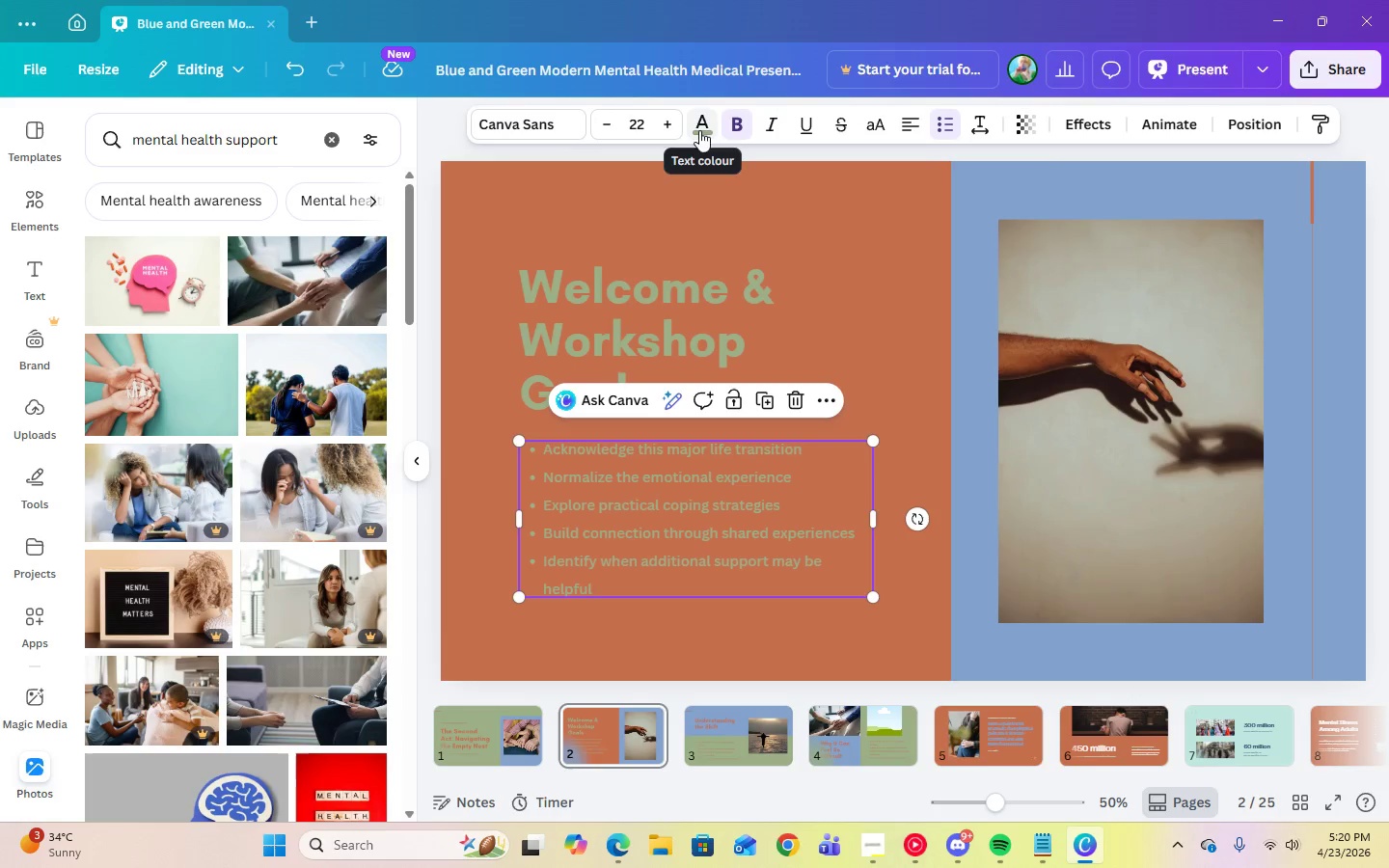 
left_click([655, 285])
 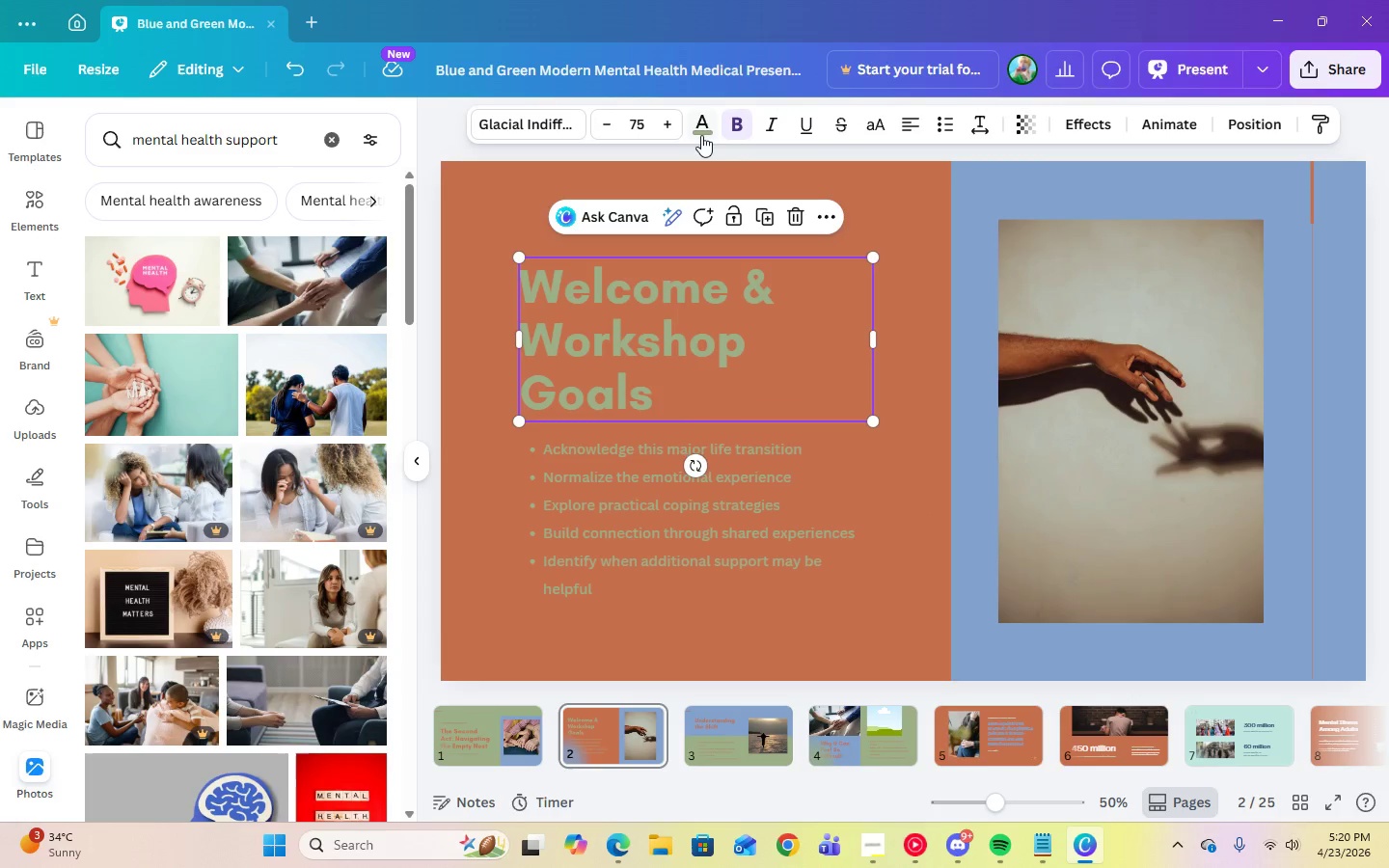 
left_click([702, 131])
 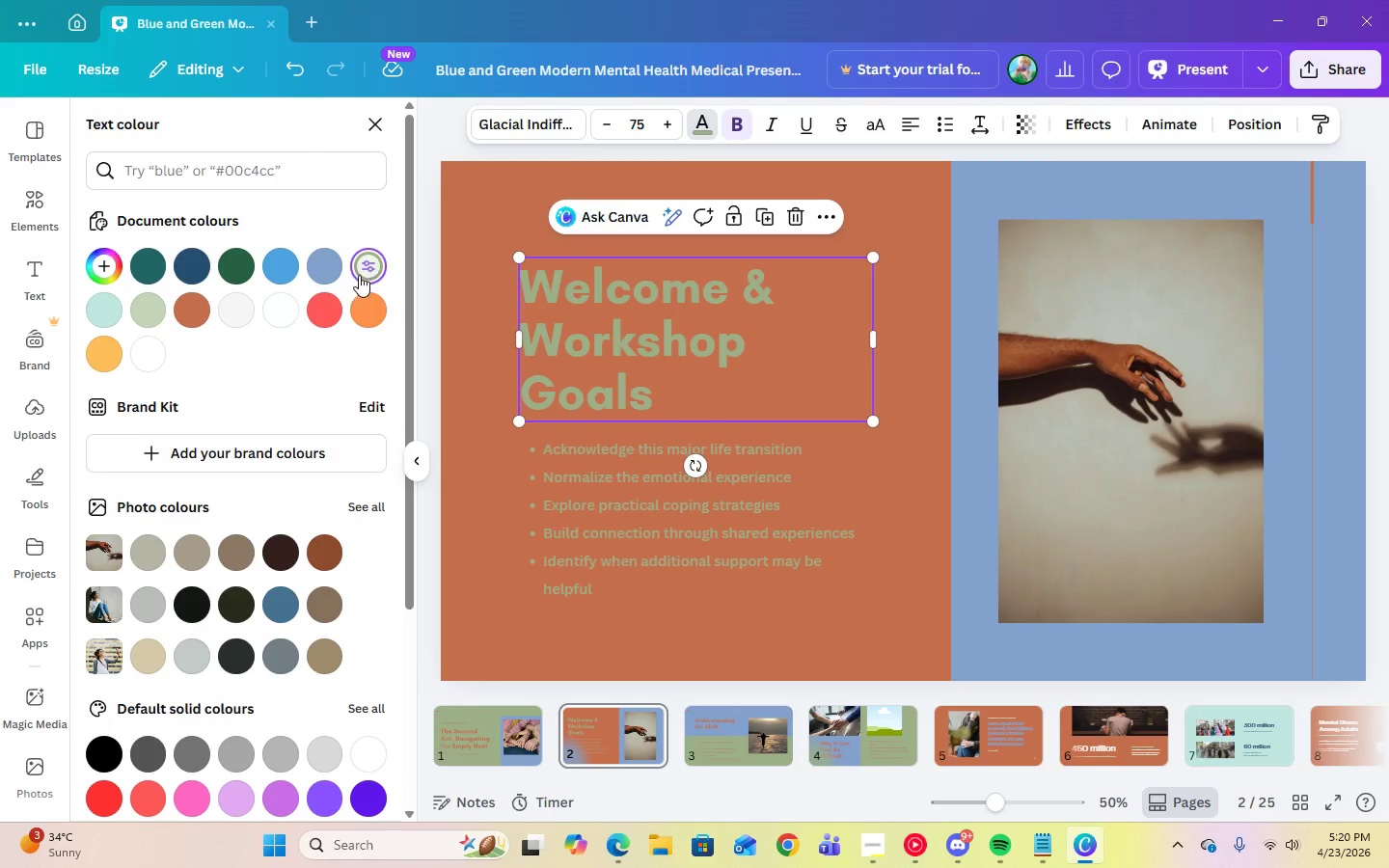 
left_click([369, 265])
 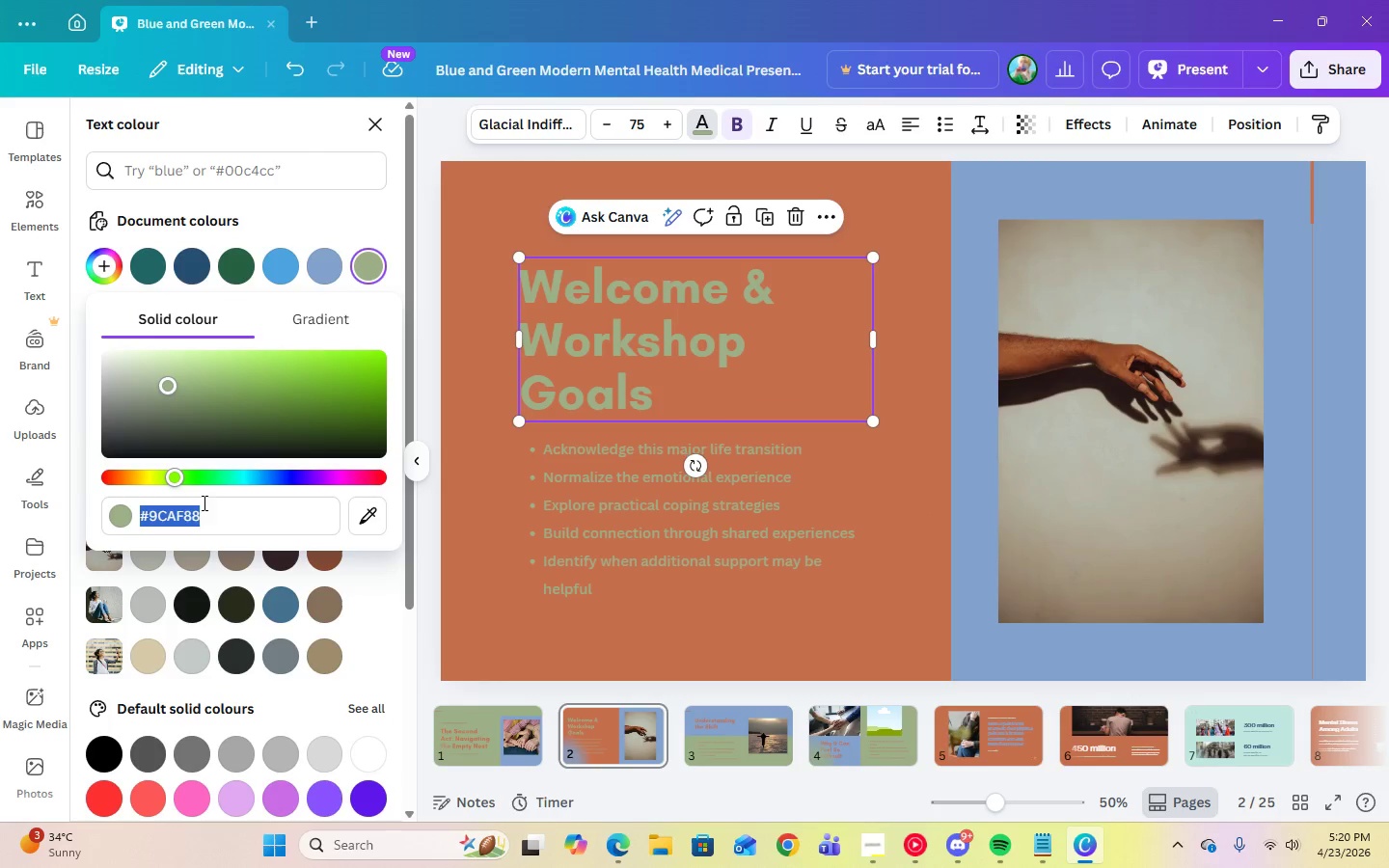 
right_click([187, 512])
 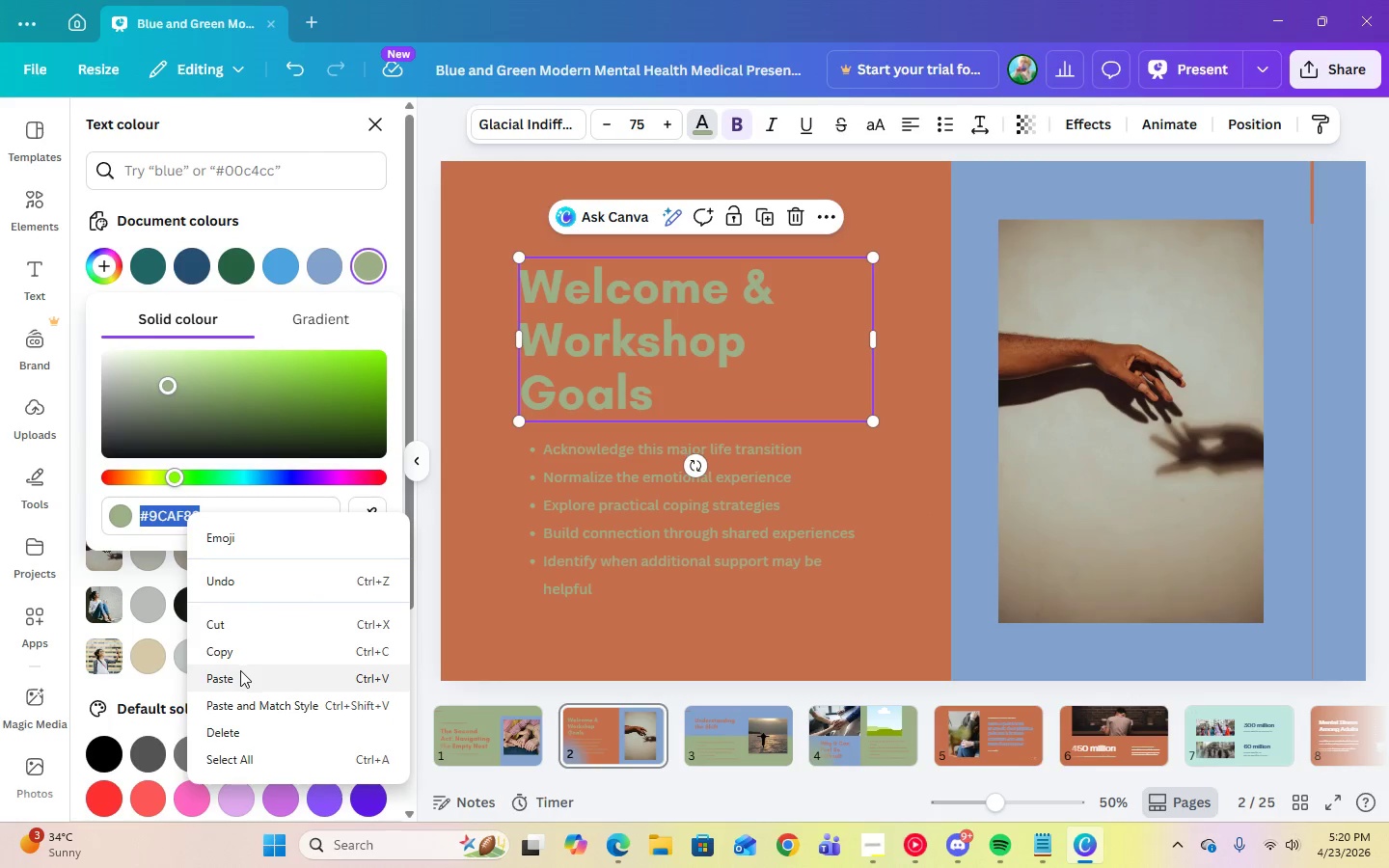 
left_click([240, 673])
 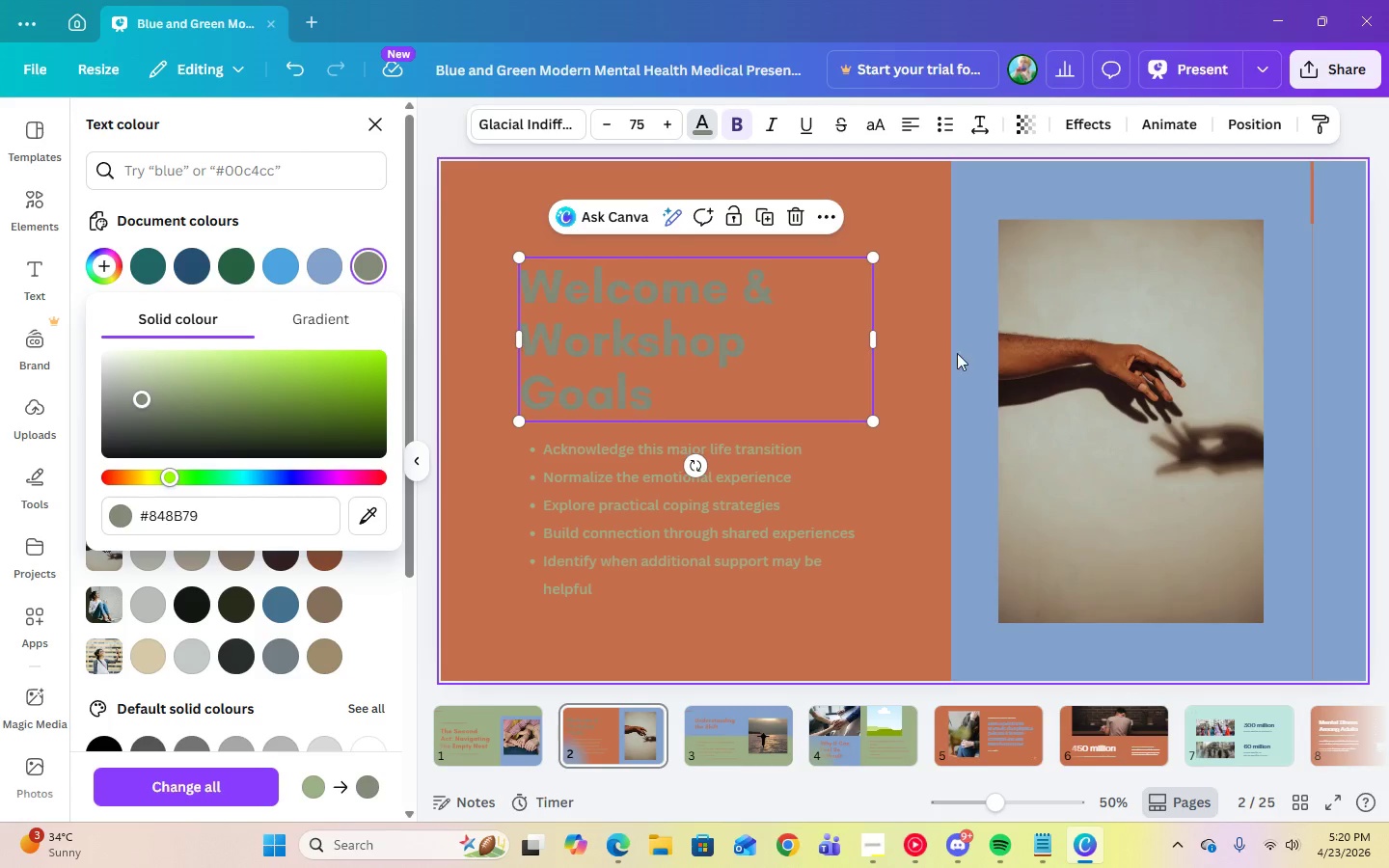 
left_click([969, 343])
 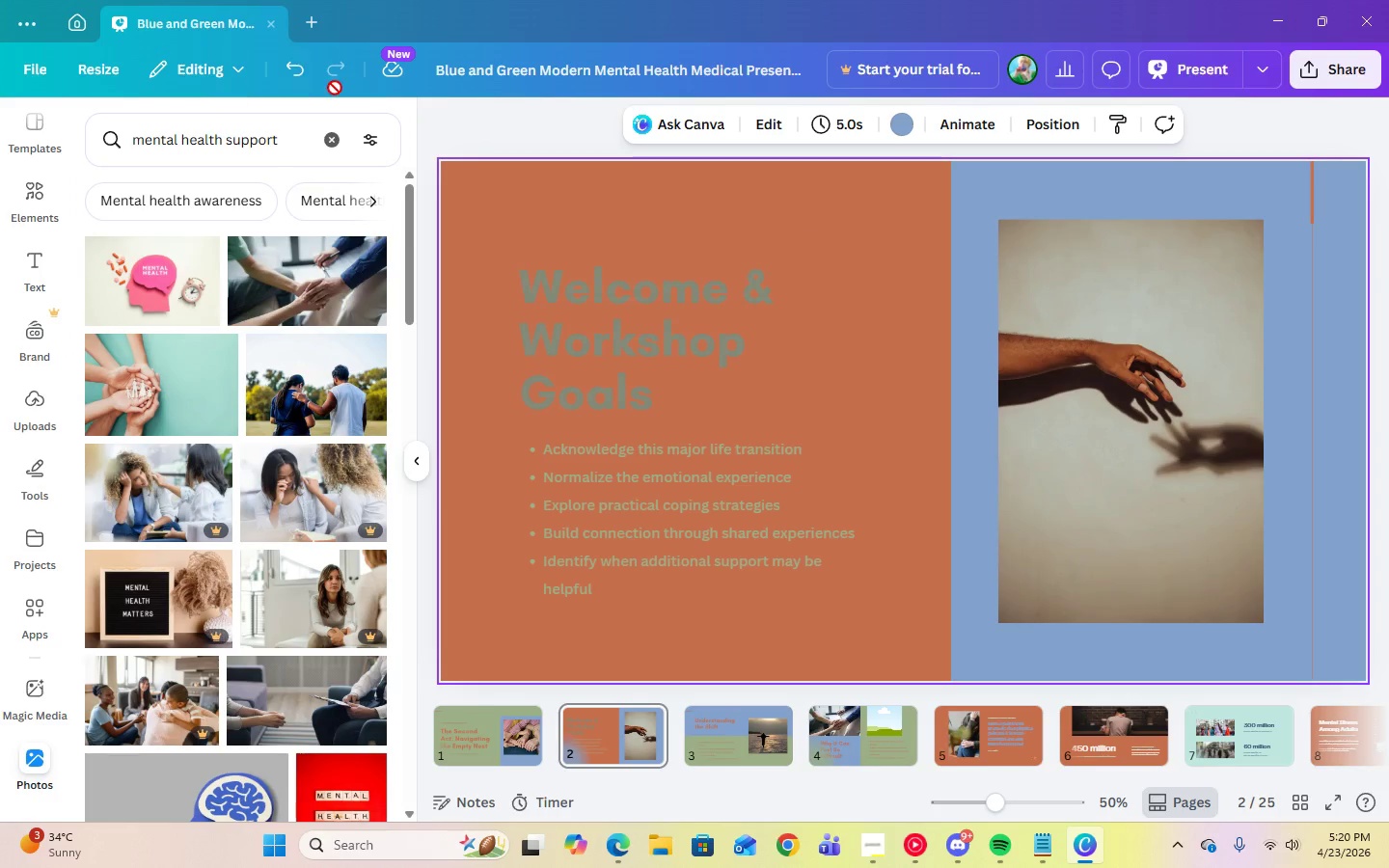 
left_click([284, 78])
 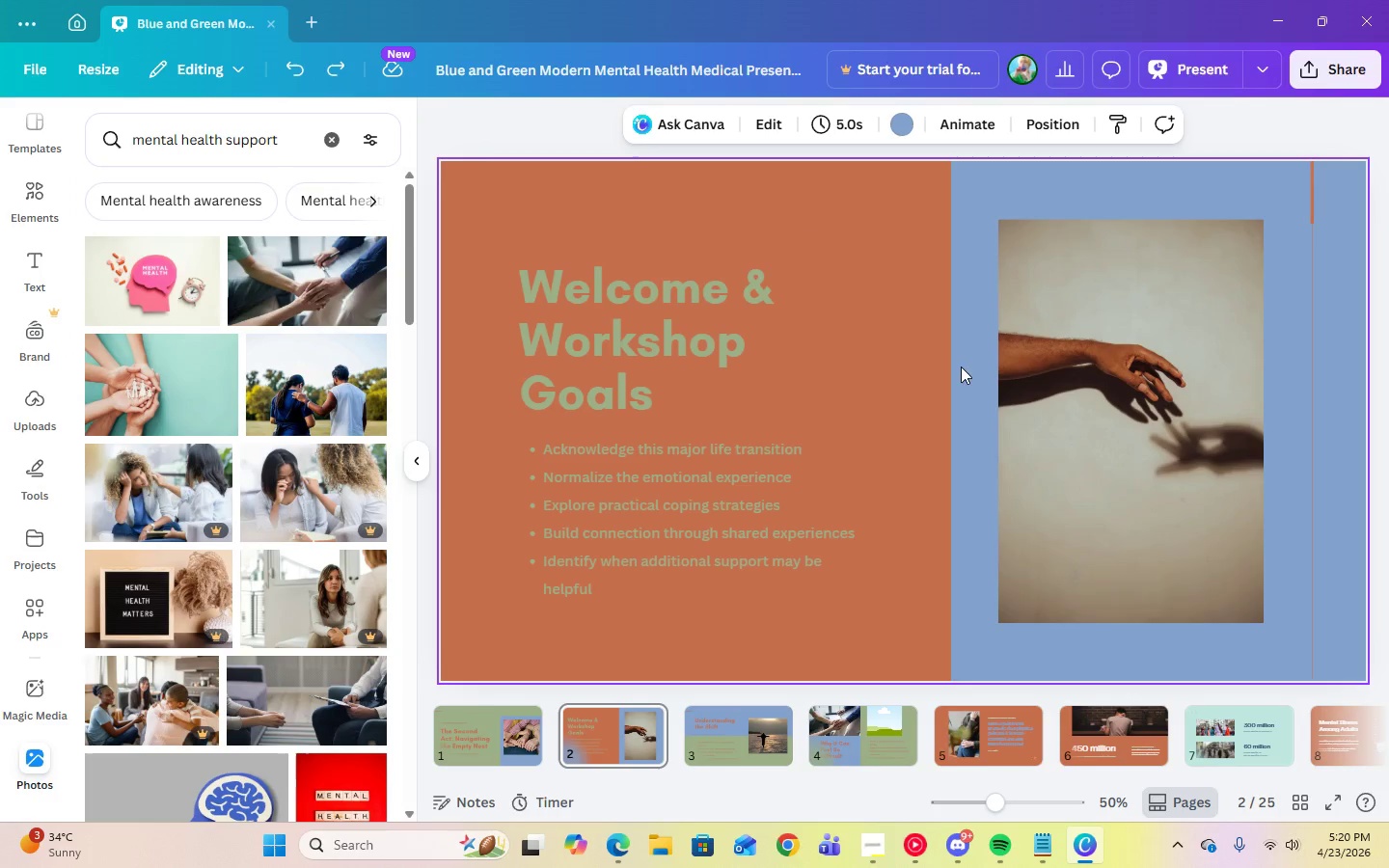 
left_click([983, 375])
 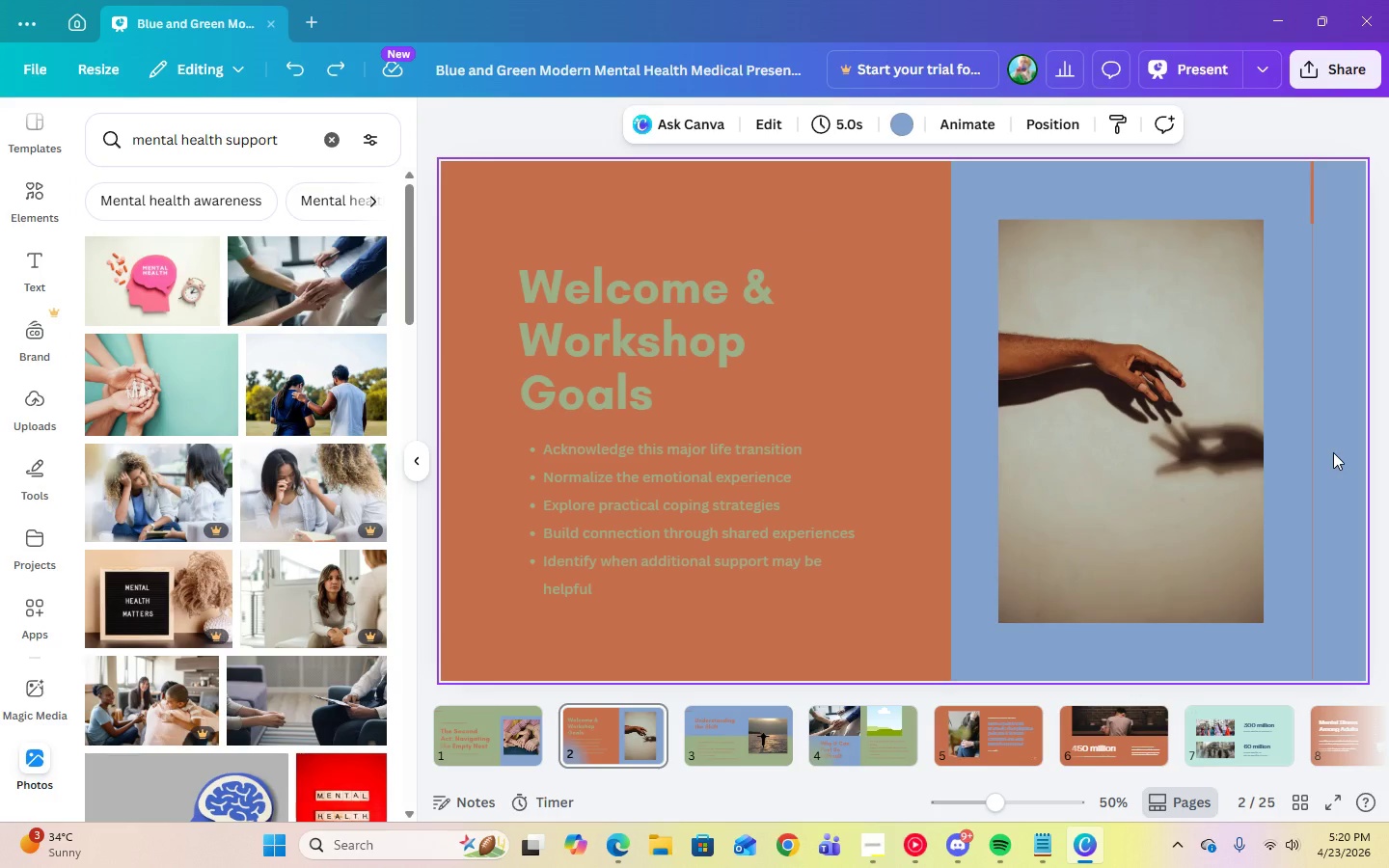 
wait(9.61)
 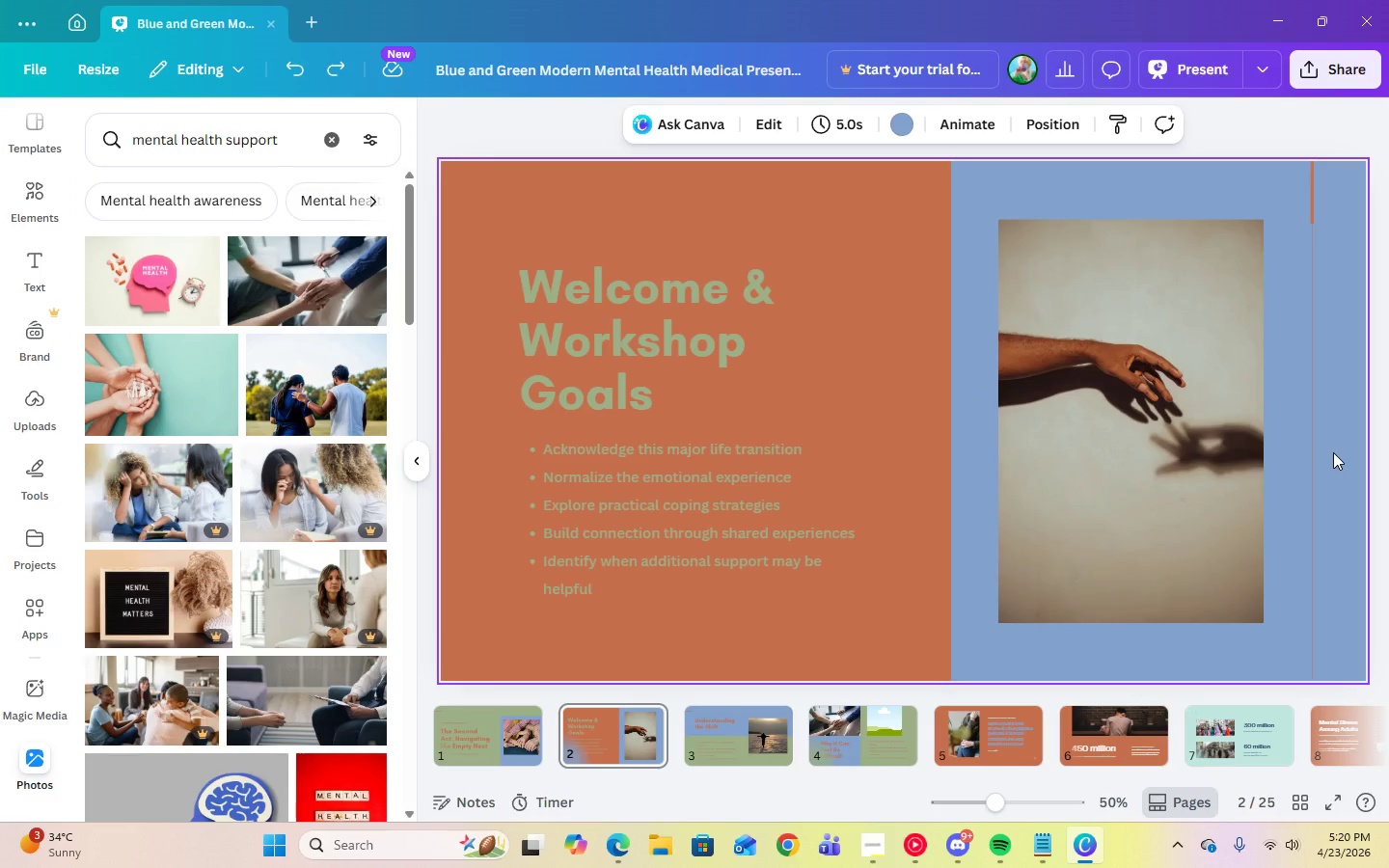 
left_click([840, 190])
 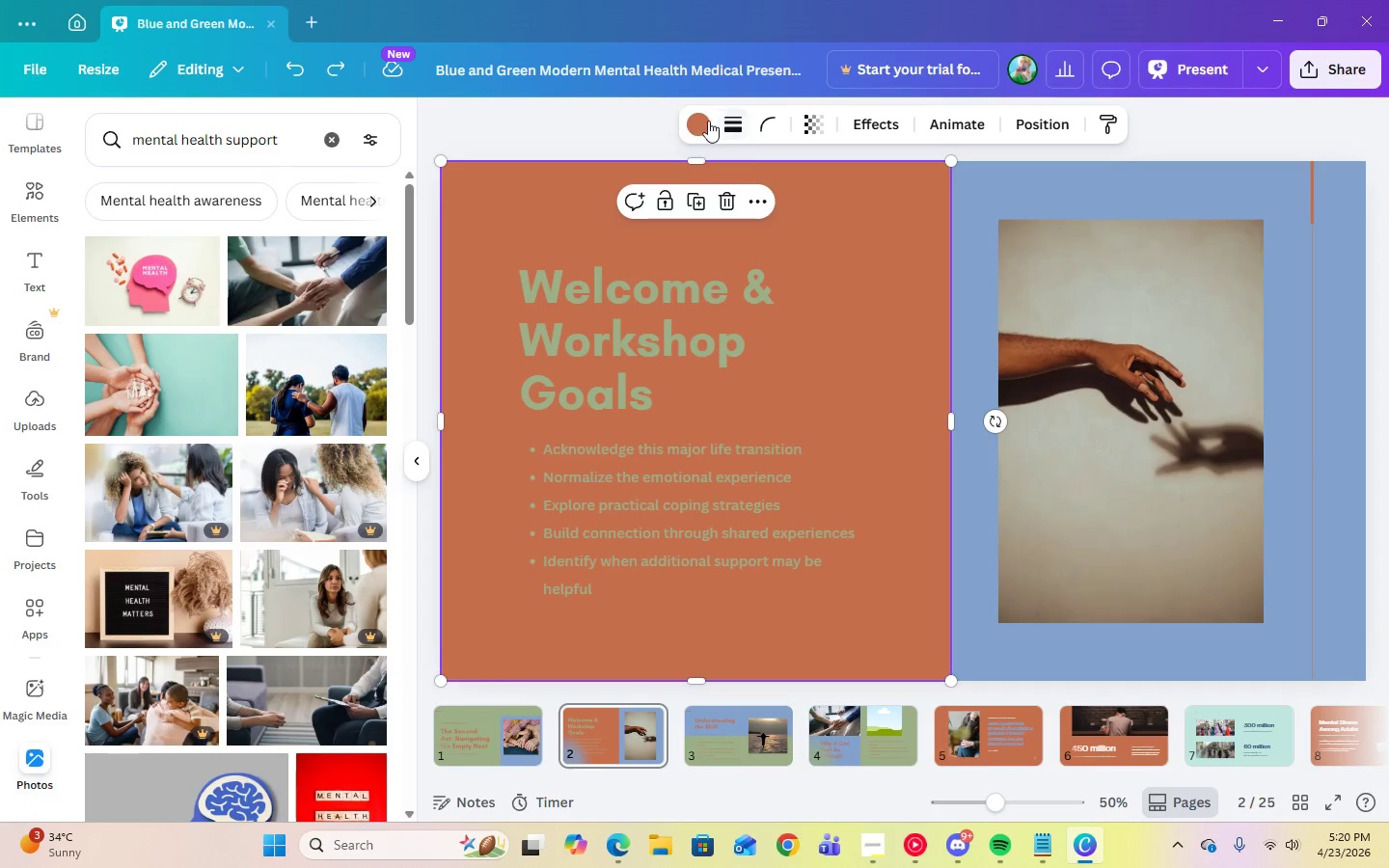 
left_click([706, 122])
 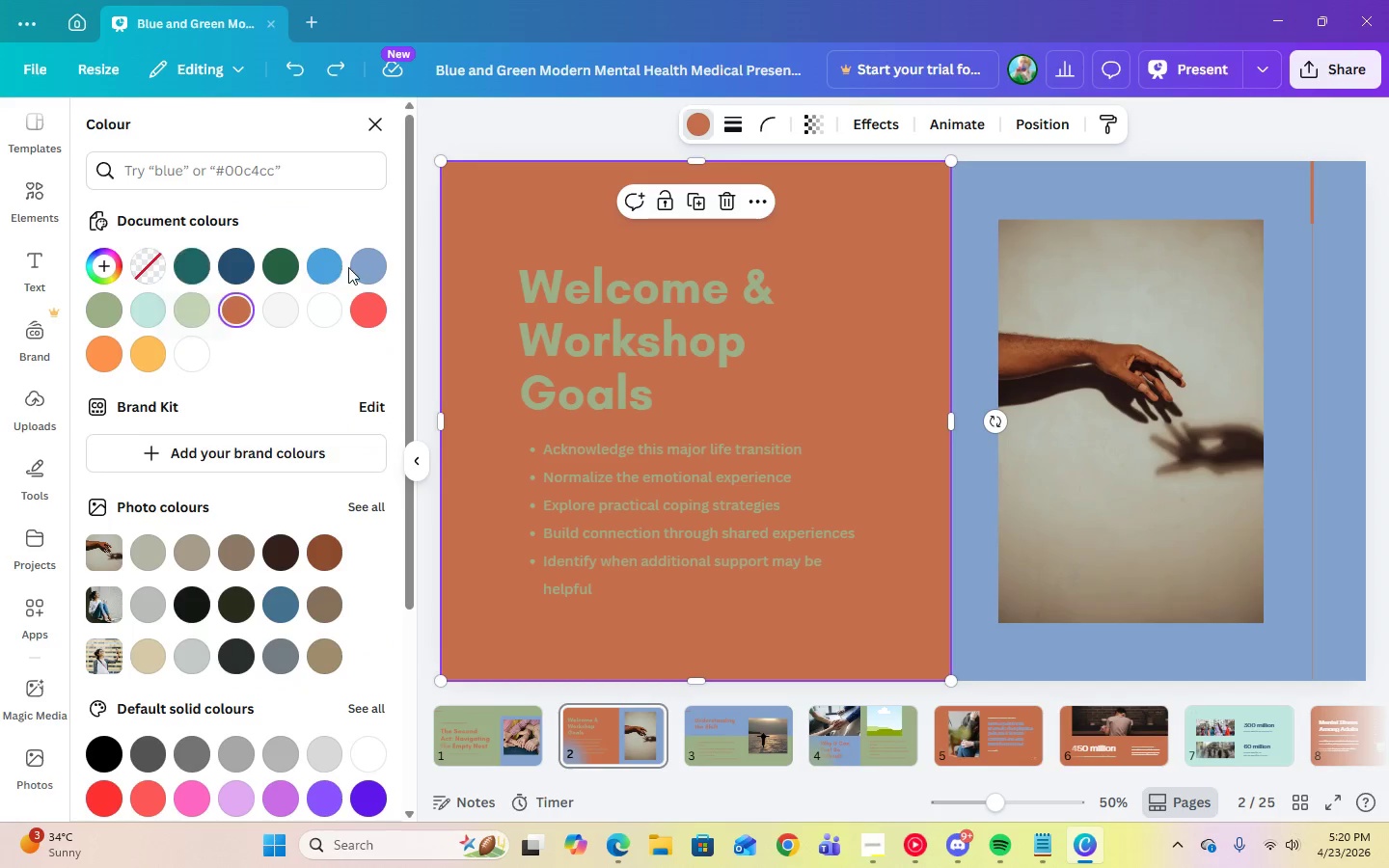 
left_click([364, 271])
 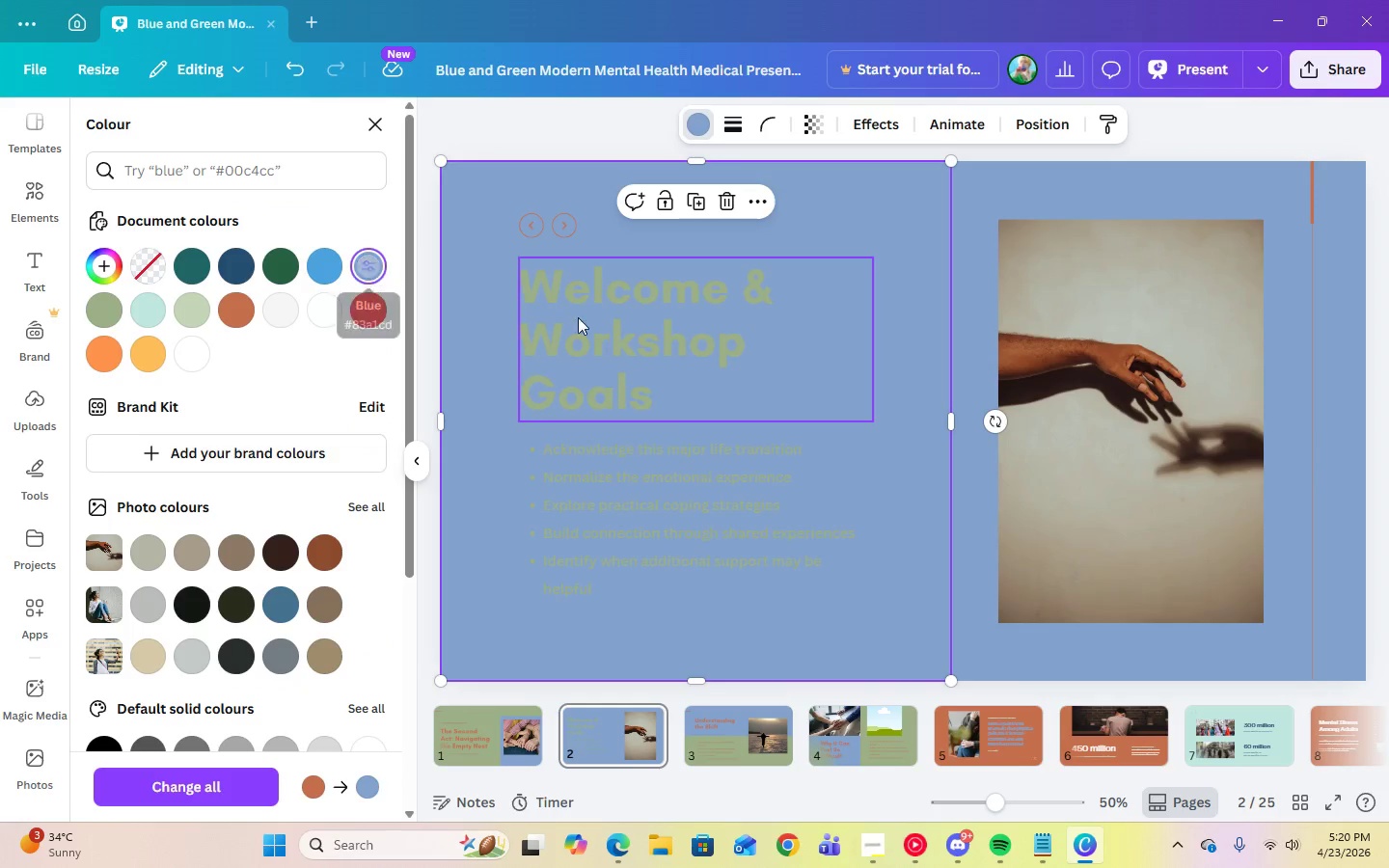 
left_click([587, 322])
 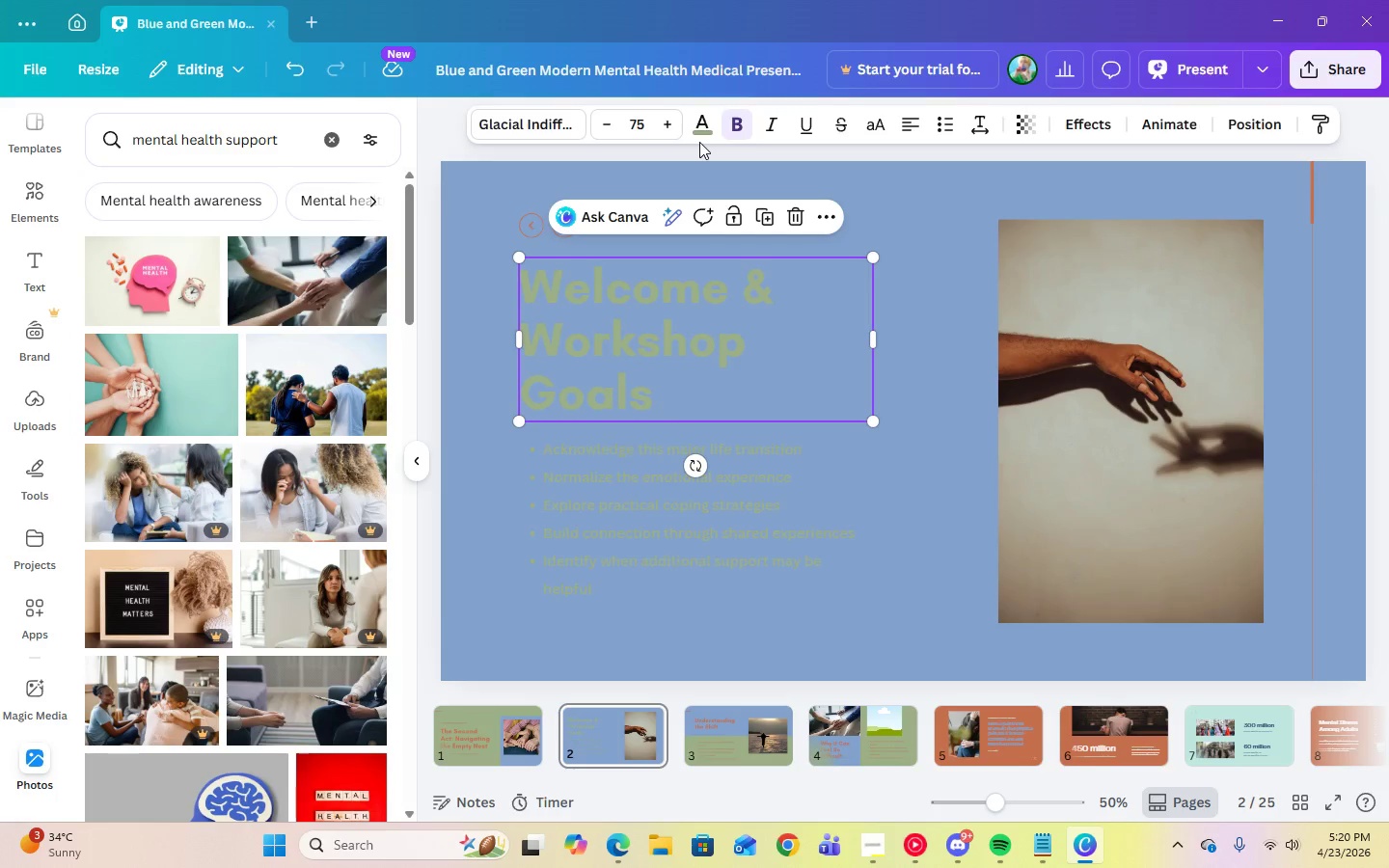 
double_click([699, 133])
 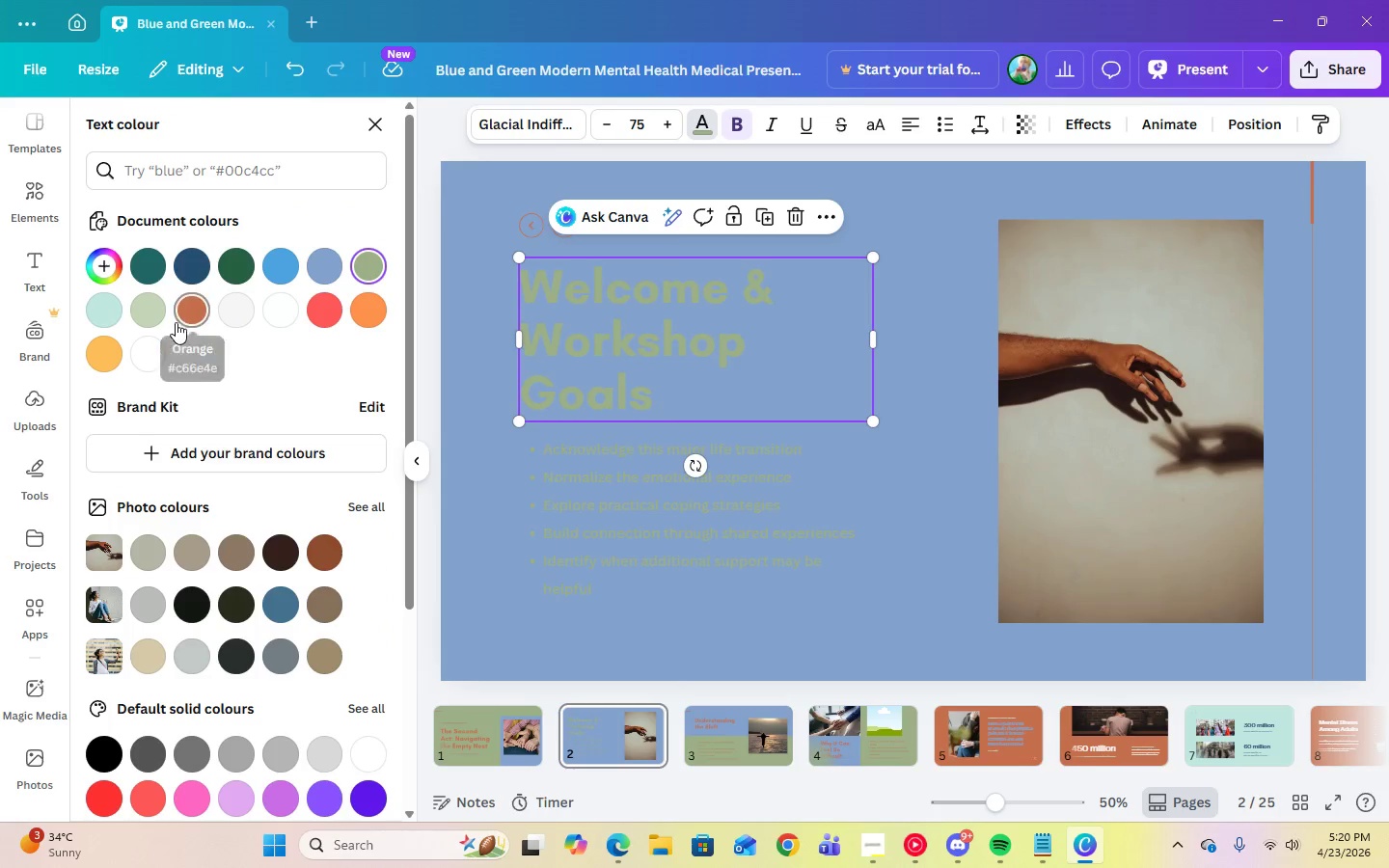 
left_click([182, 319])
 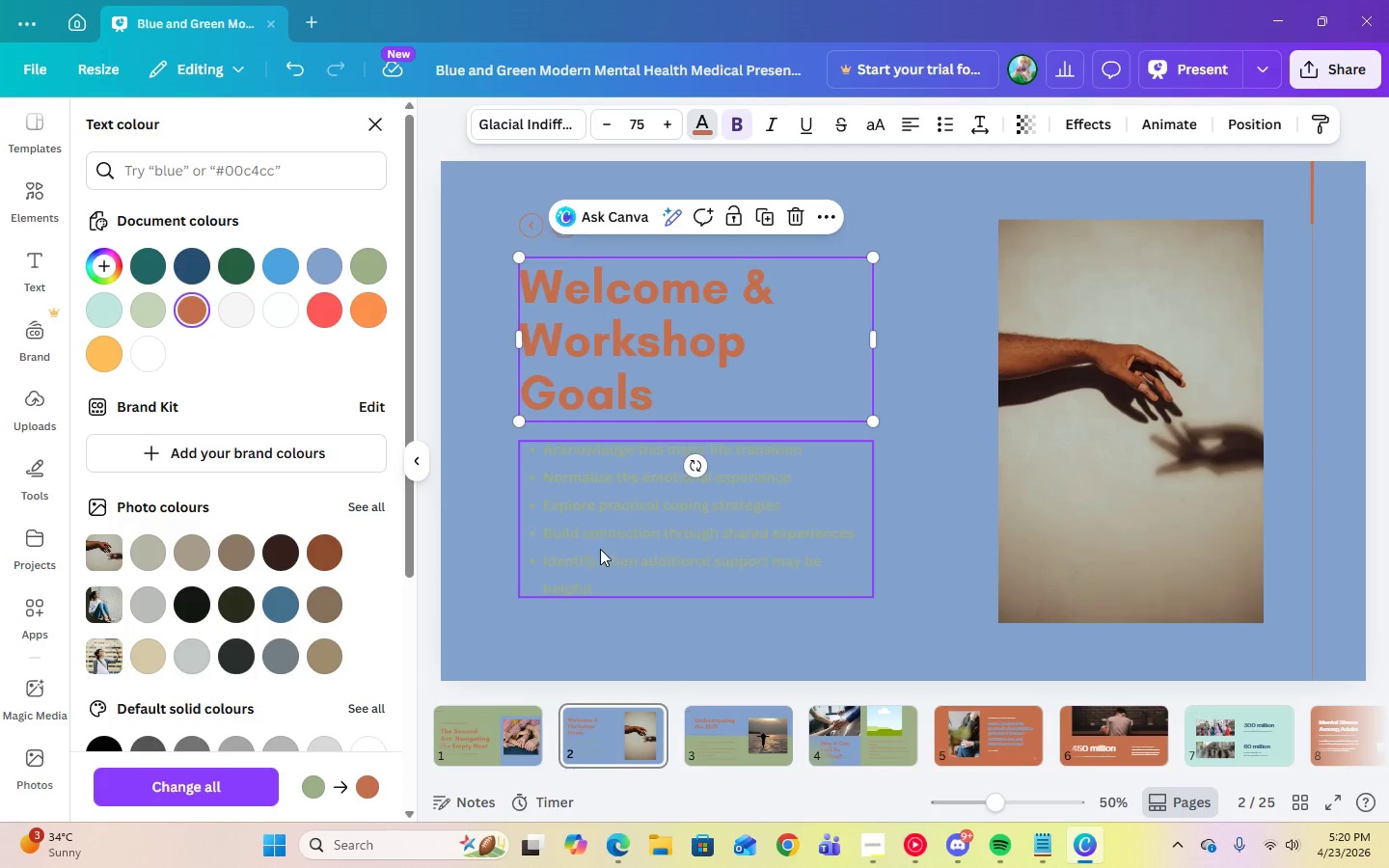 
left_click([600, 549])
 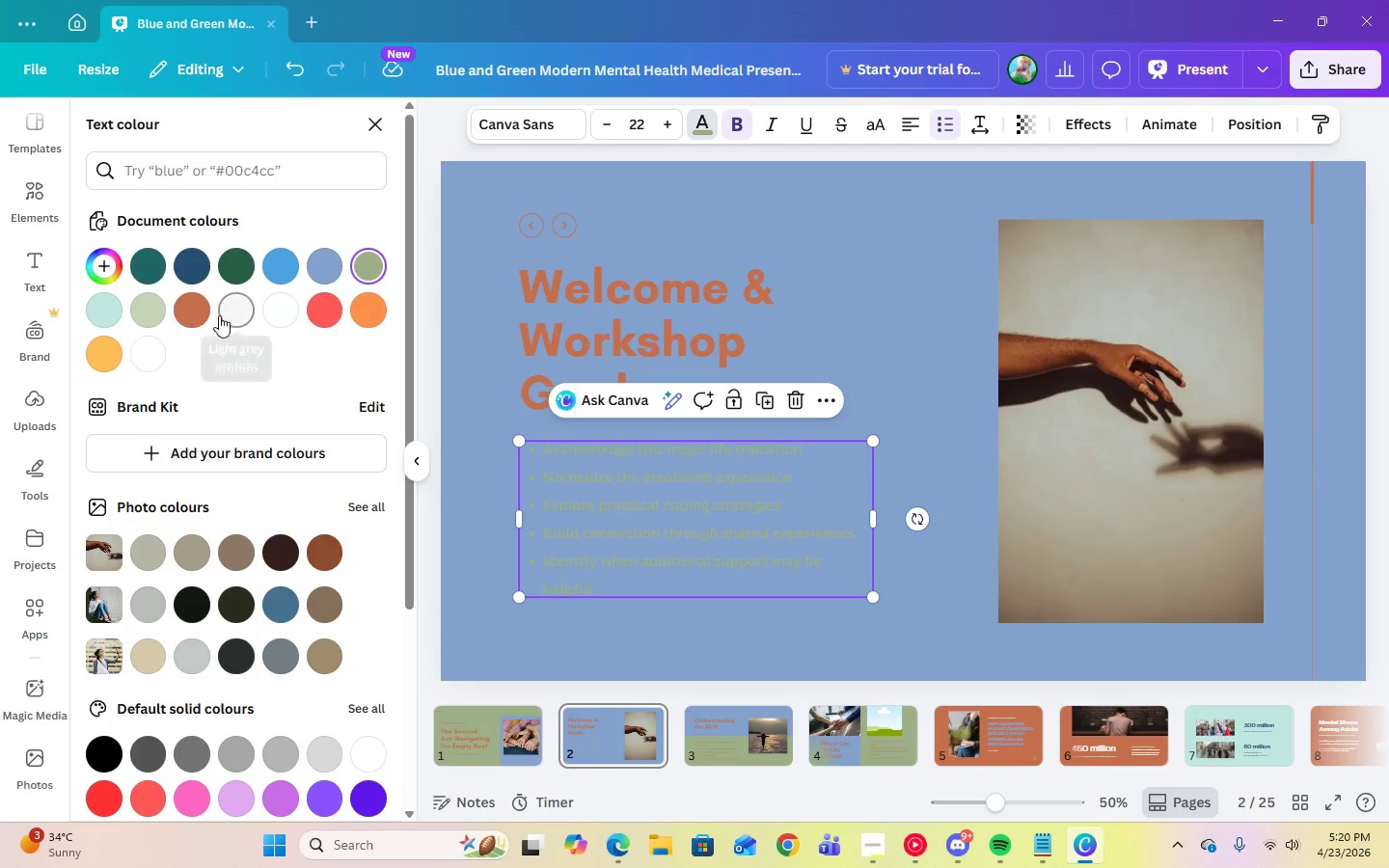 
left_click([196, 327])
 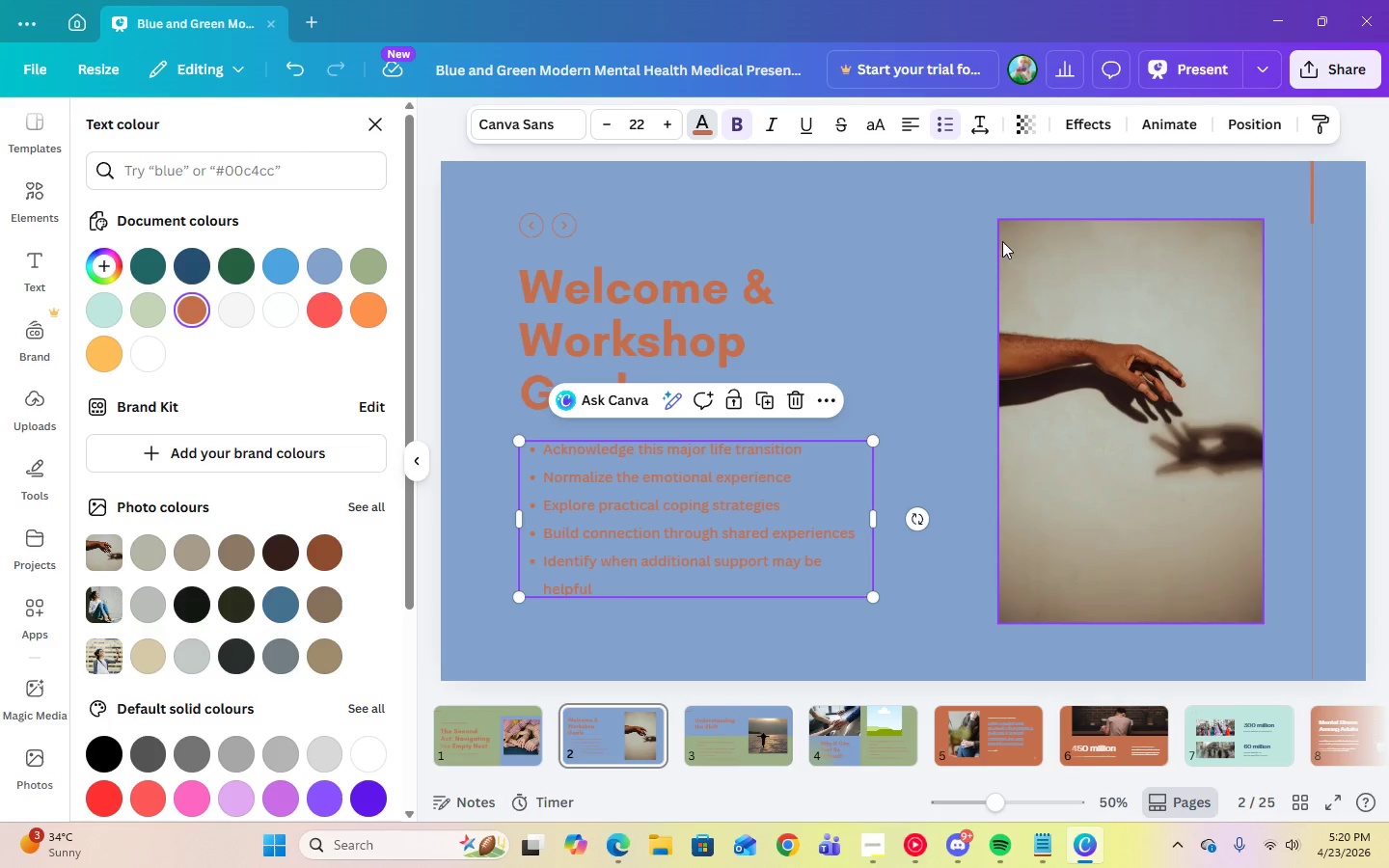 
left_click([1024, 185])
 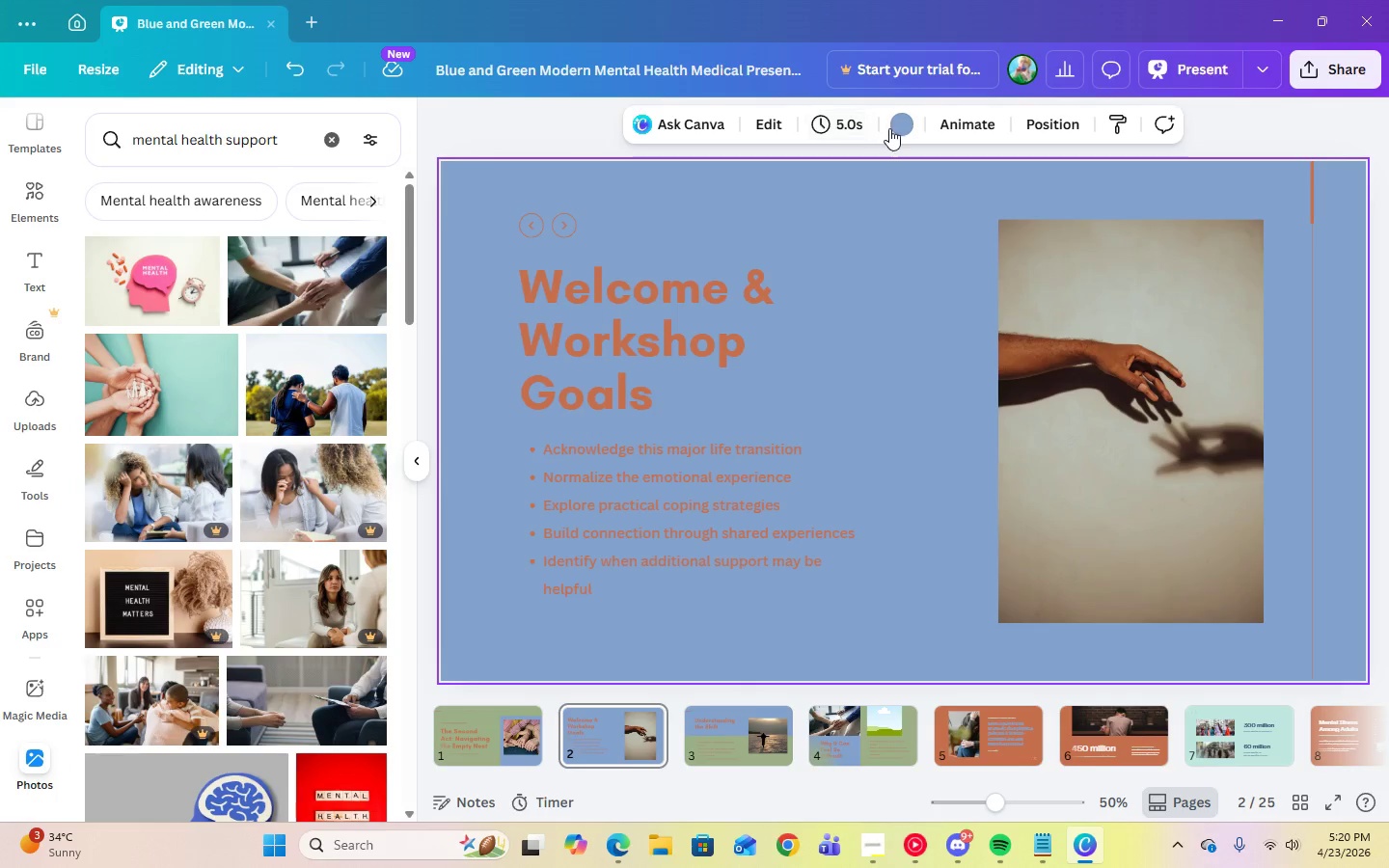 
left_click([896, 130])
 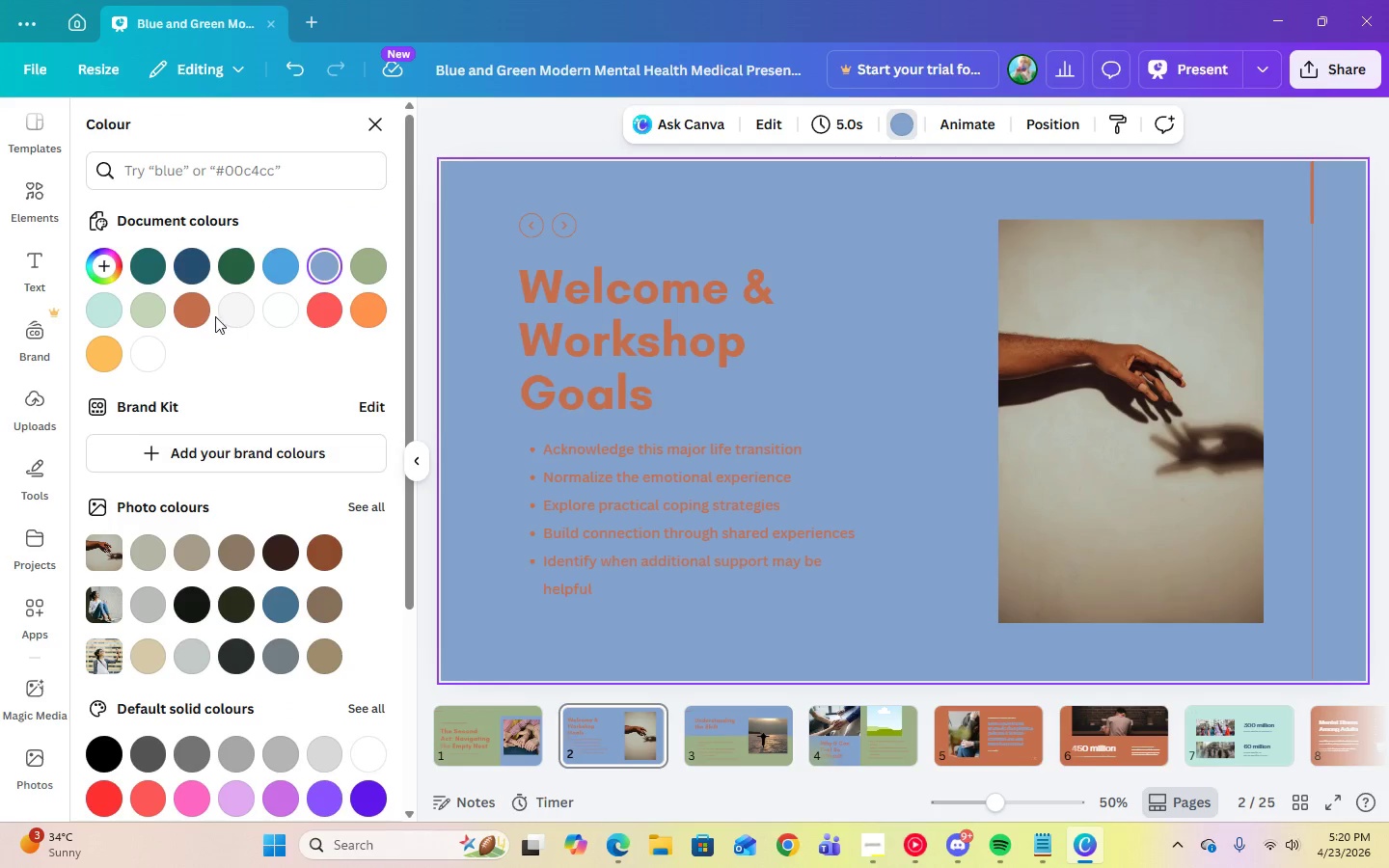 
left_click([202, 316])
 